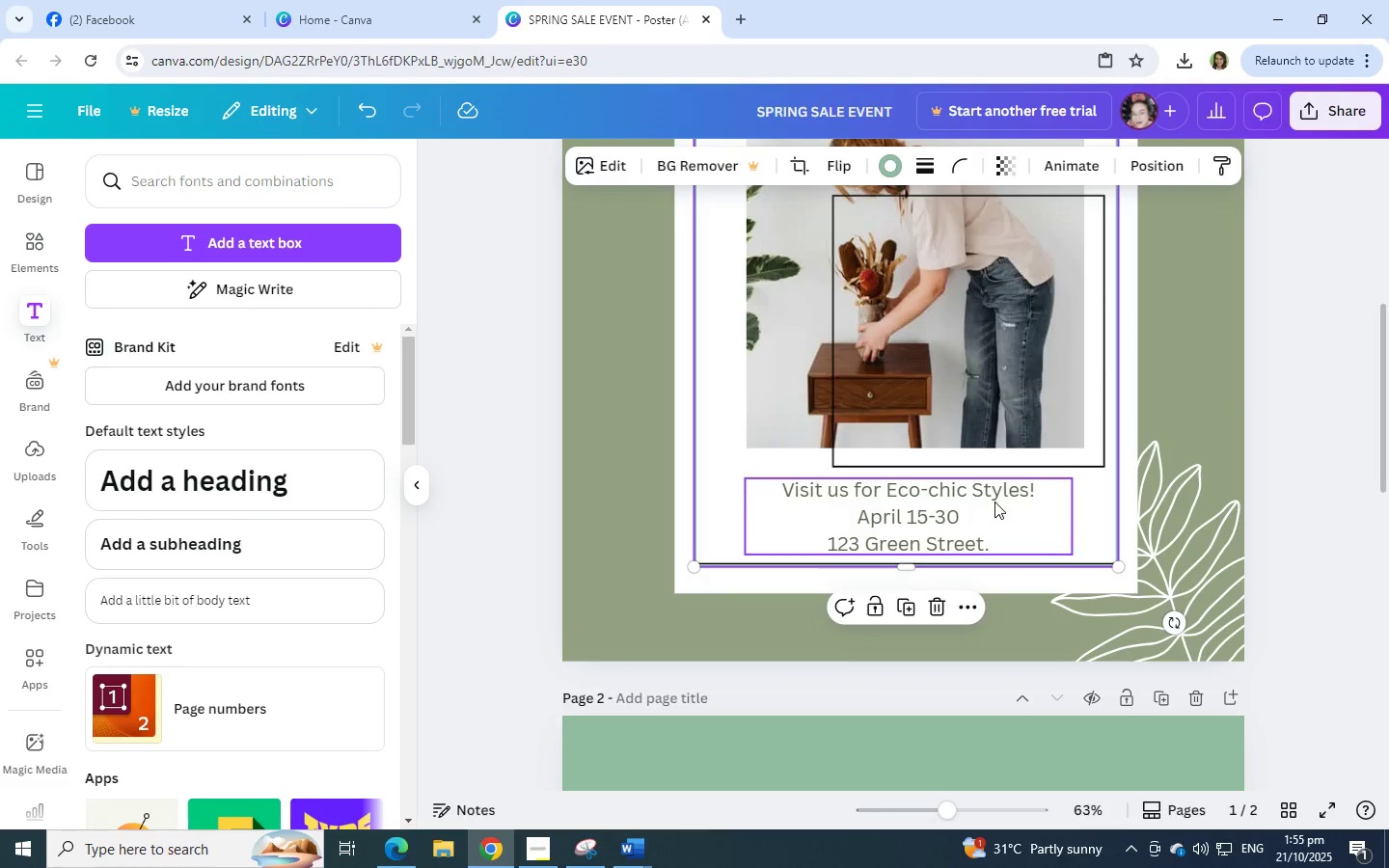 
left_click([994, 502])
 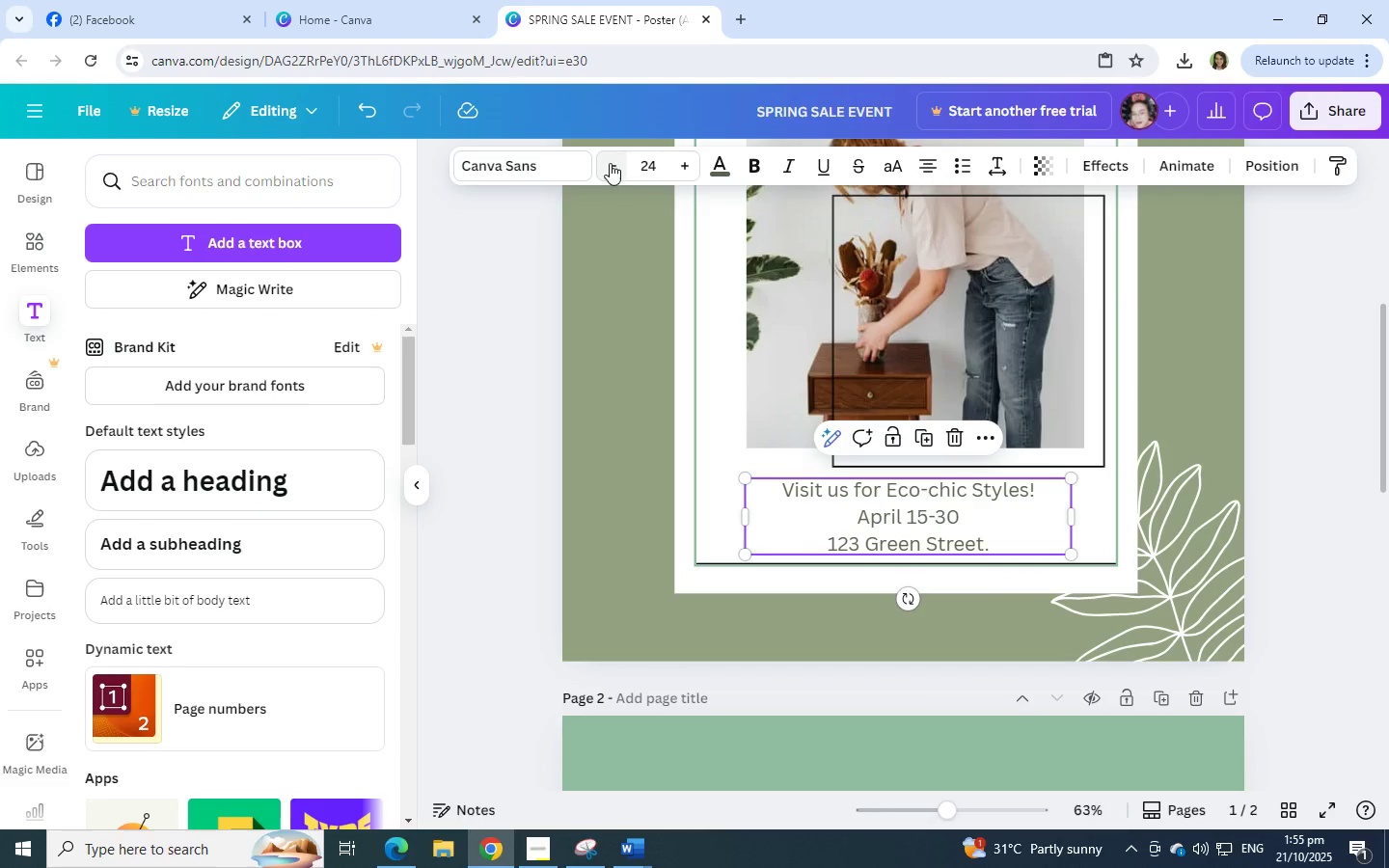 
left_click([615, 169])
 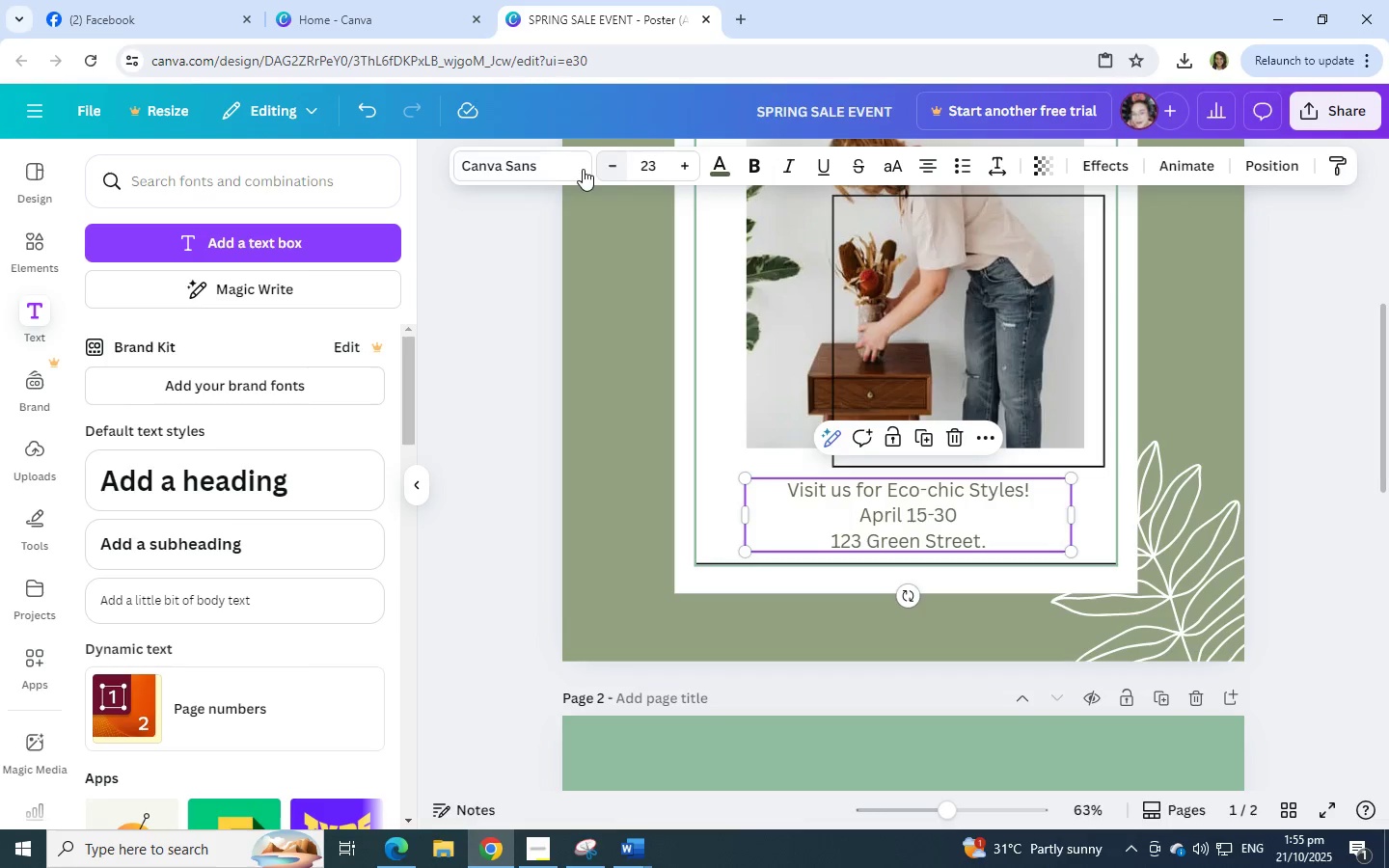 
left_click([557, 163])
 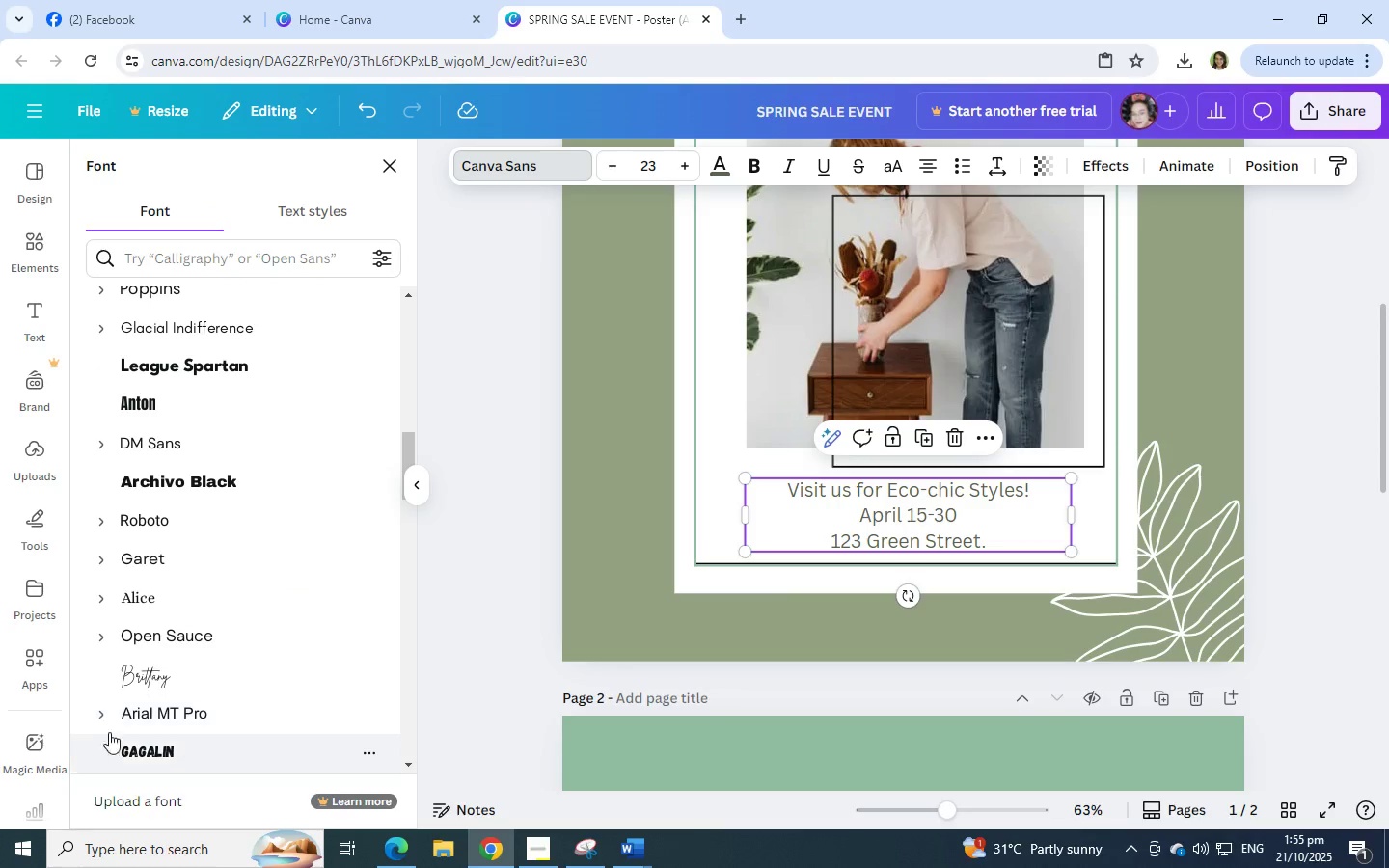 
scroll: coordinate [204, 551], scroll_direction: up, amount: 2.0
 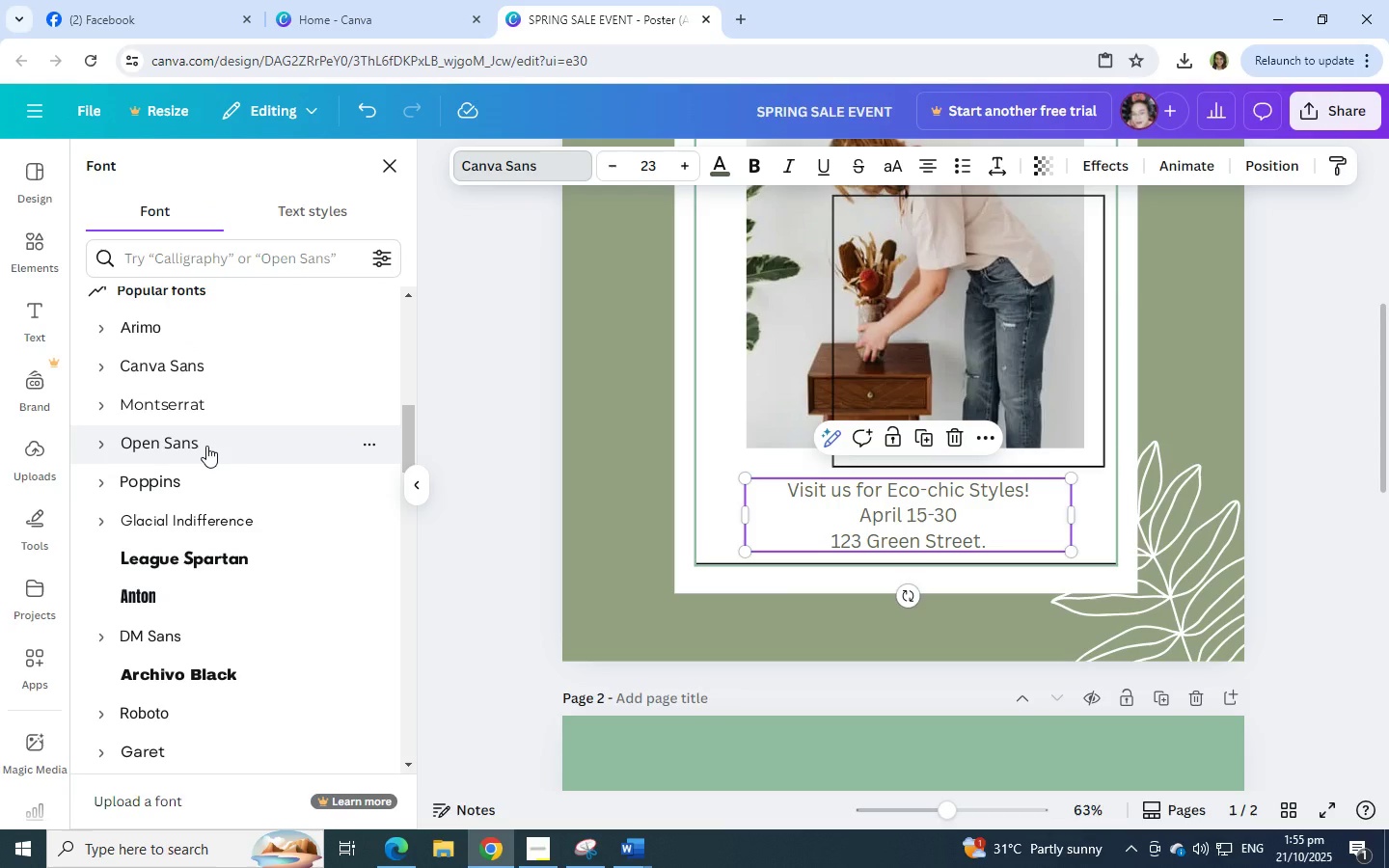 
left_click([206, 446])
 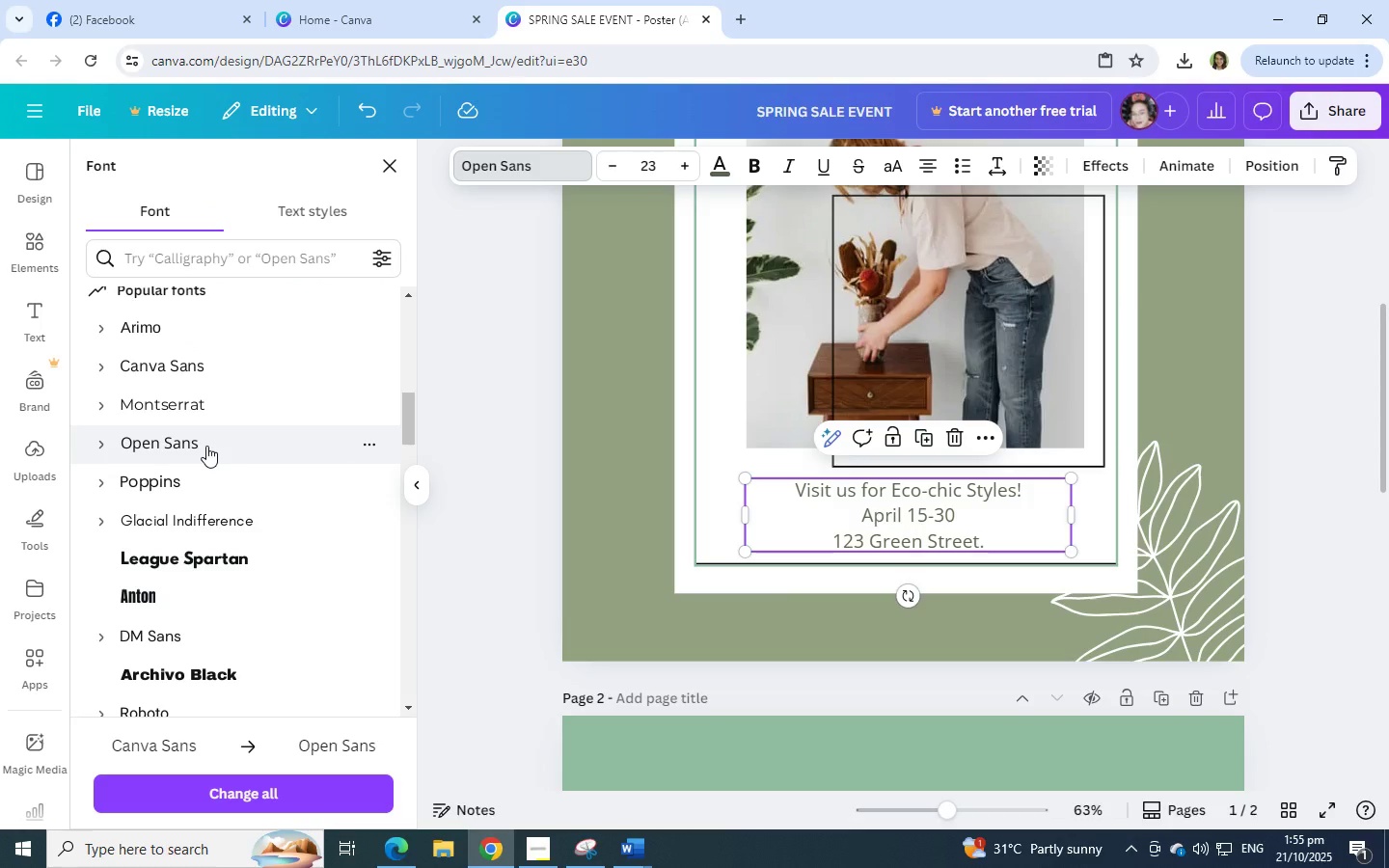 
scroll: coordinate [206, 446], scroll_direction: down, amount: 4.0
 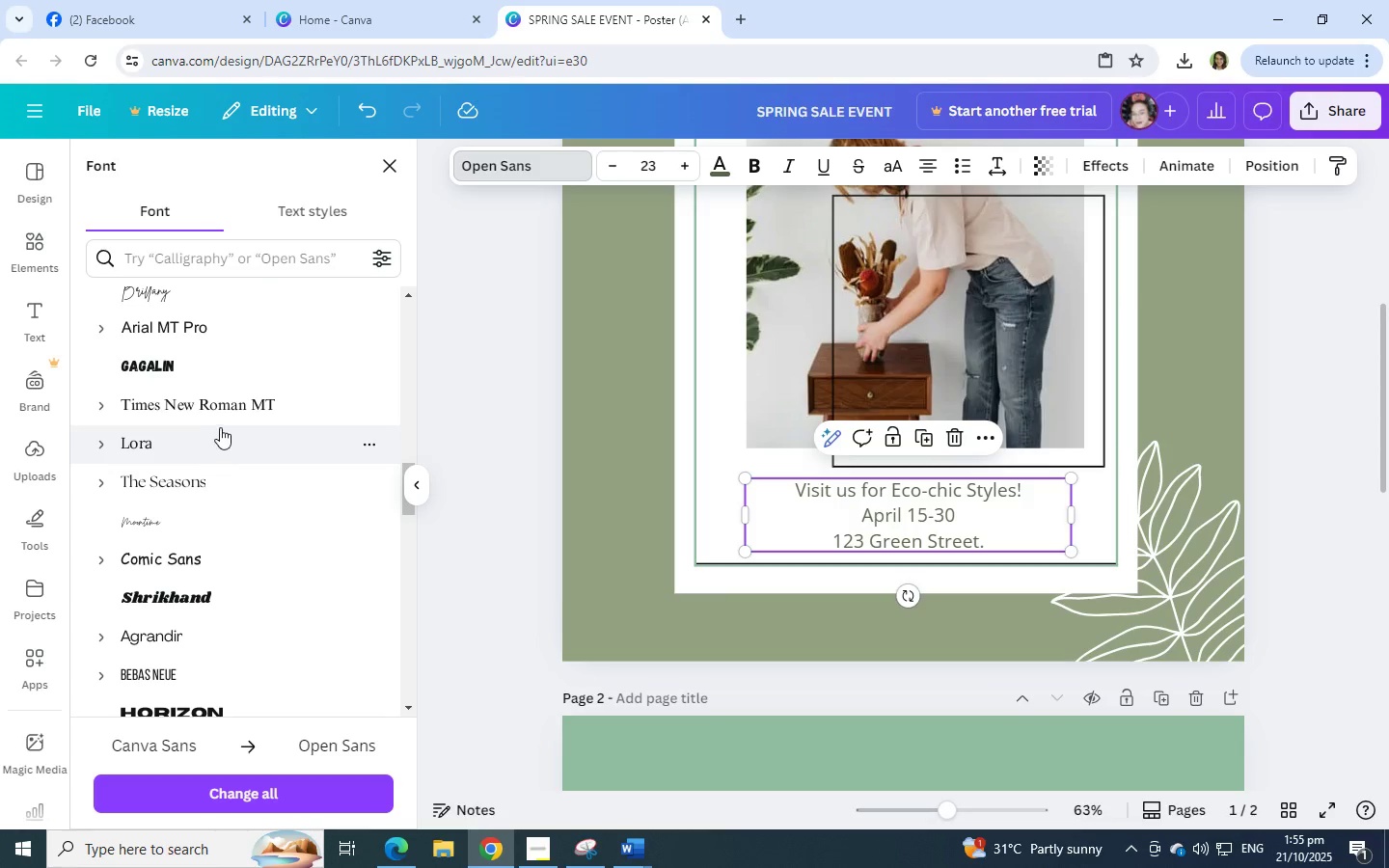 
left_click([231, 413])
 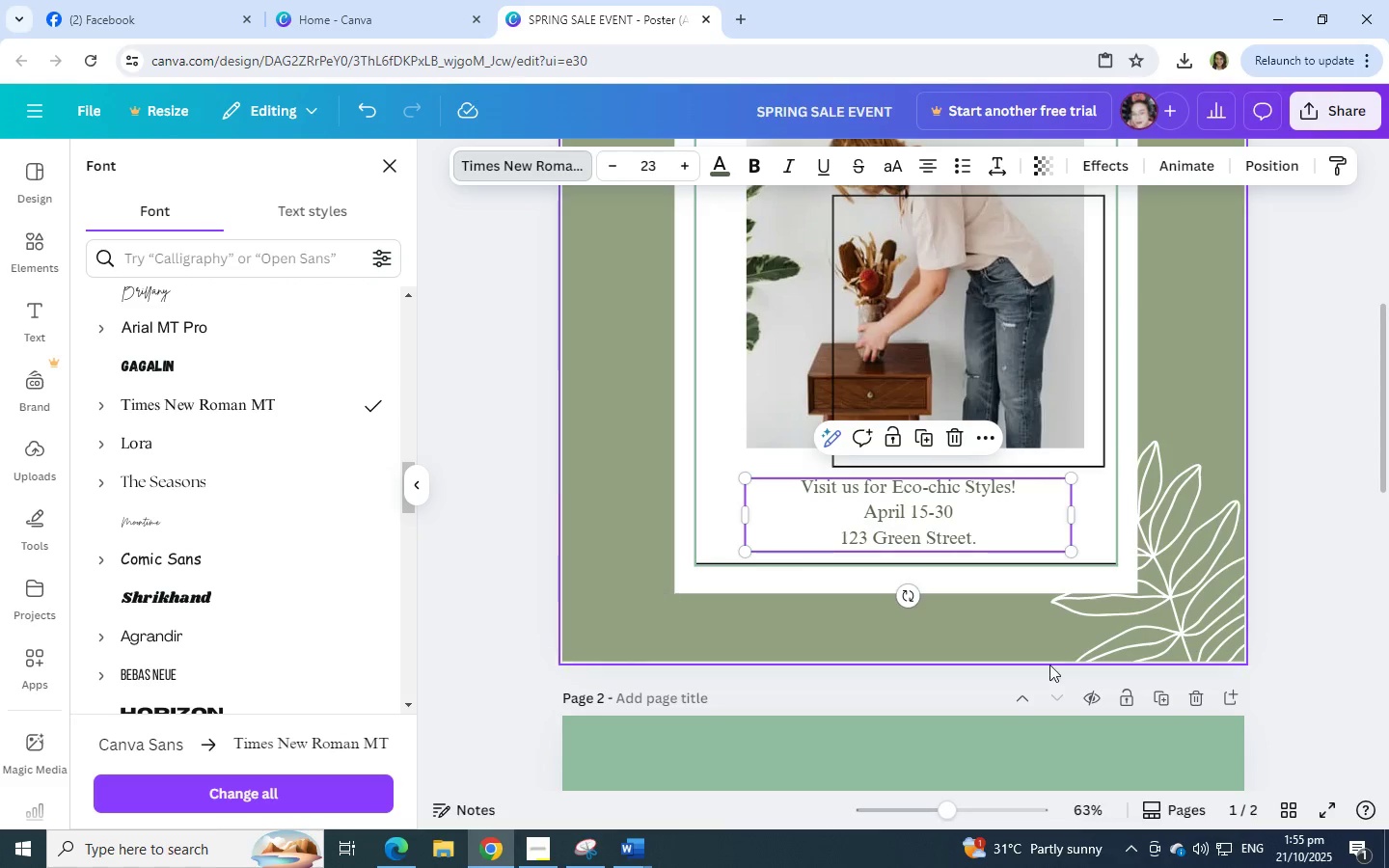 
left_click([990, 608])
 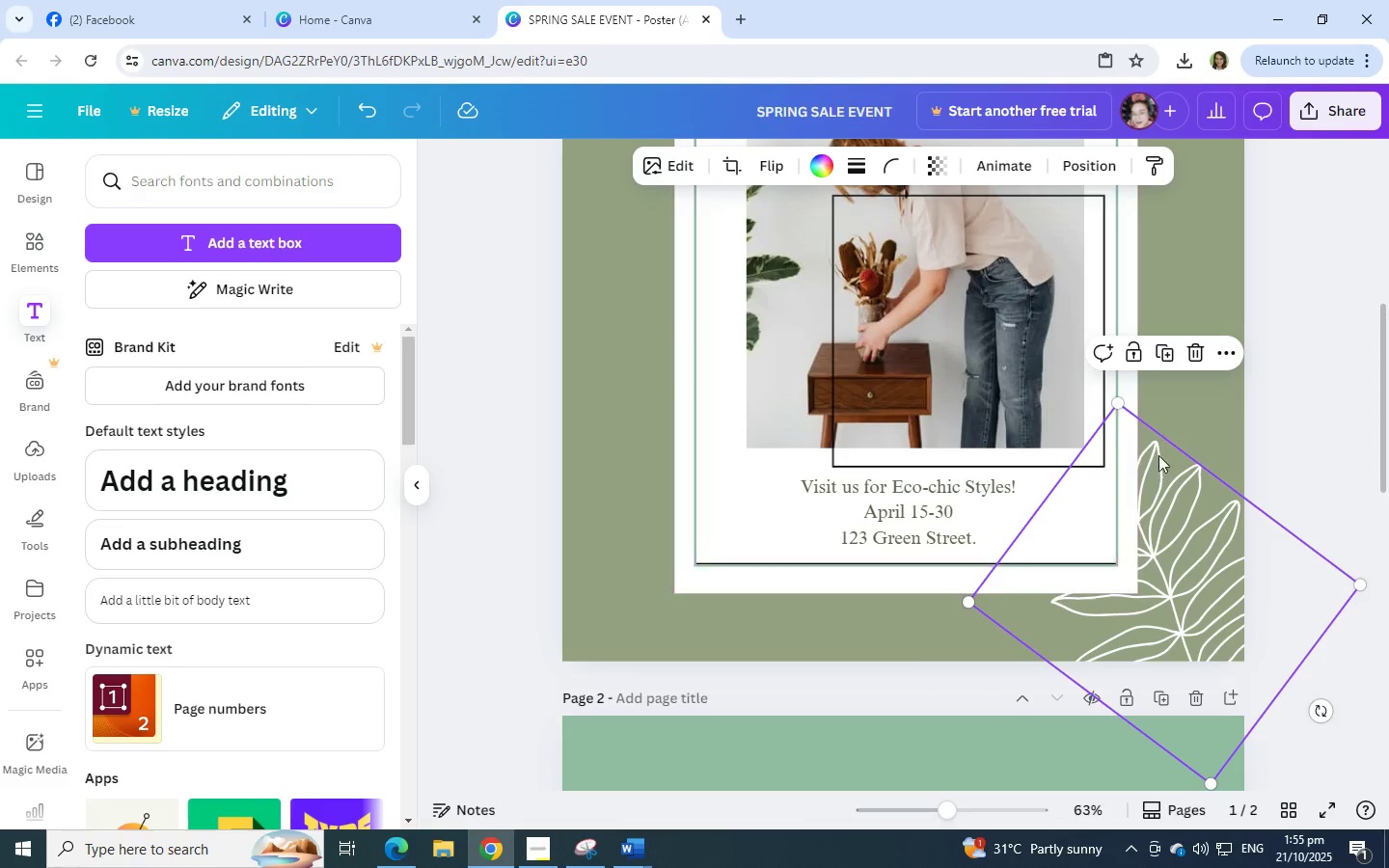 
scroll: coordinate [1043, 425], scroll_direction: up, amount: 3.0
 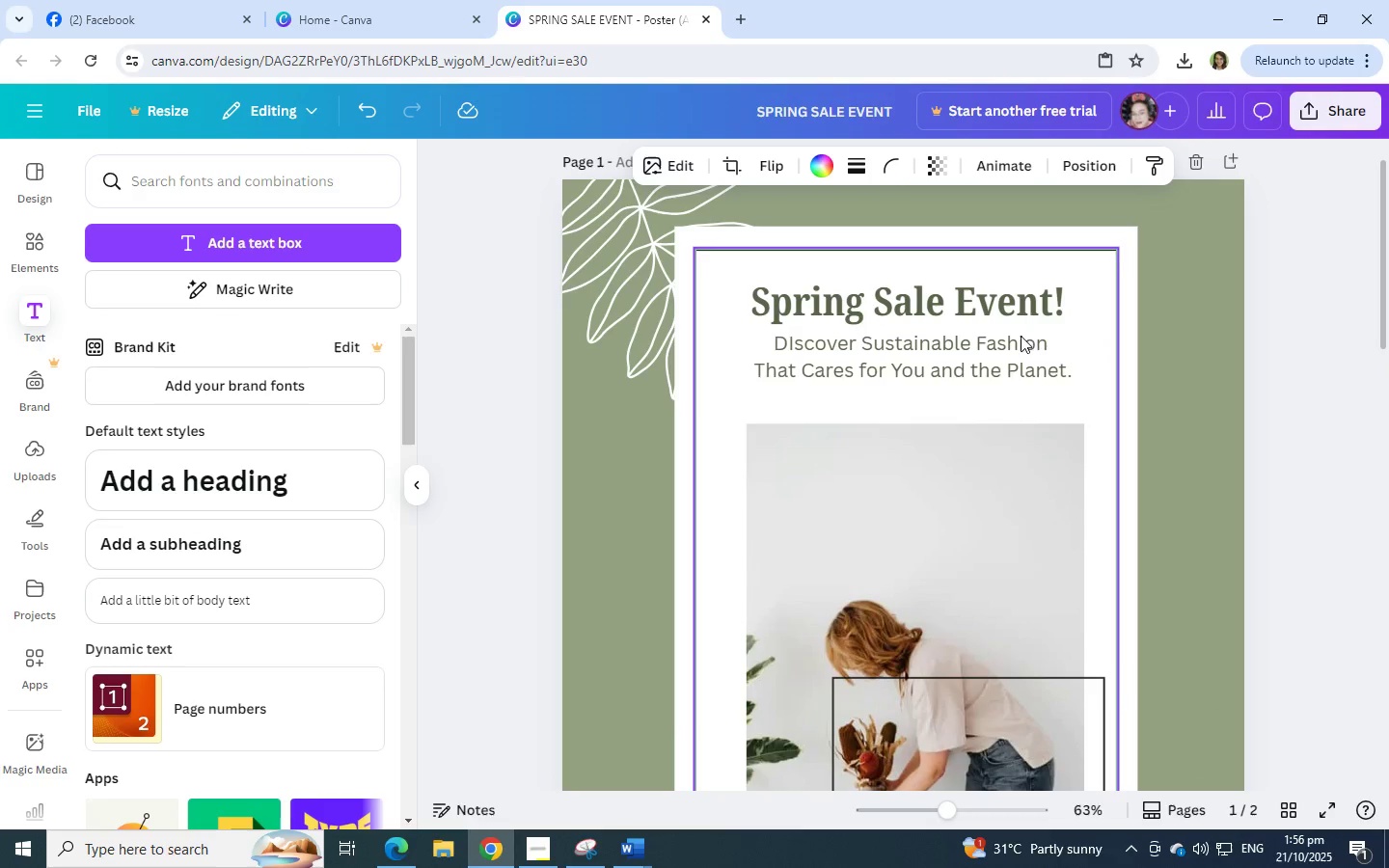 
left_click([1016, 312])
 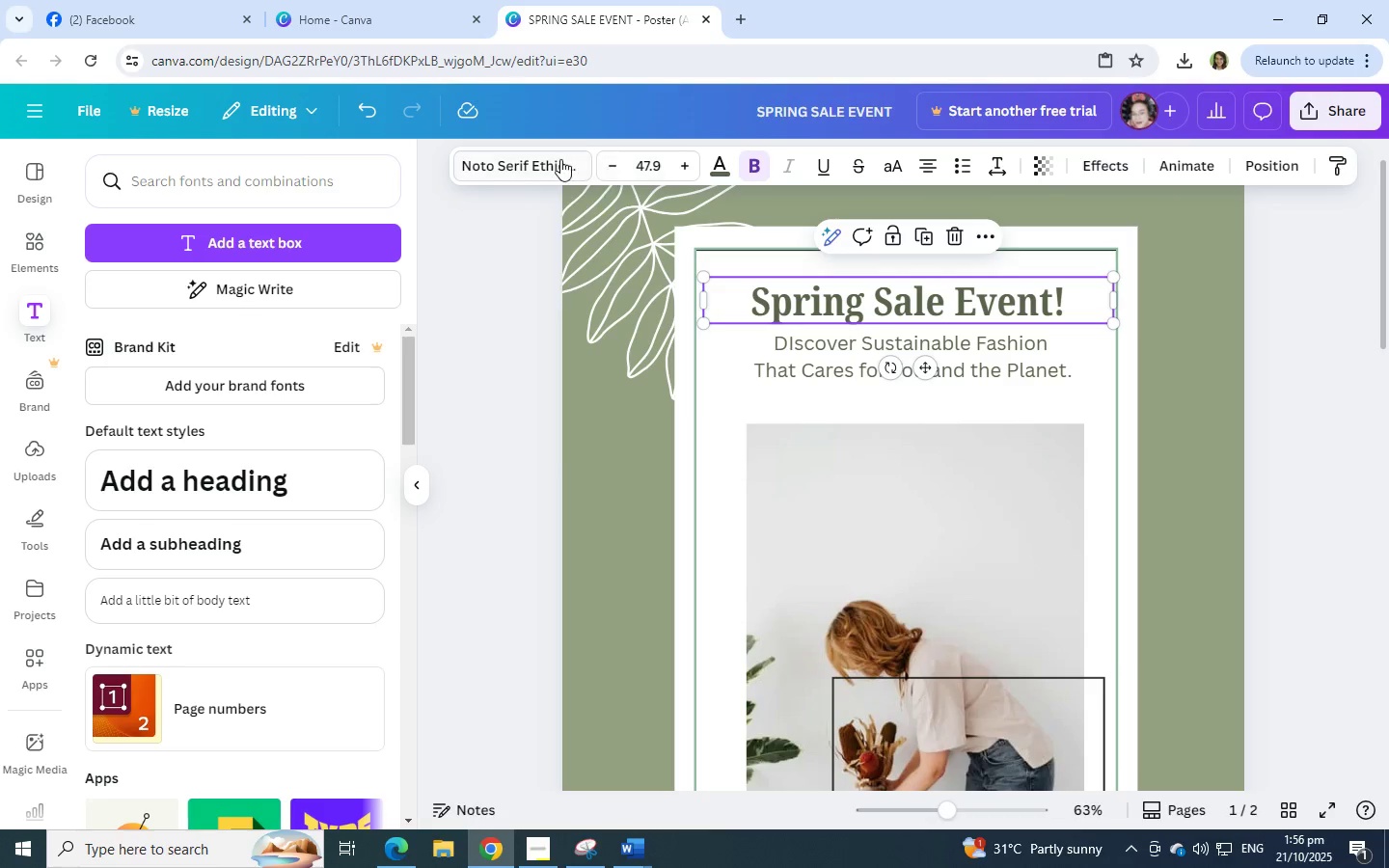 
left_click([557, 160])
 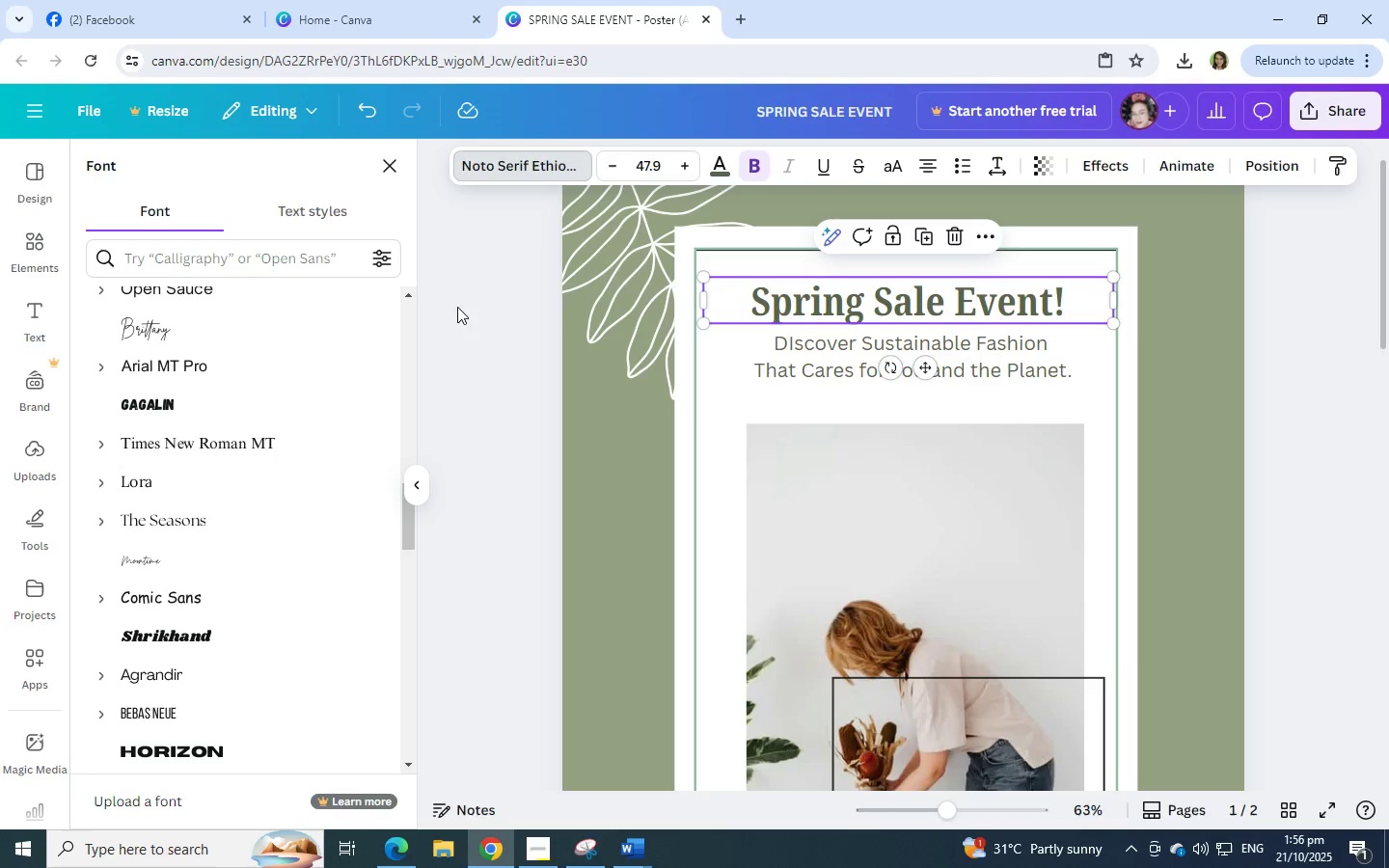 
scroll: coordinate [340, 502], scroll_direction: up, amount: 2.0
 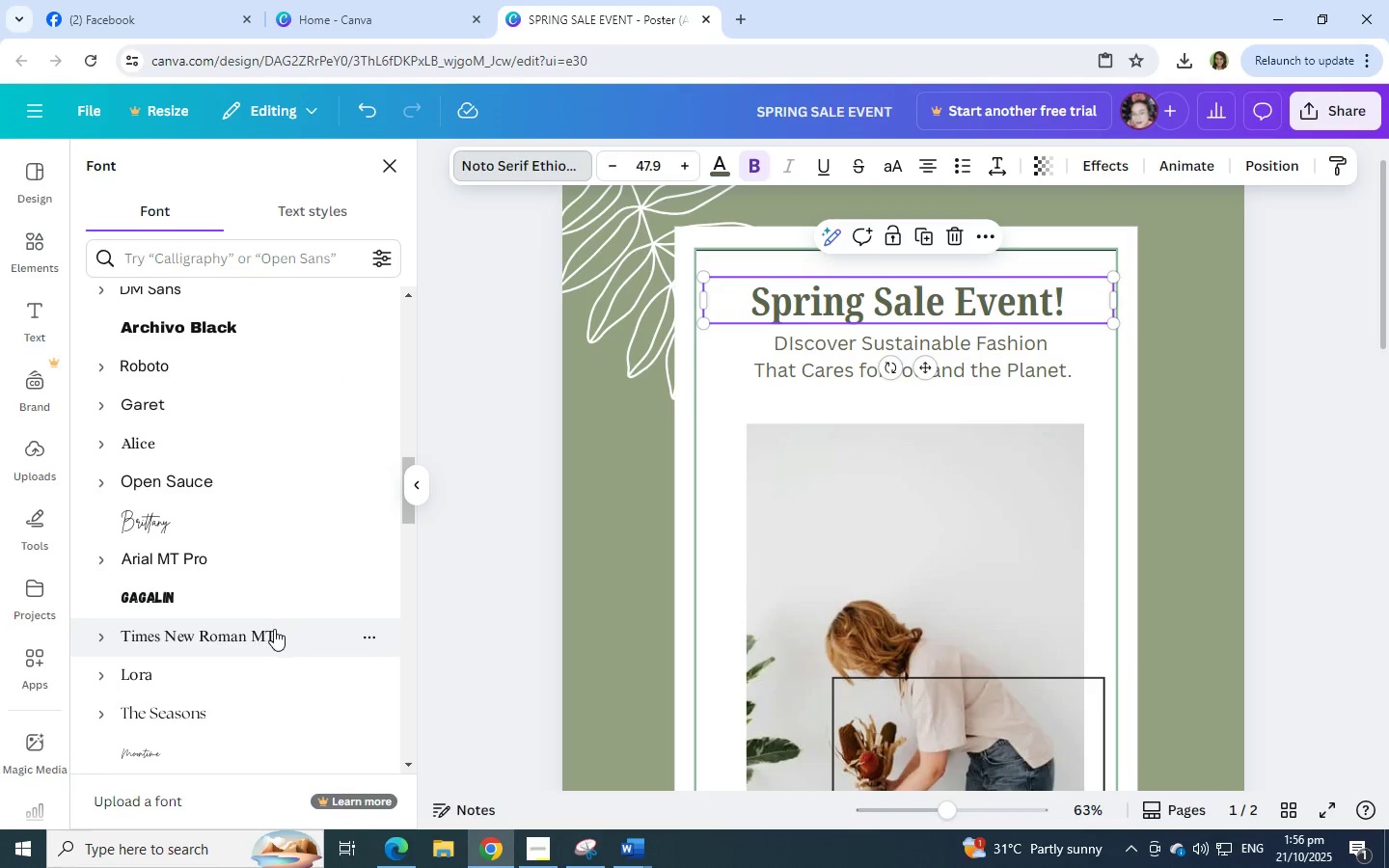 
left_click([274, 629])
 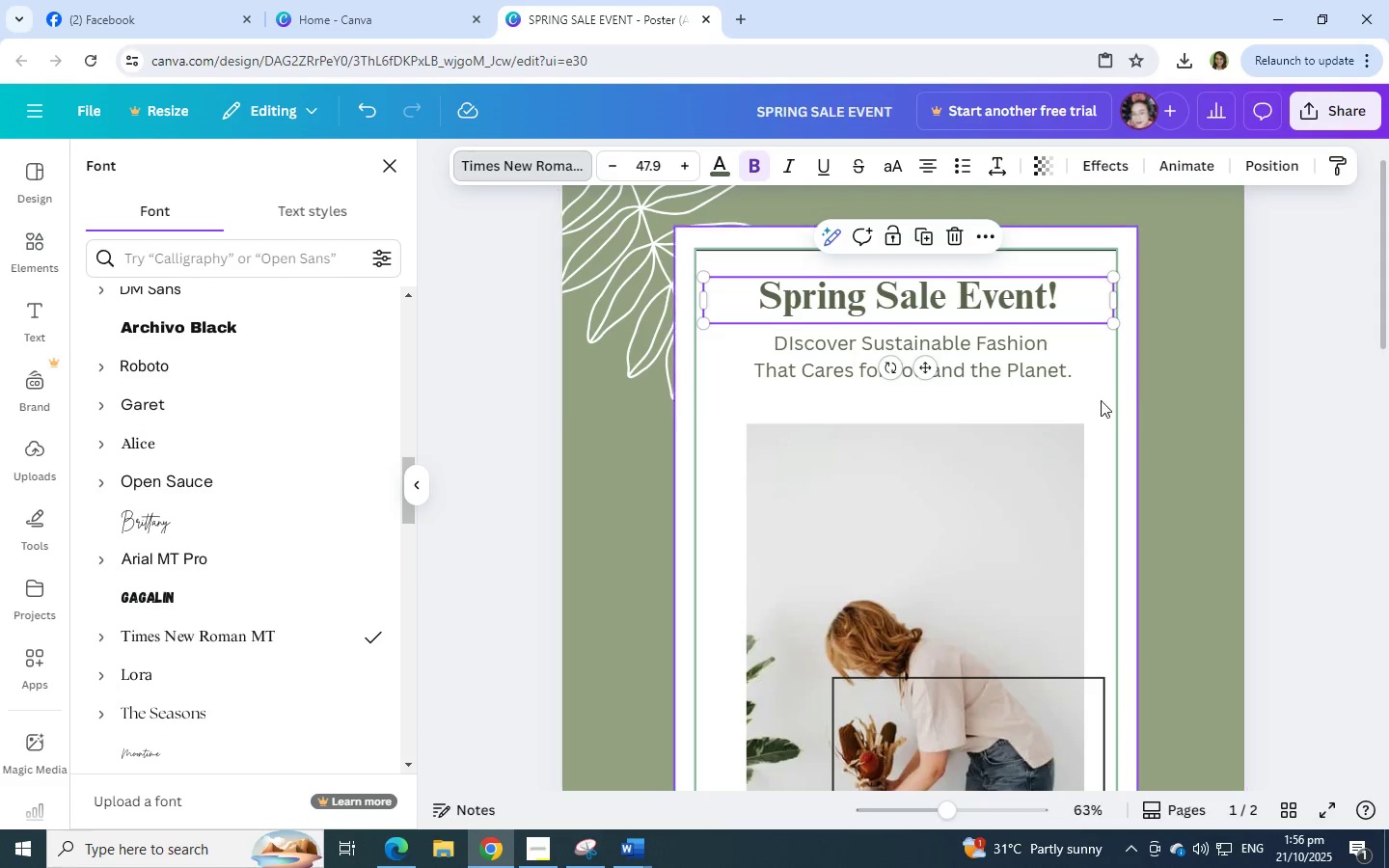 
left_click([1090, 392])
 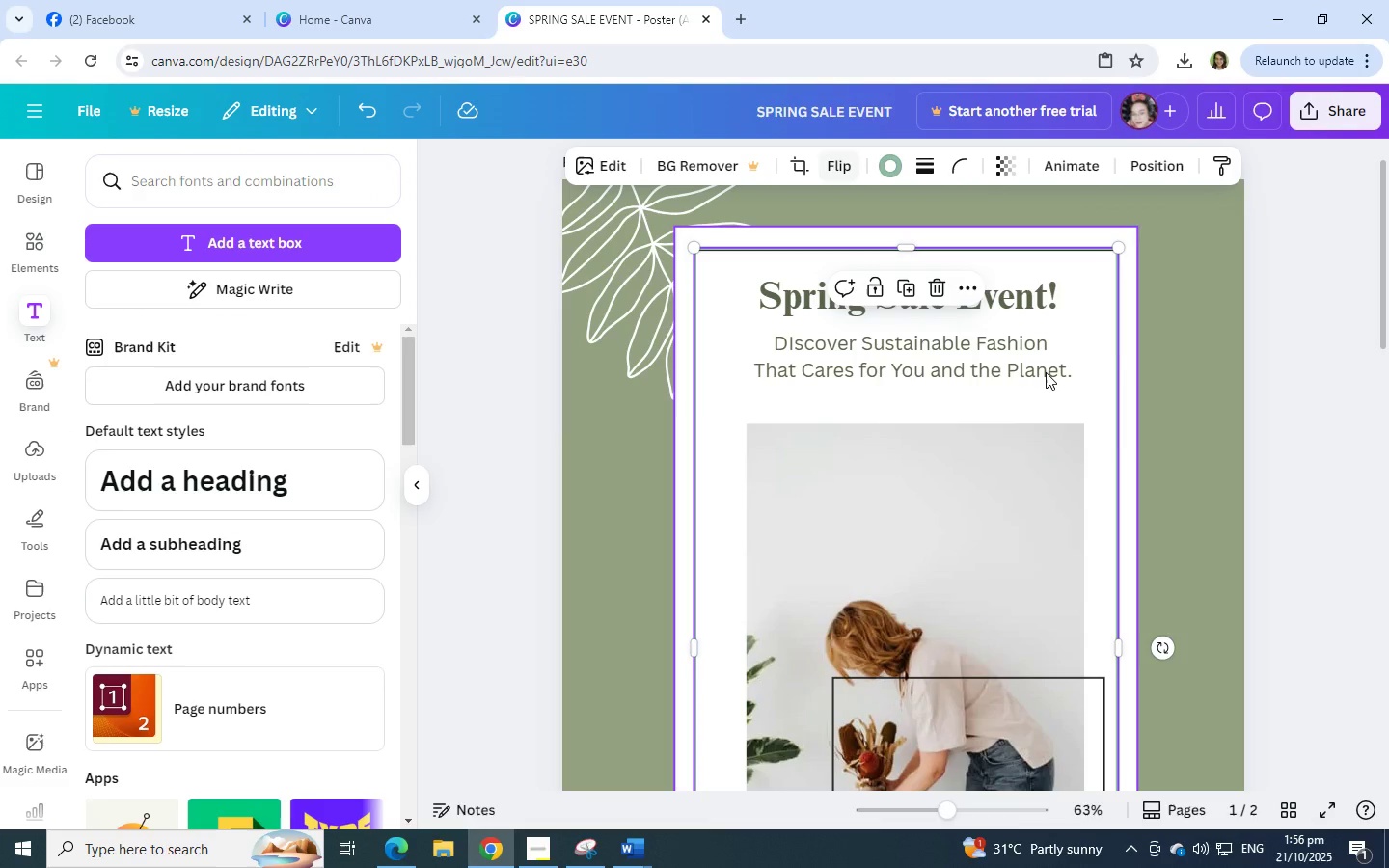 
left_click([1103, 339])
 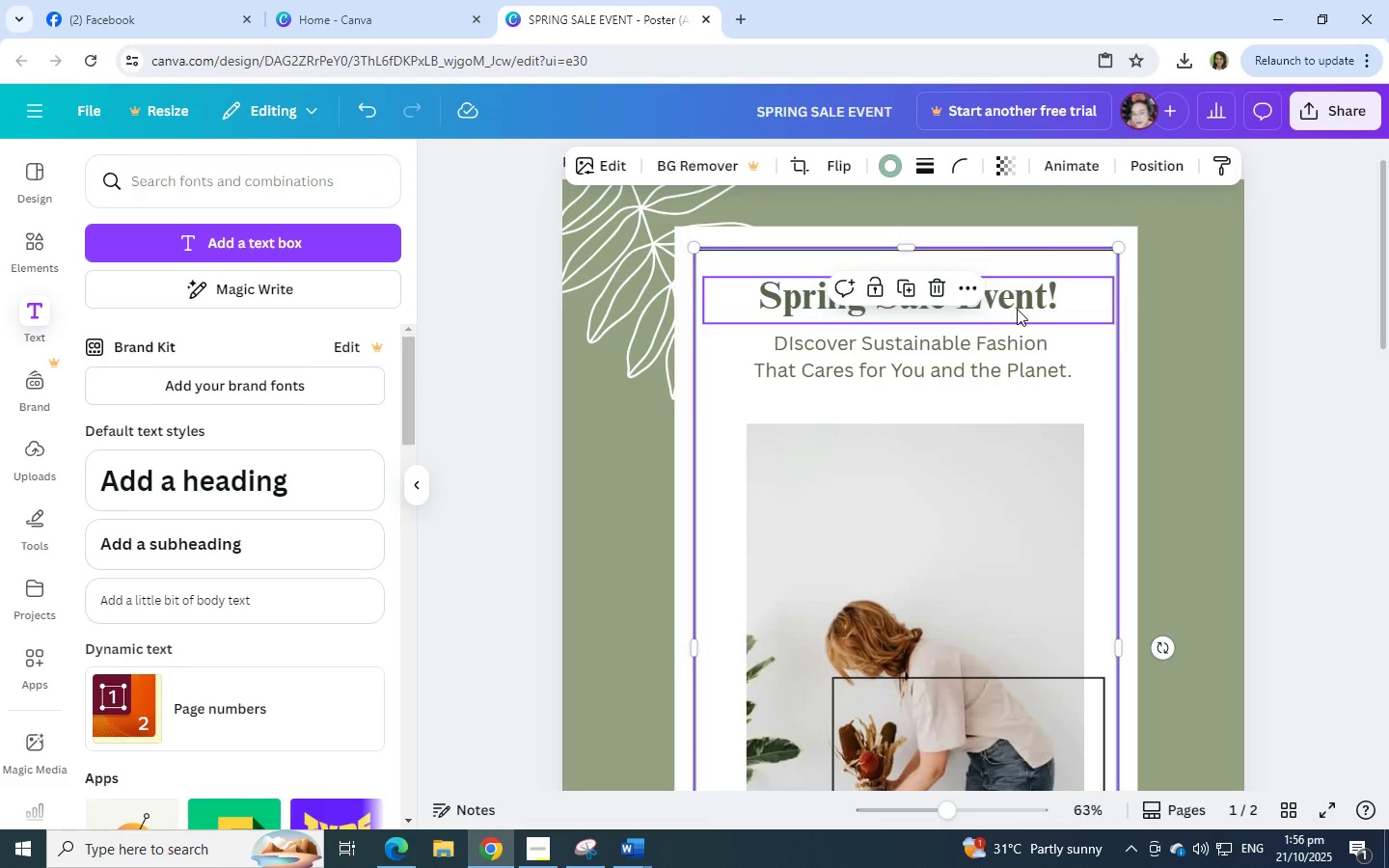 
left_click([1021, 309])
 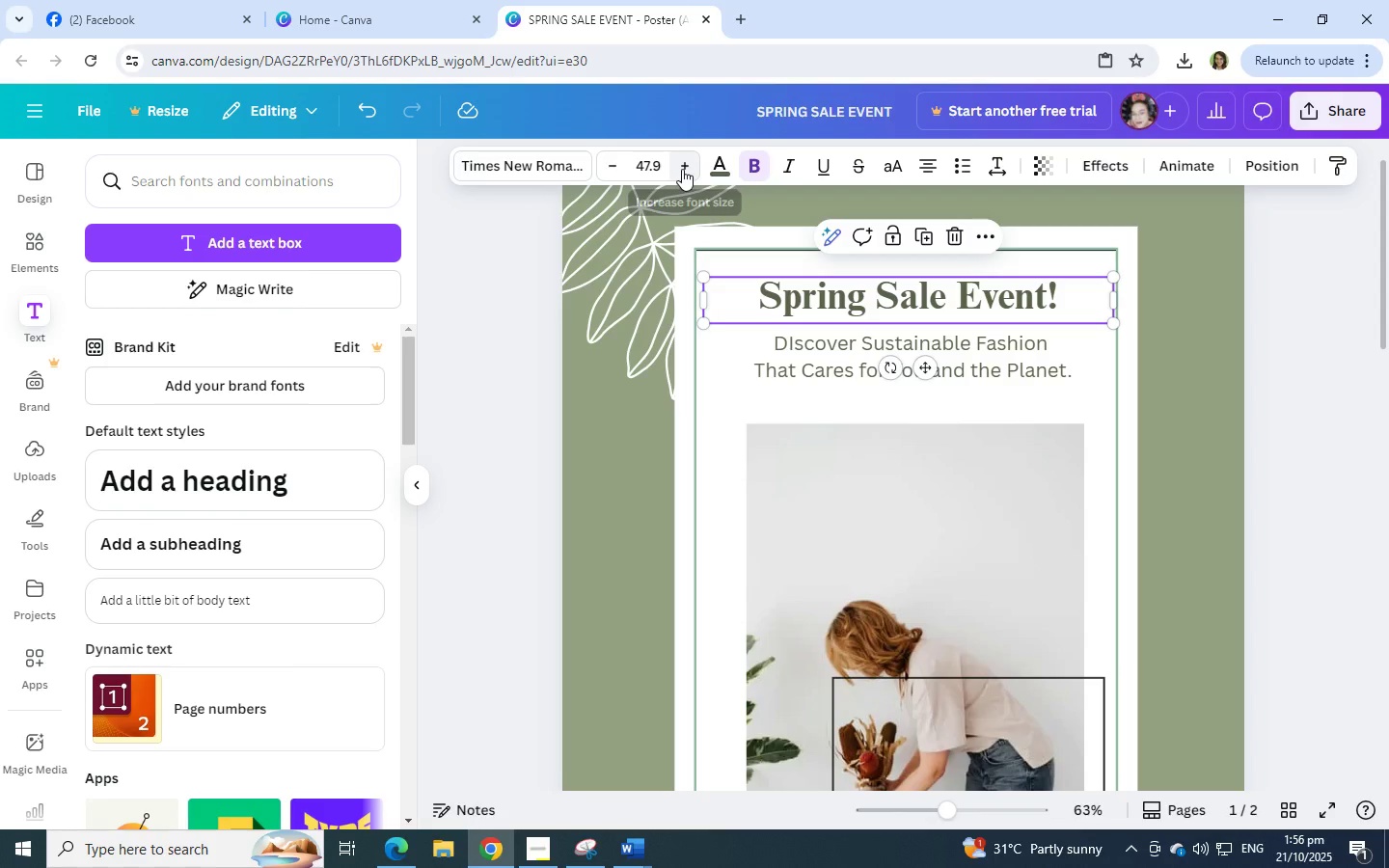 
left_click([682, 169])
 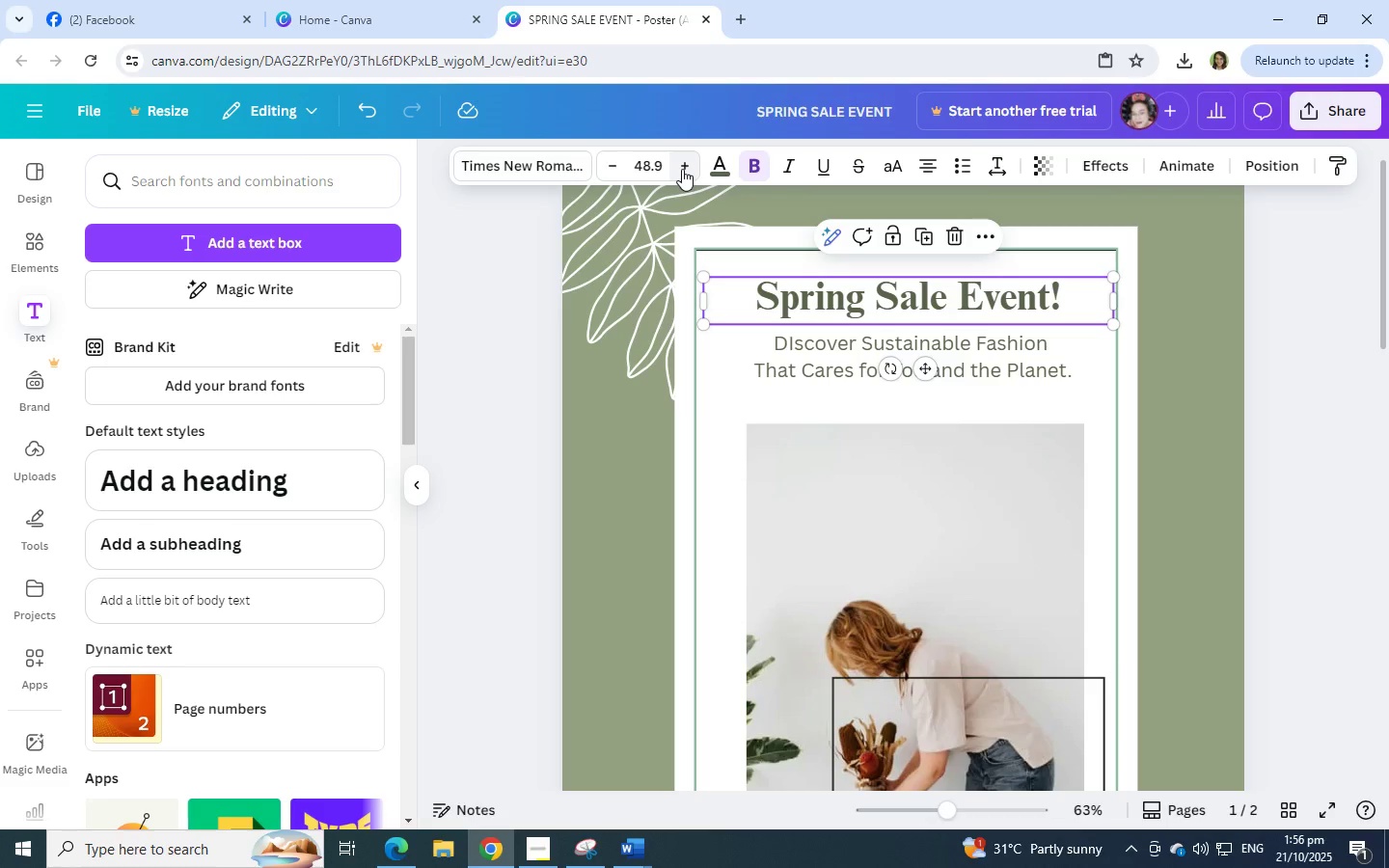 
left_click([682, 169])
 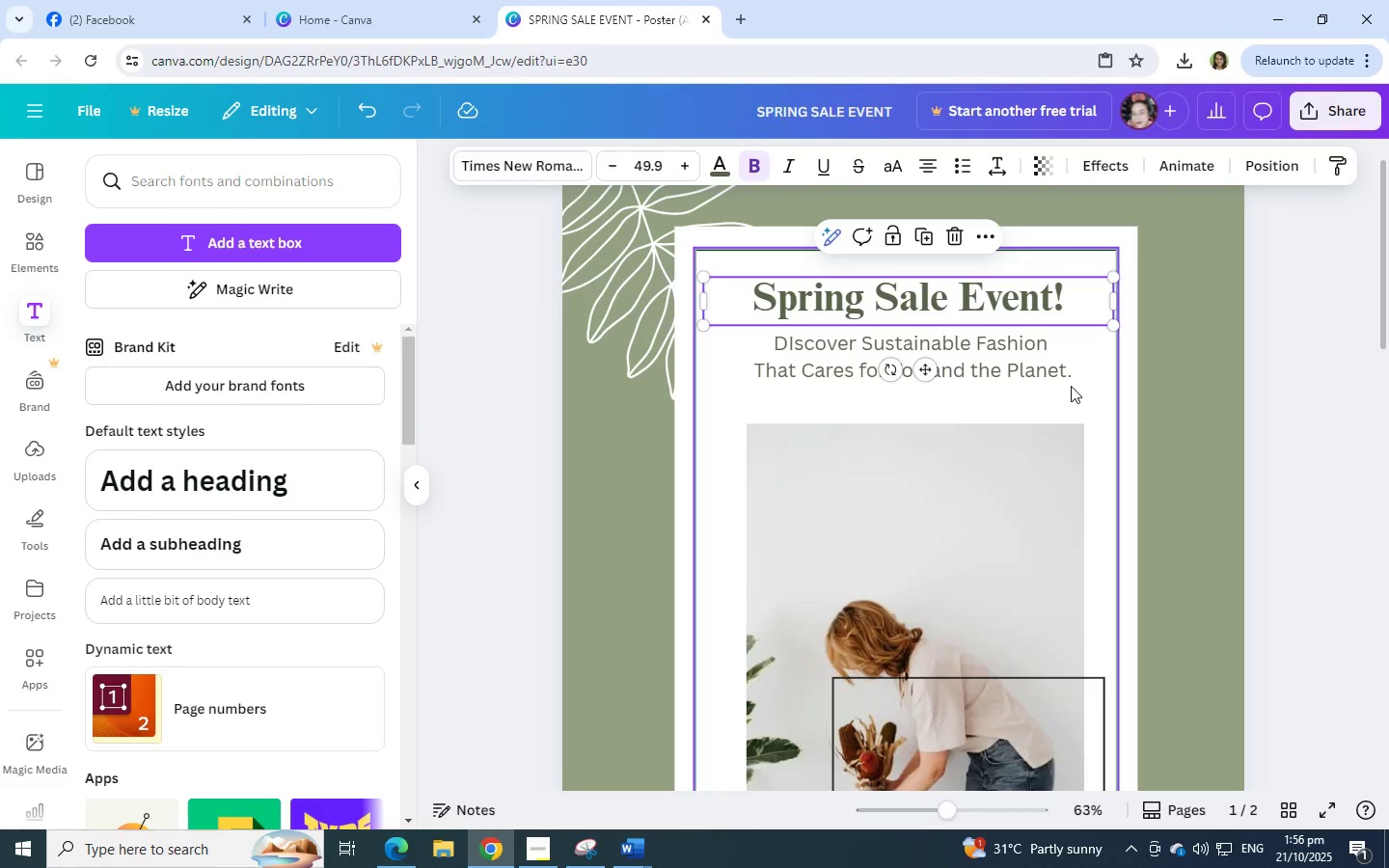 
left_click([1073, 387])
 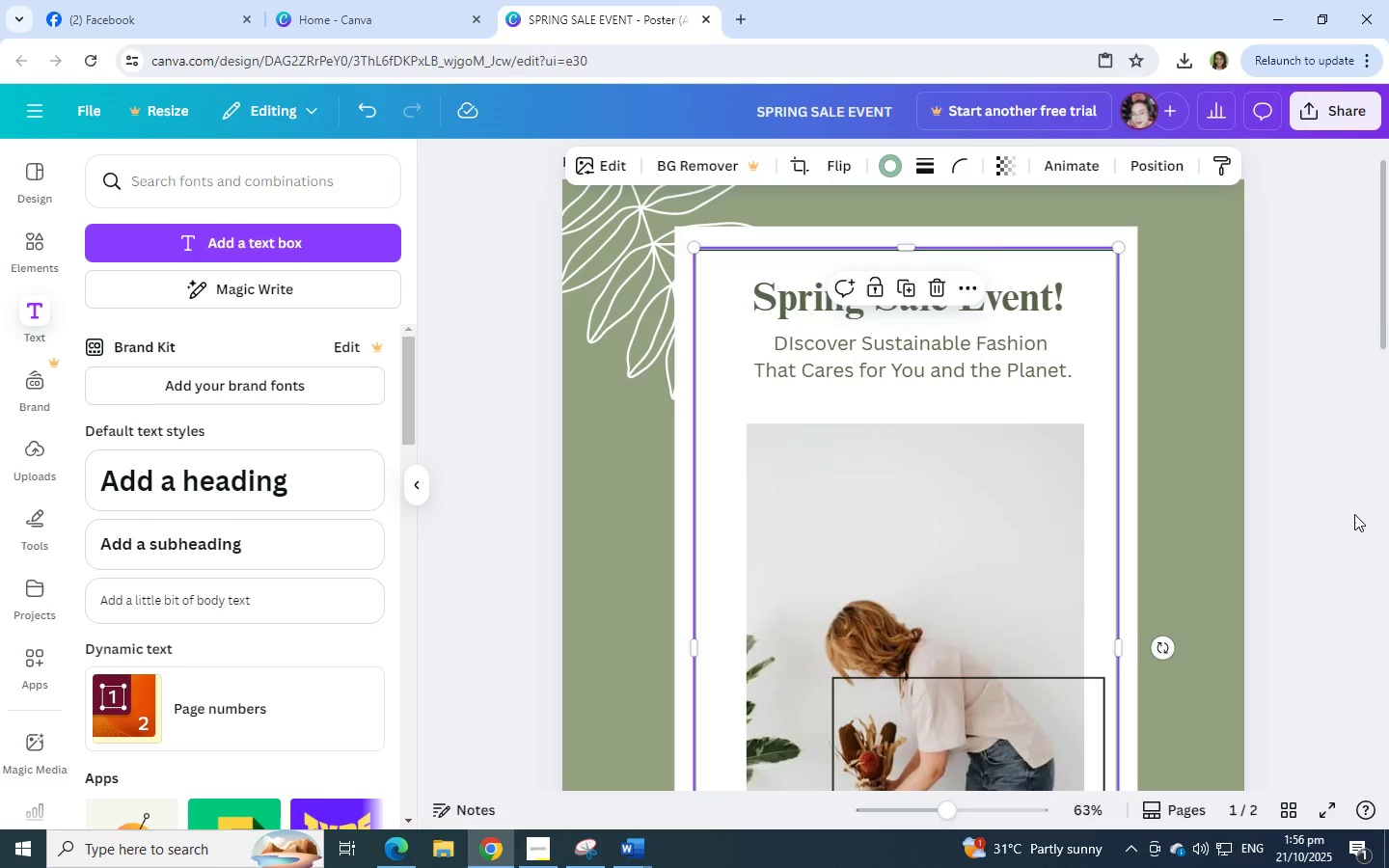 
scroll: coordinate [1301, 536], scroll_direction: down, amount: 7.0
 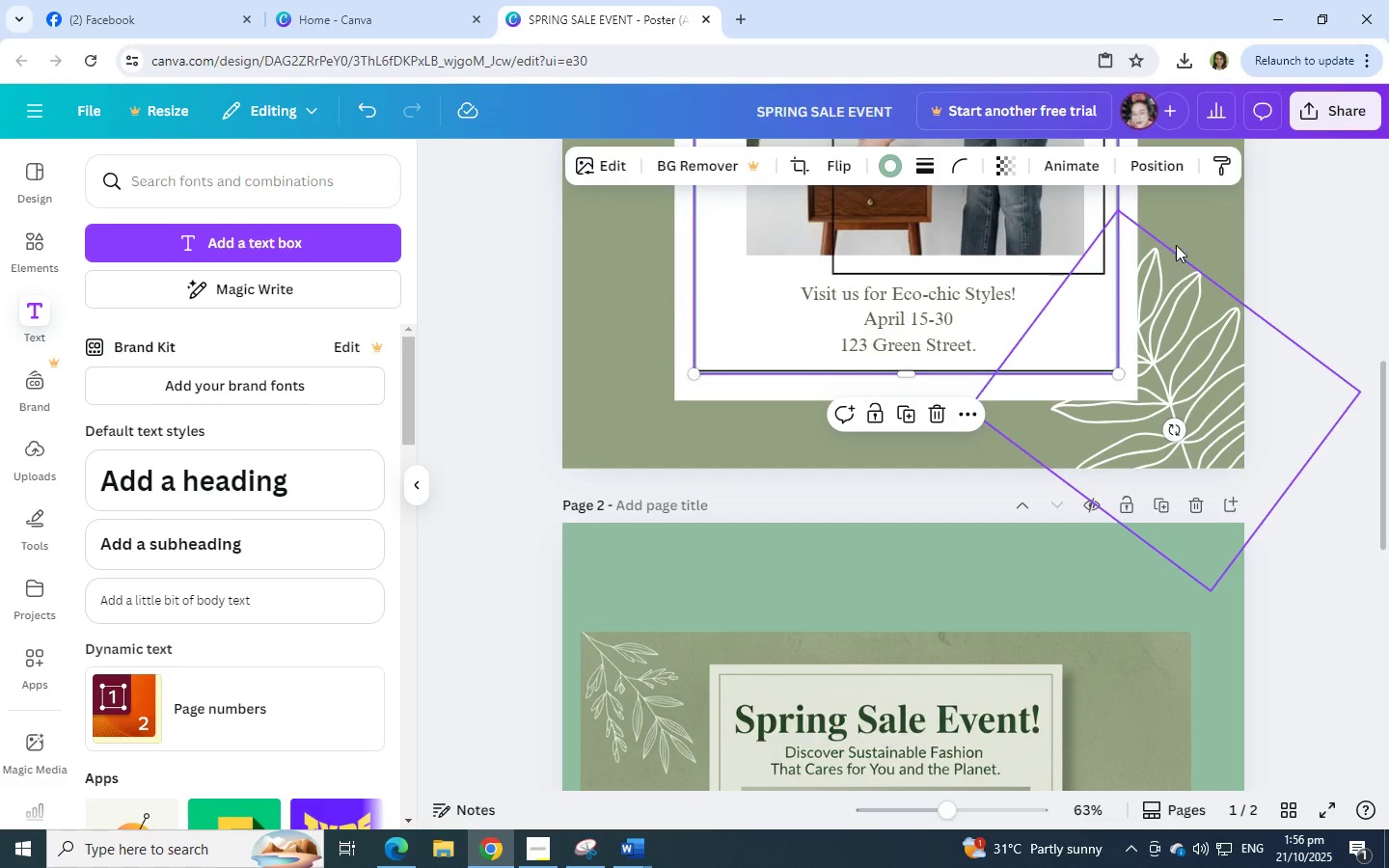 
left_click([1177, 228])
 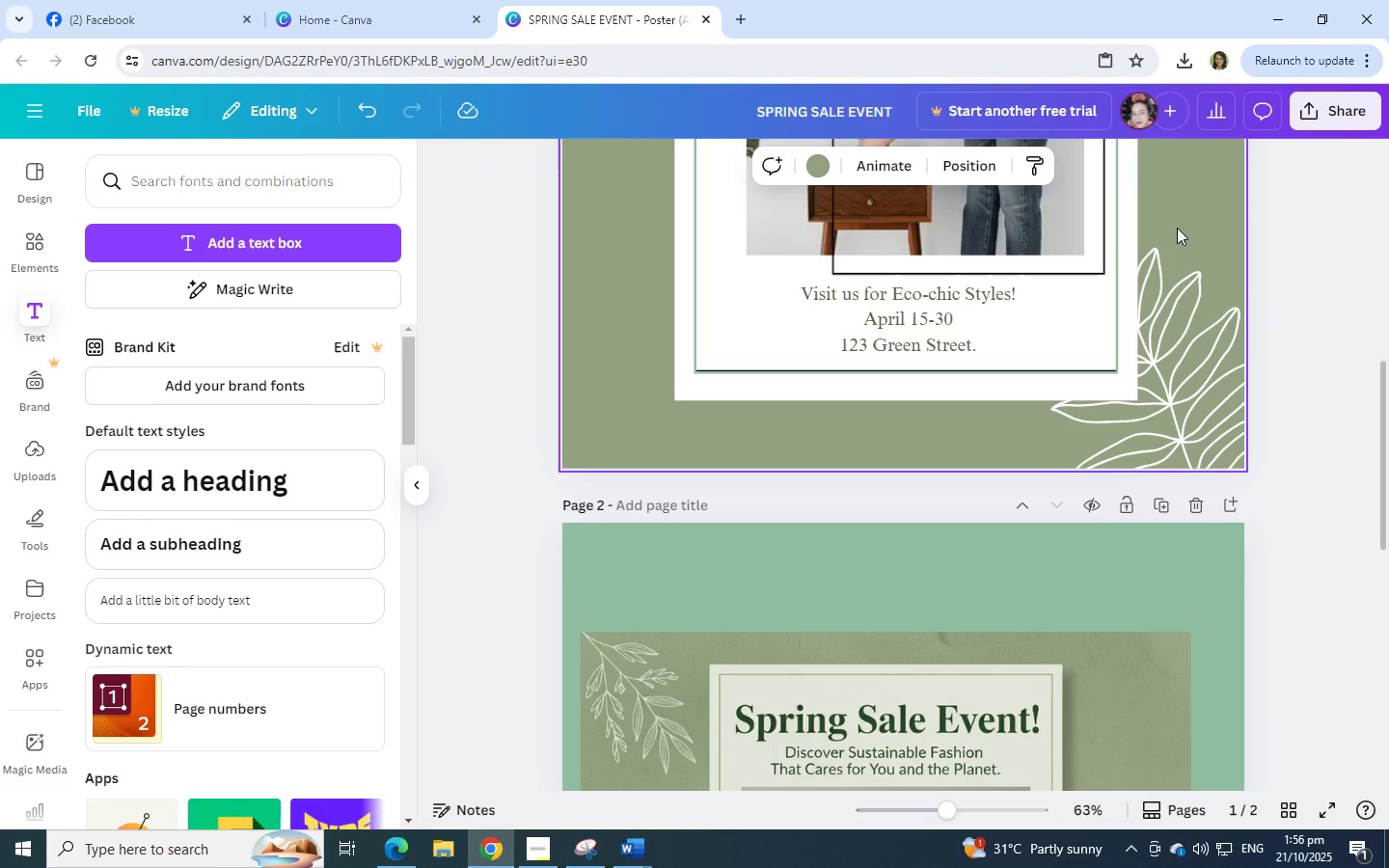 
scroll: coordinate [898, 545], scroll_direction: down, amount: 8.0
 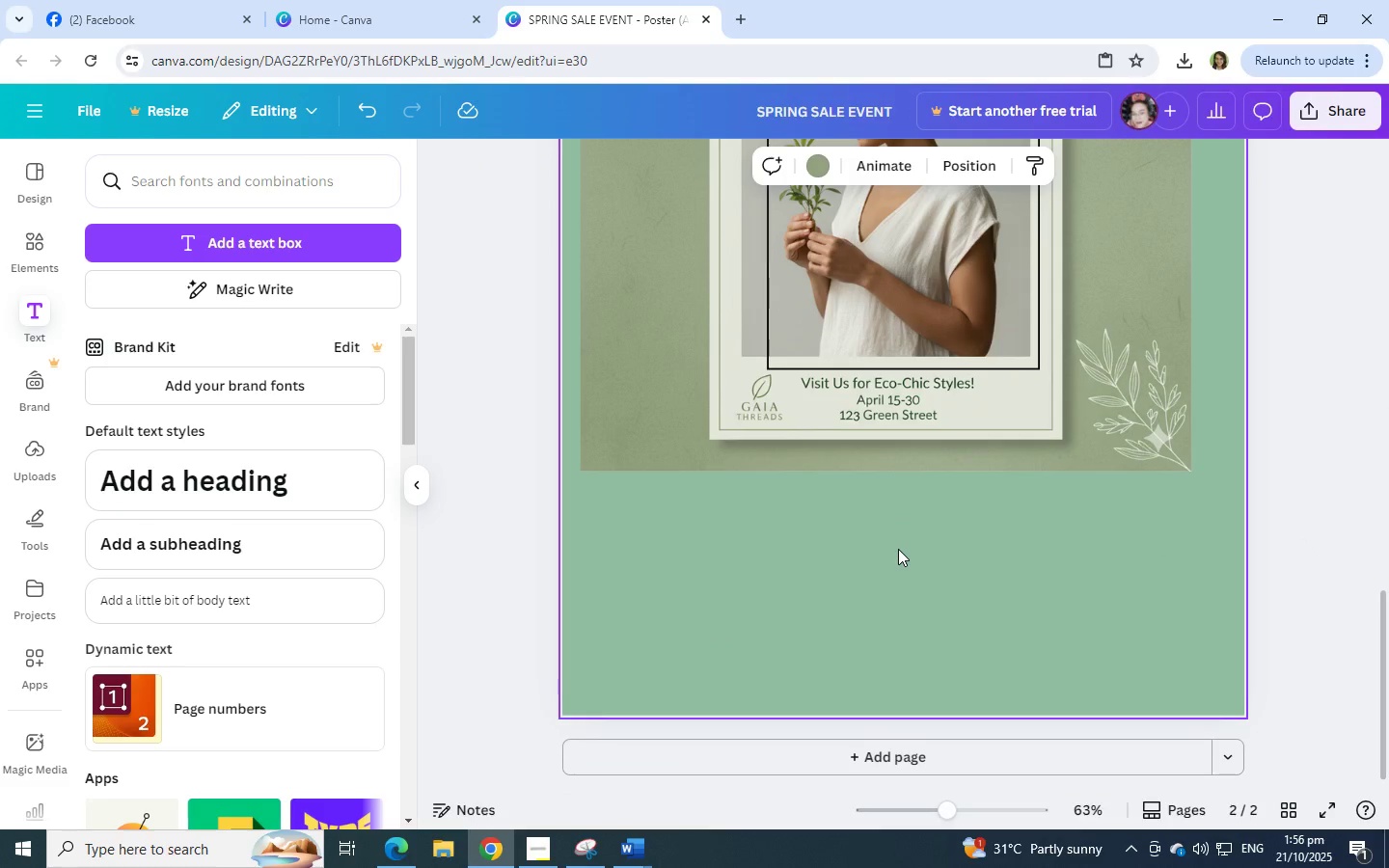 
scroll: coordinate [898, 550], scroll_direction: up, amount: 9.0
 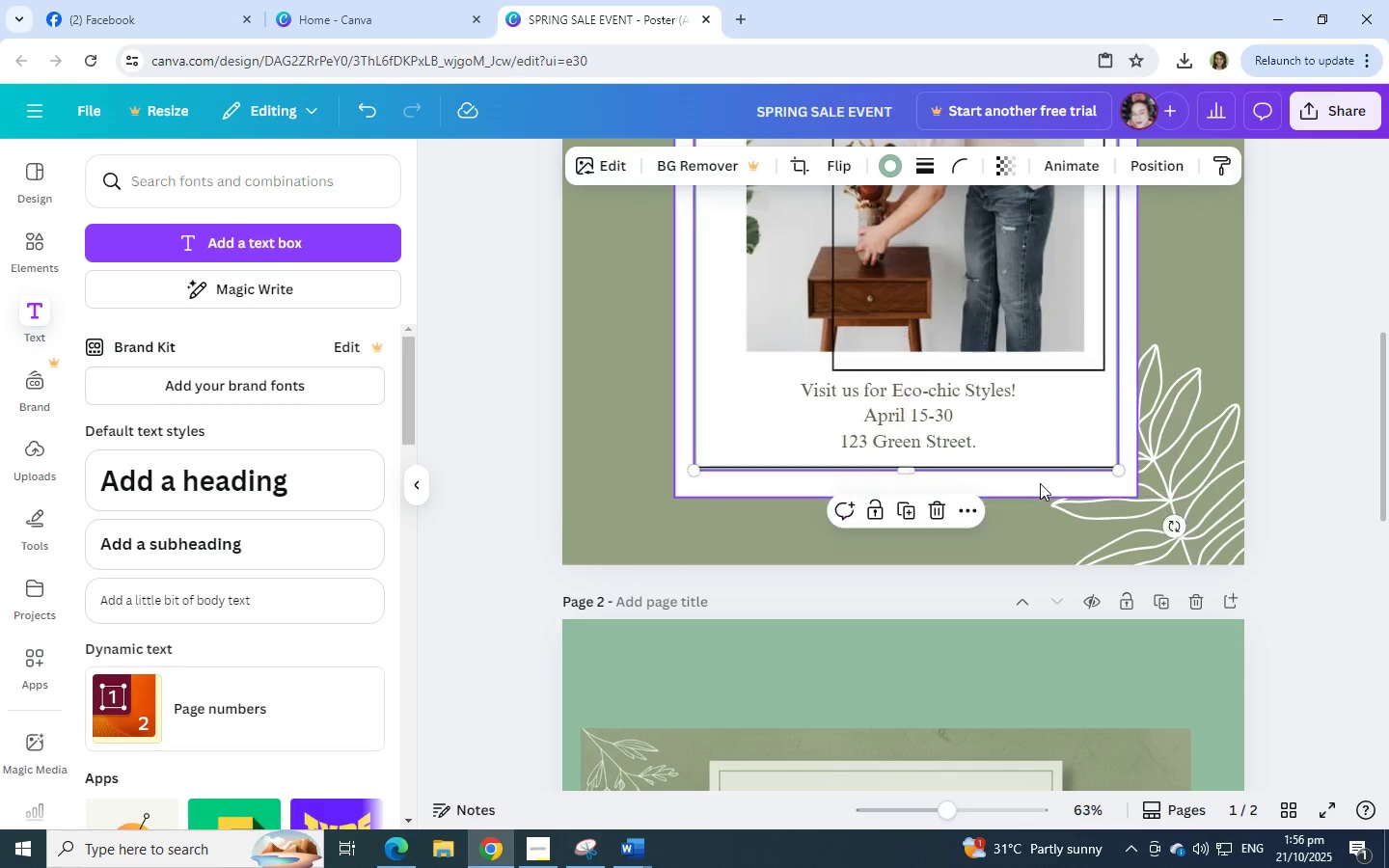 
left_click_drag(start_coordinate=[1033, 467], to_coordinate=[1034, 462])
 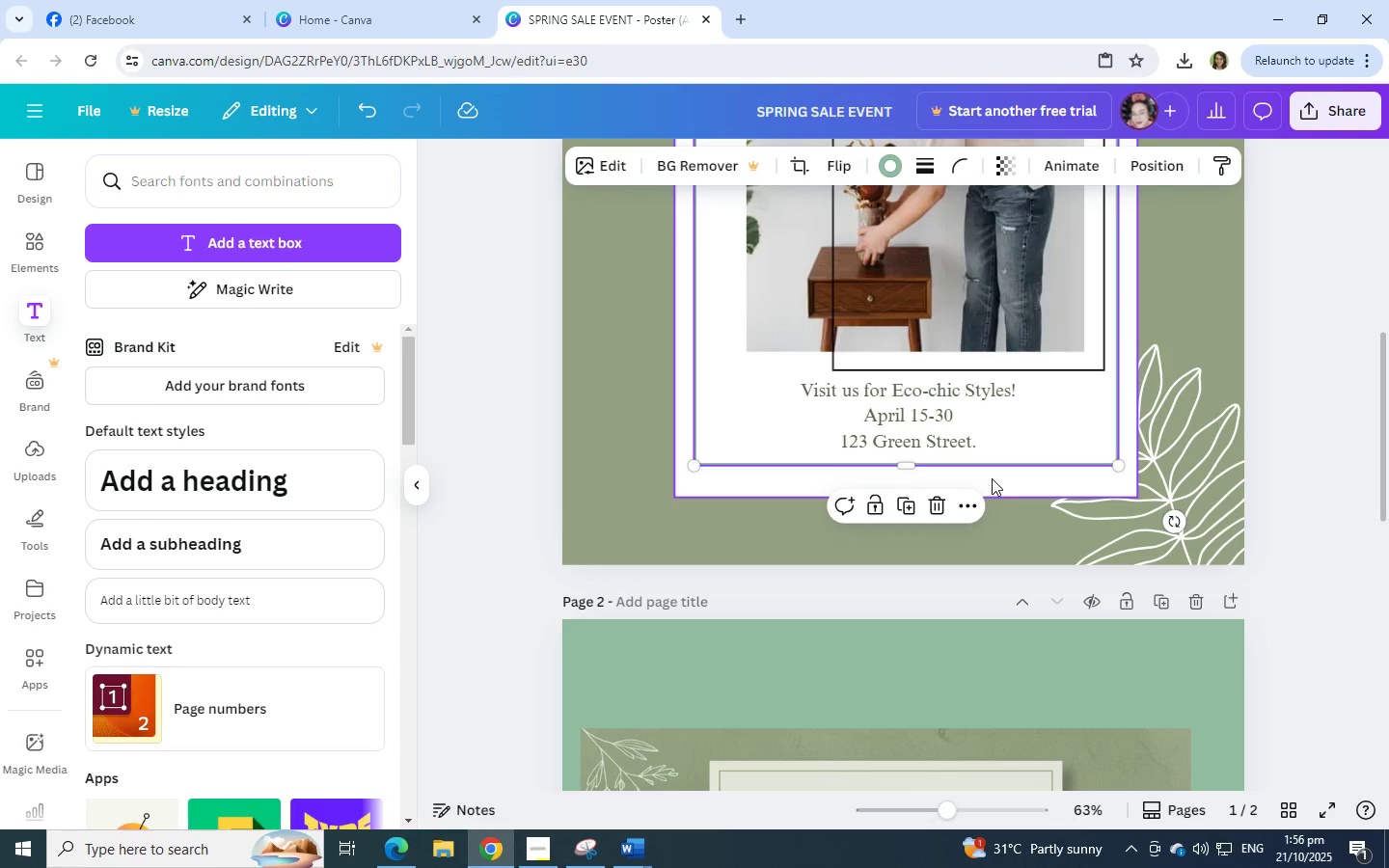 
left_click([992, 478])
 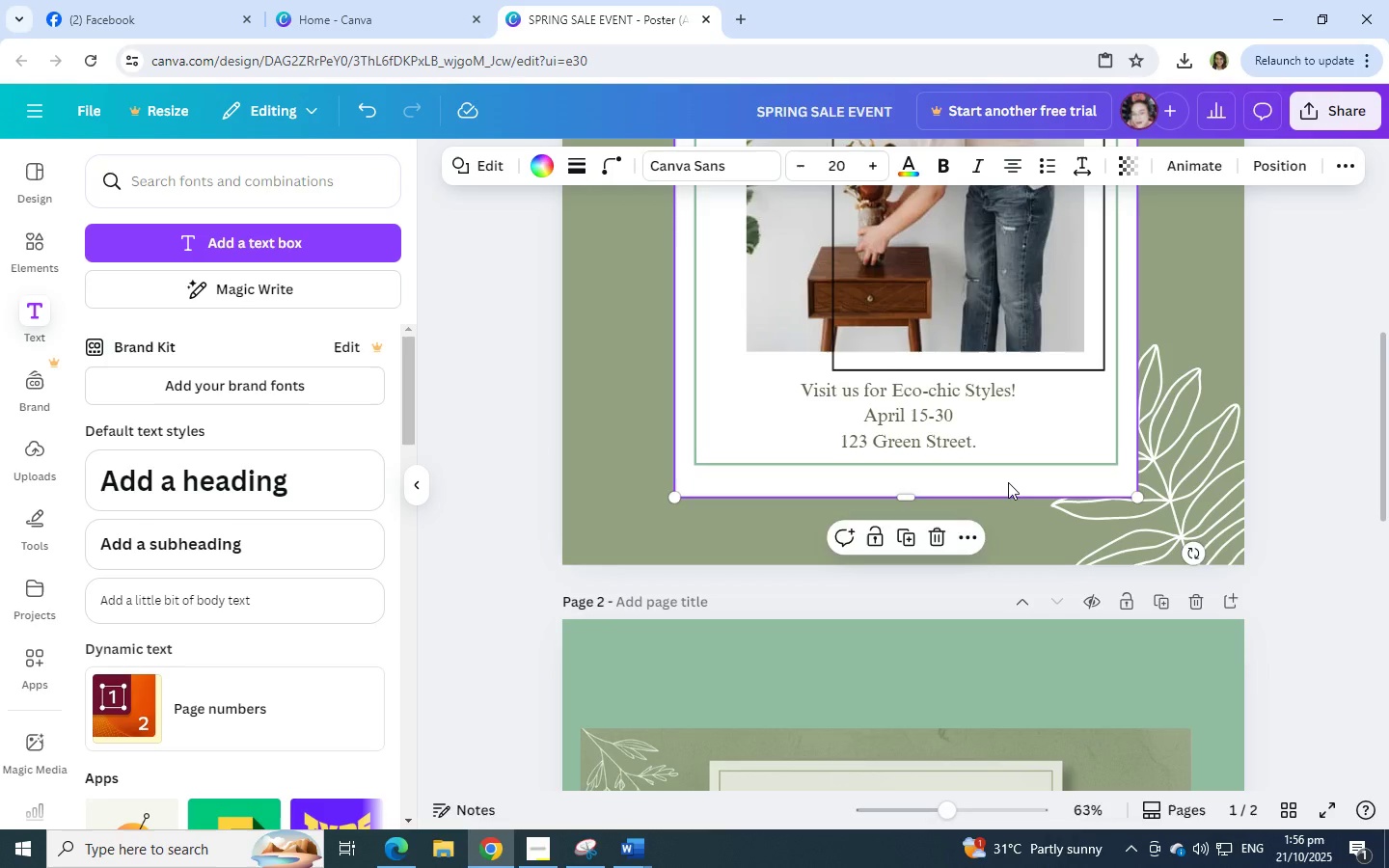 
scroll: coordinate [1008, 482], scroll_direction: up, amount: 14.0
 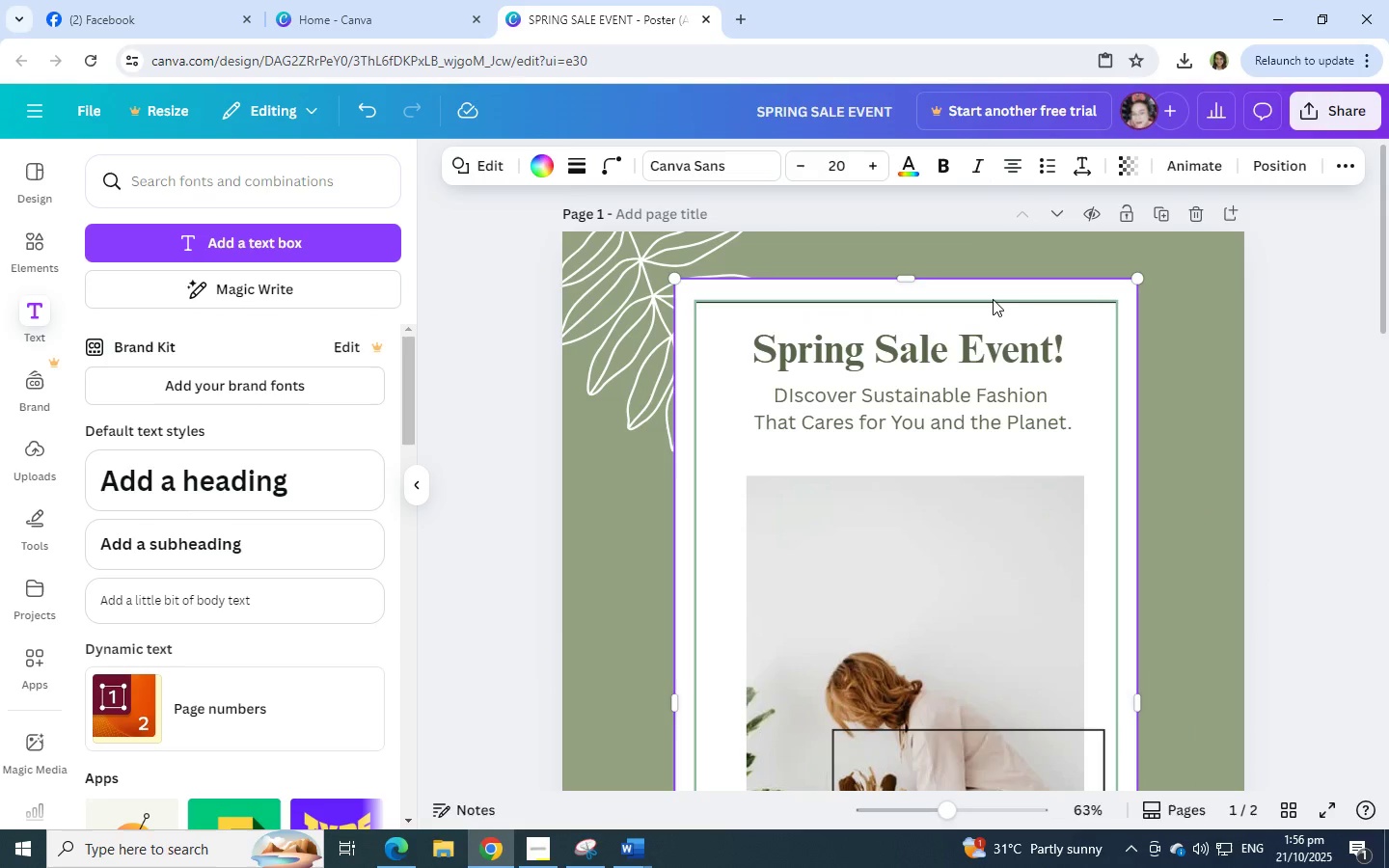 
left_click([993, 299])
 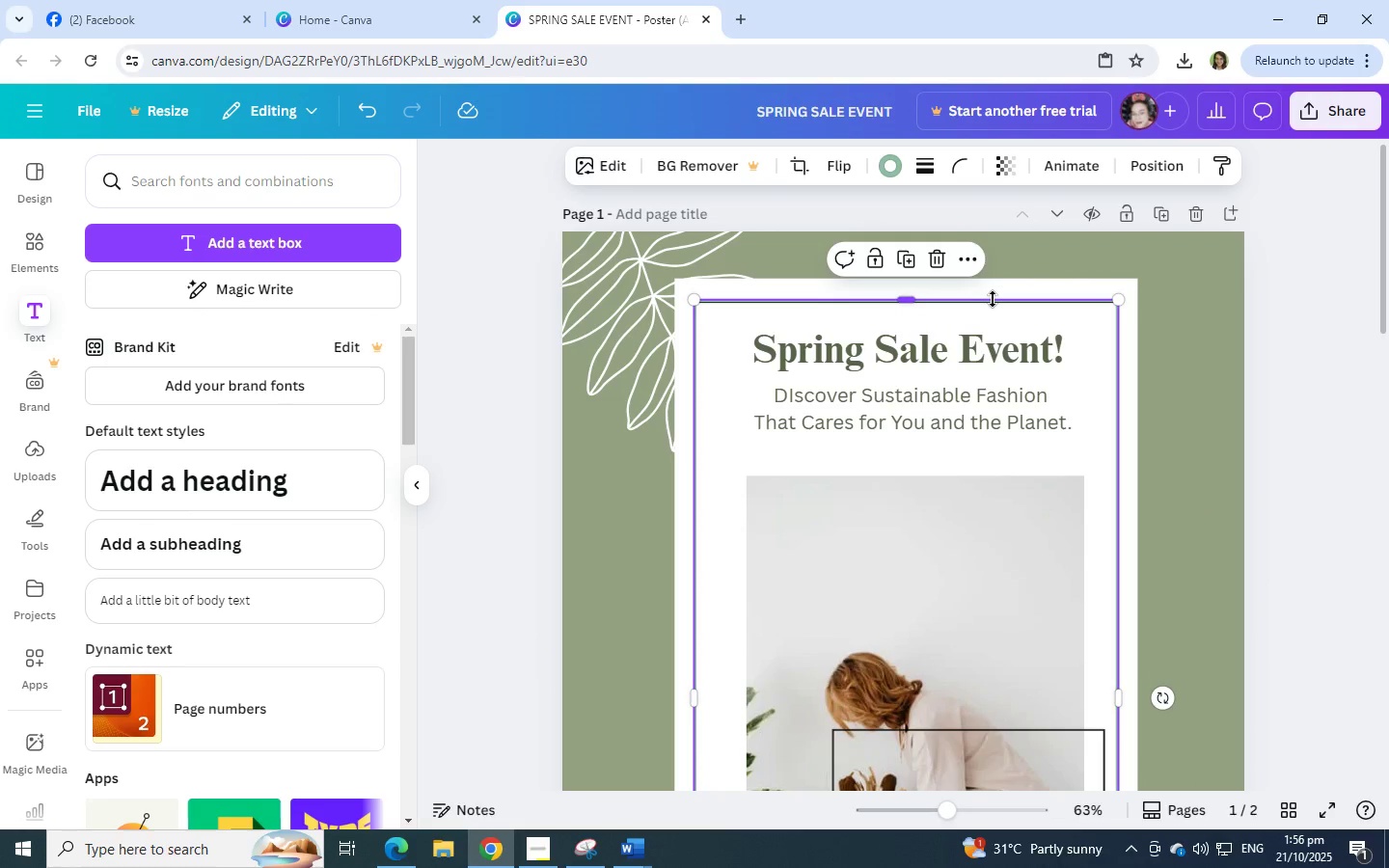 
left_click_drag(start_coordinate=[993, 299], to_coordinate=[994, 308])
 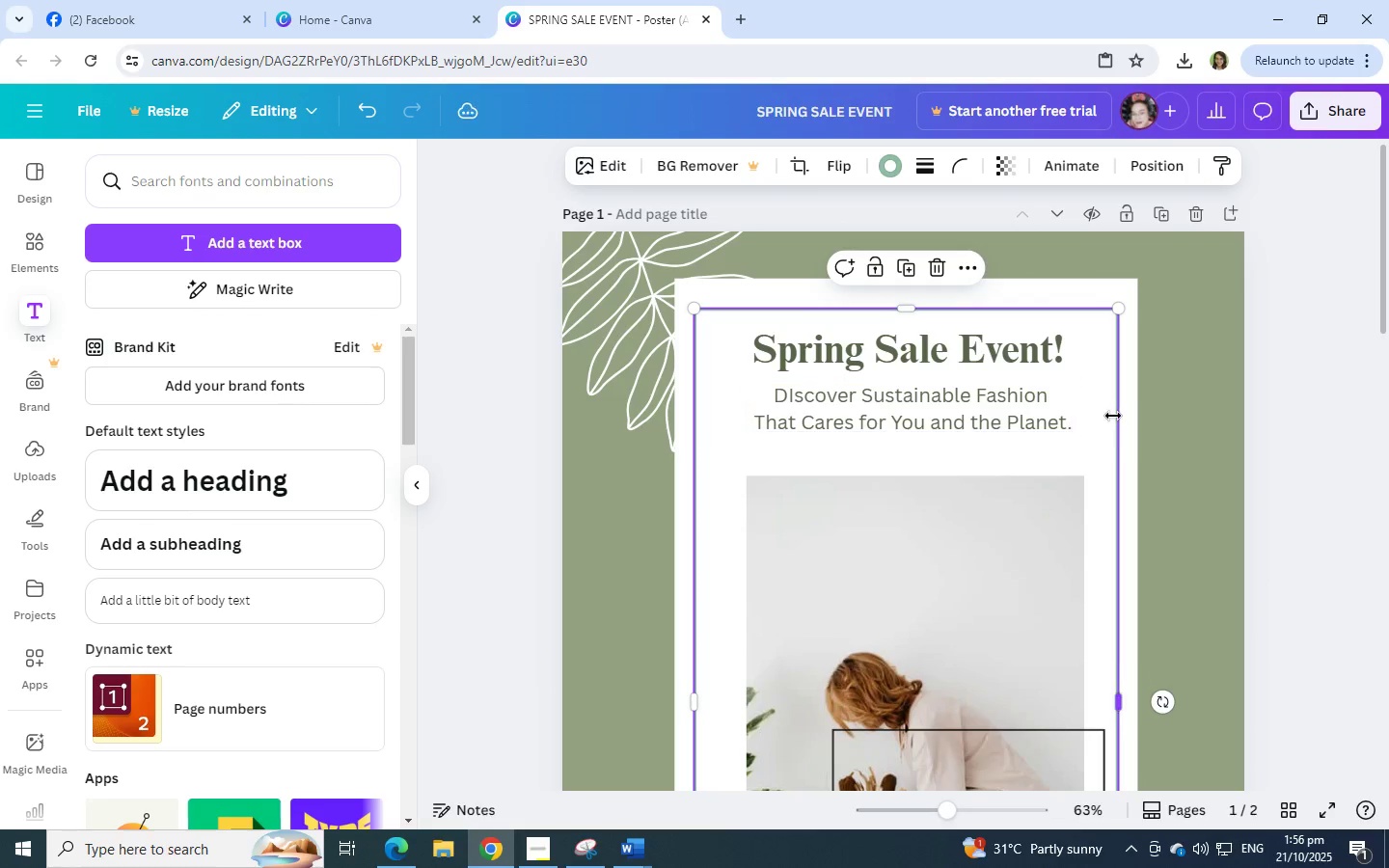 
left_click([1113, 416])
 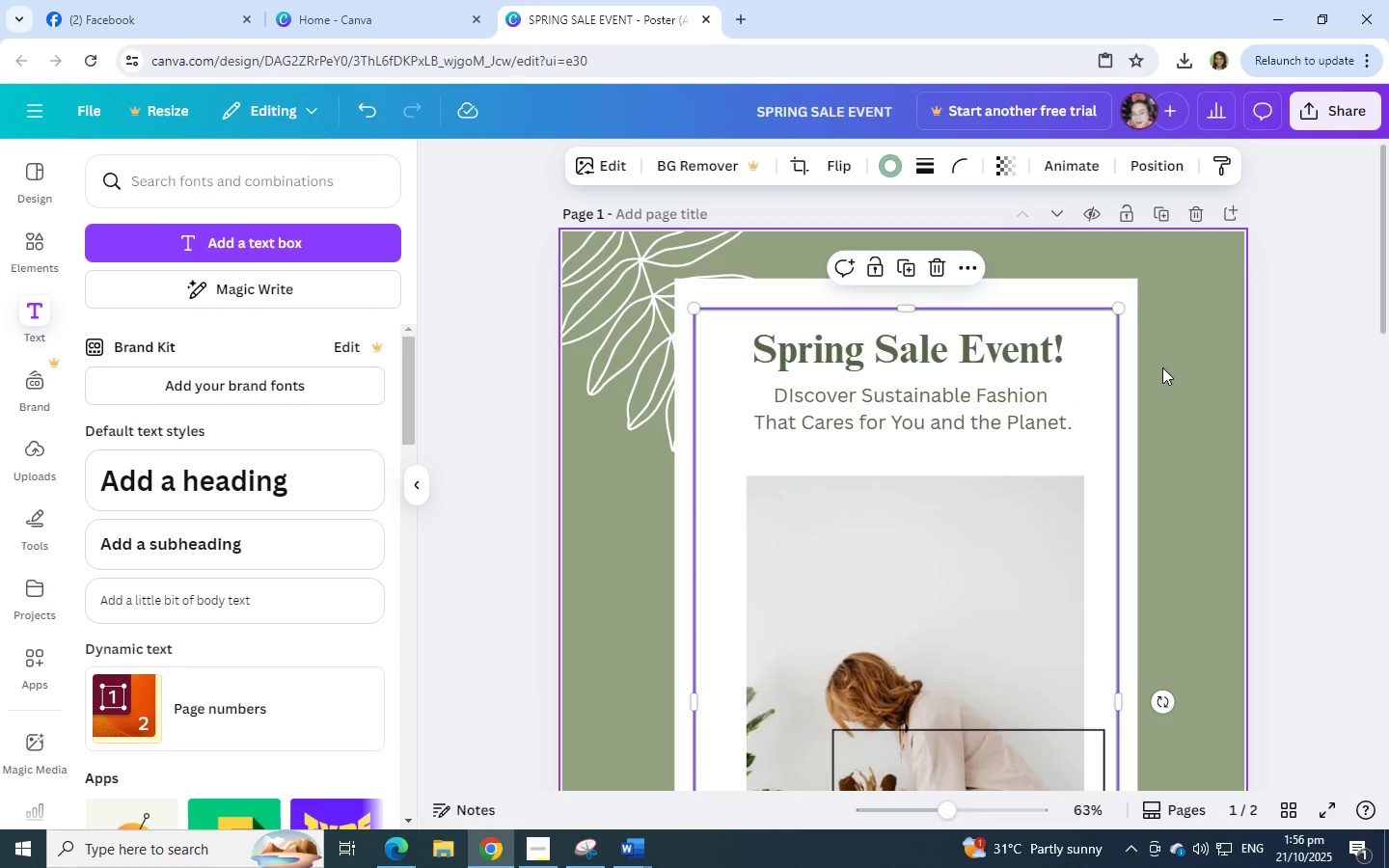 
left_click([1162, 367])
 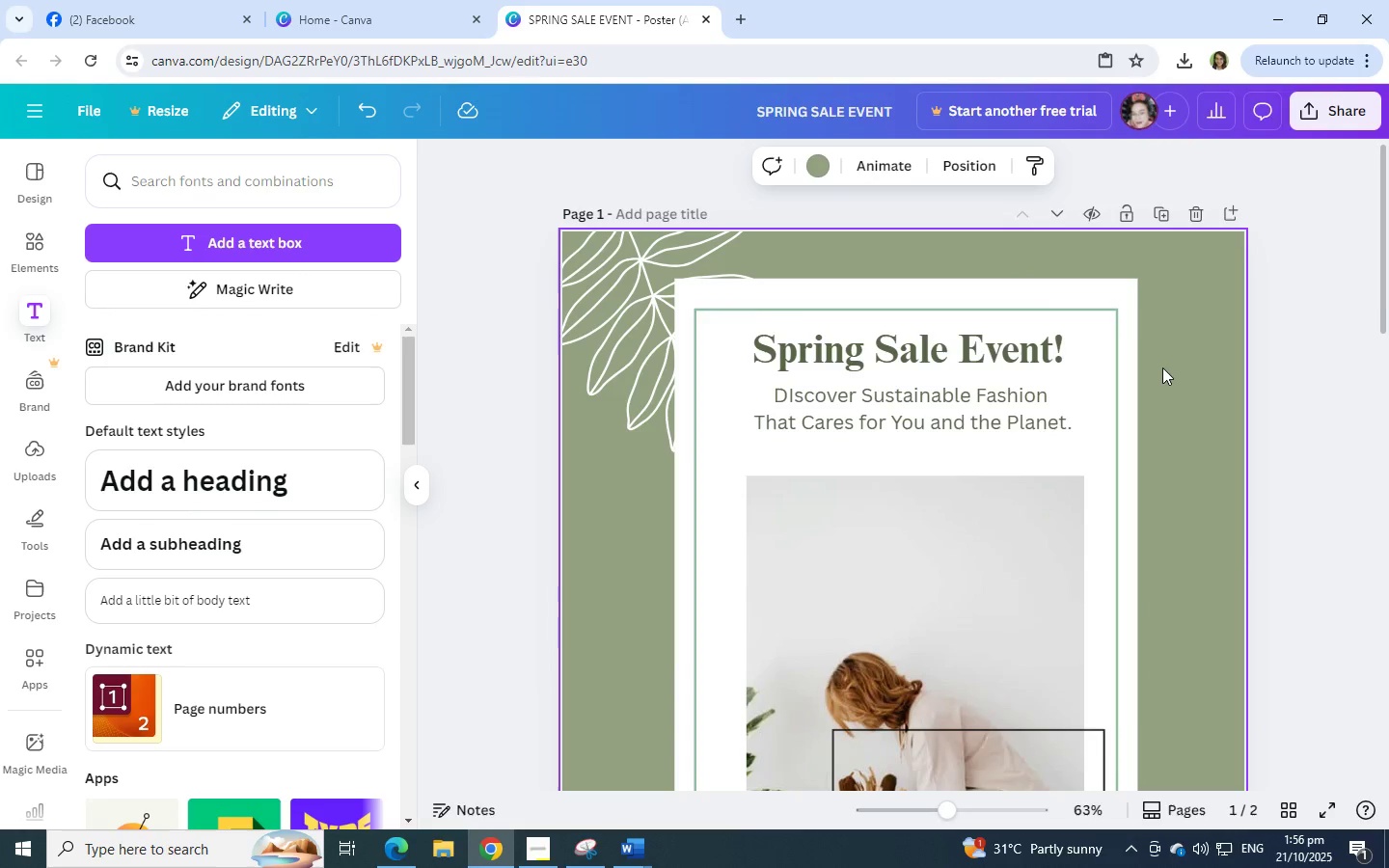 
scroll: coordinate [1162, 367], scroll_direction: down, amount: 7.0
 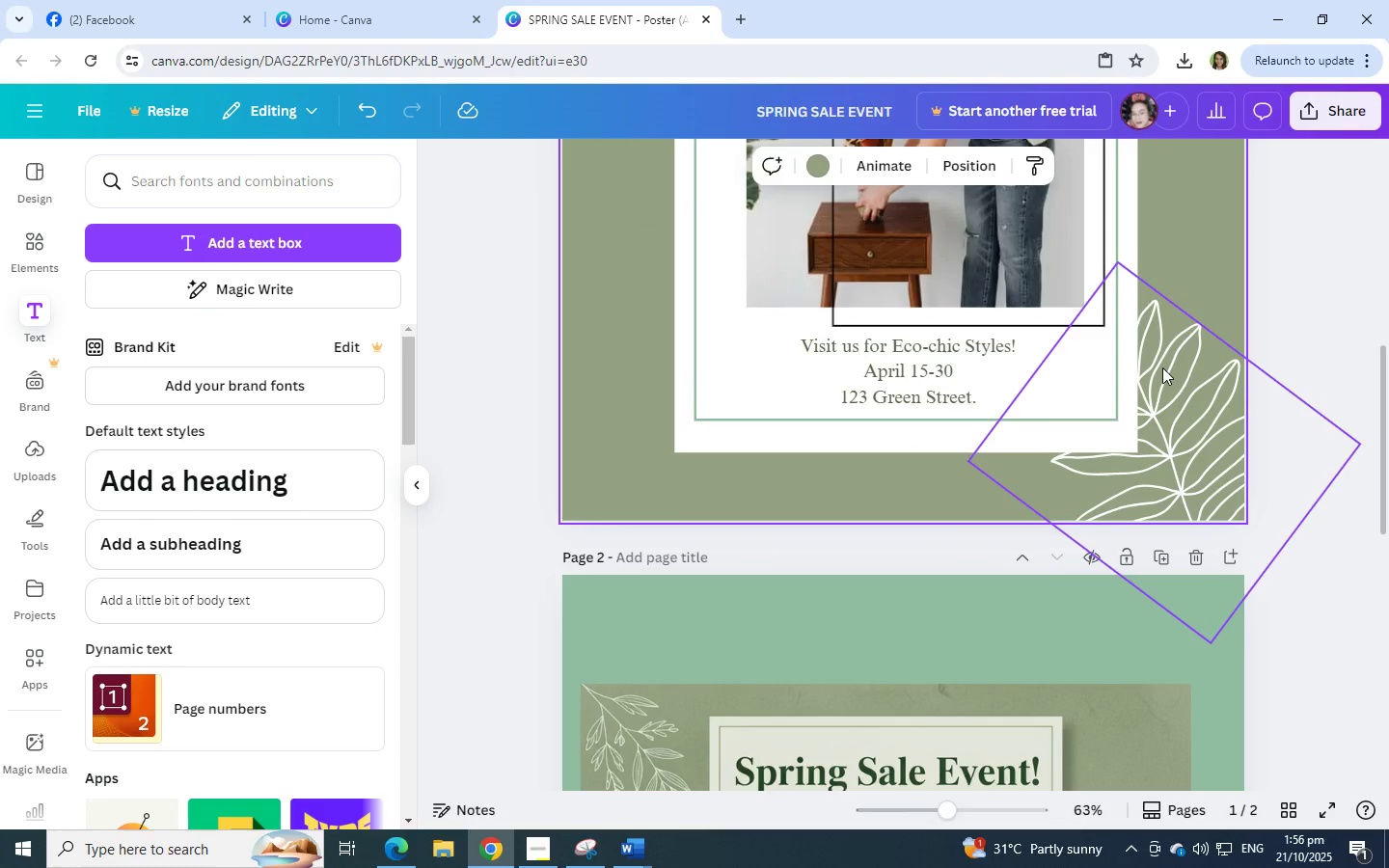 
scroll: coordinate [1162, 367], scroll_direction: up, amount: 3.0
 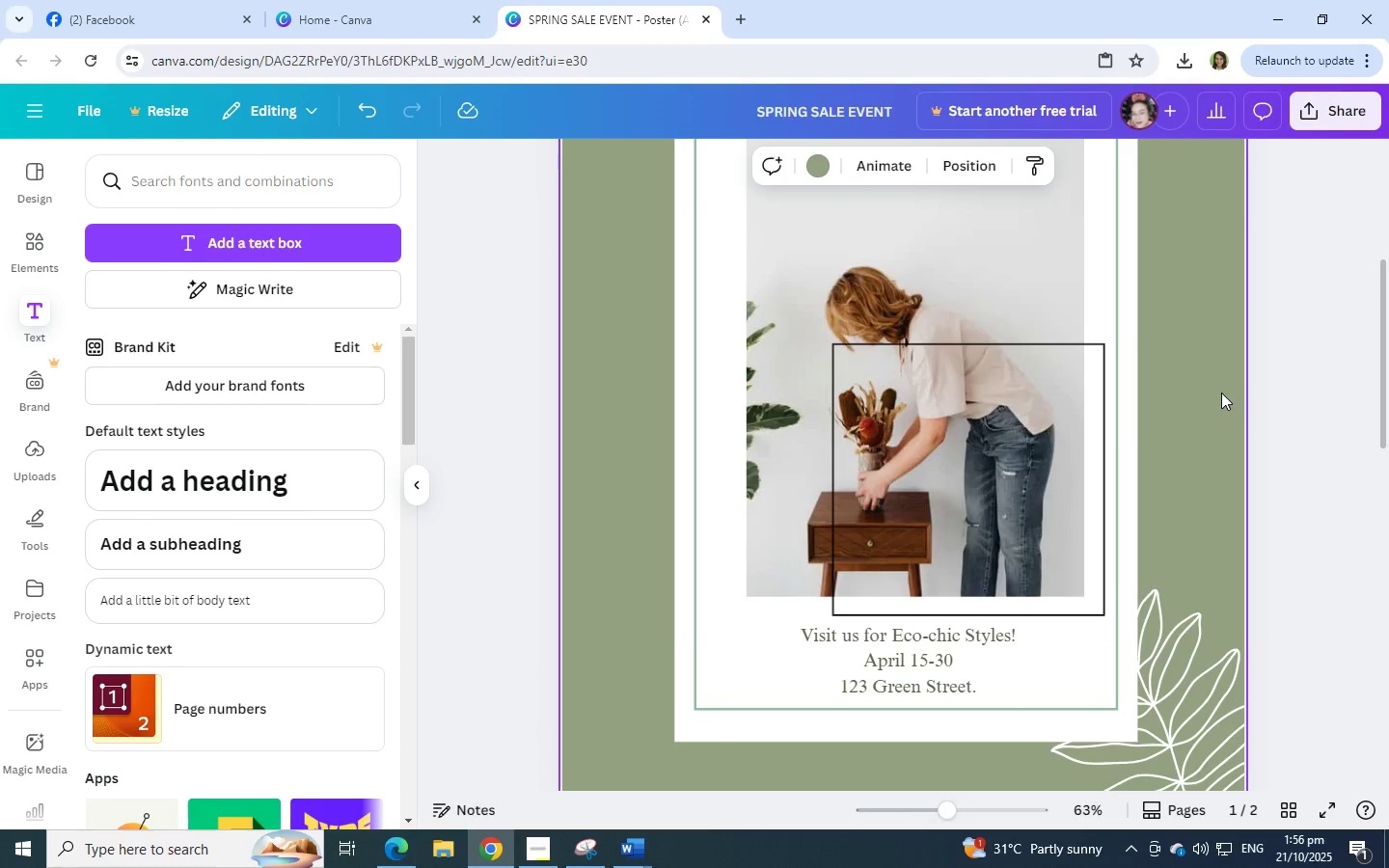 
scroll: coordinate [1214, 398], scroll_direction: down, amount: 10.0
 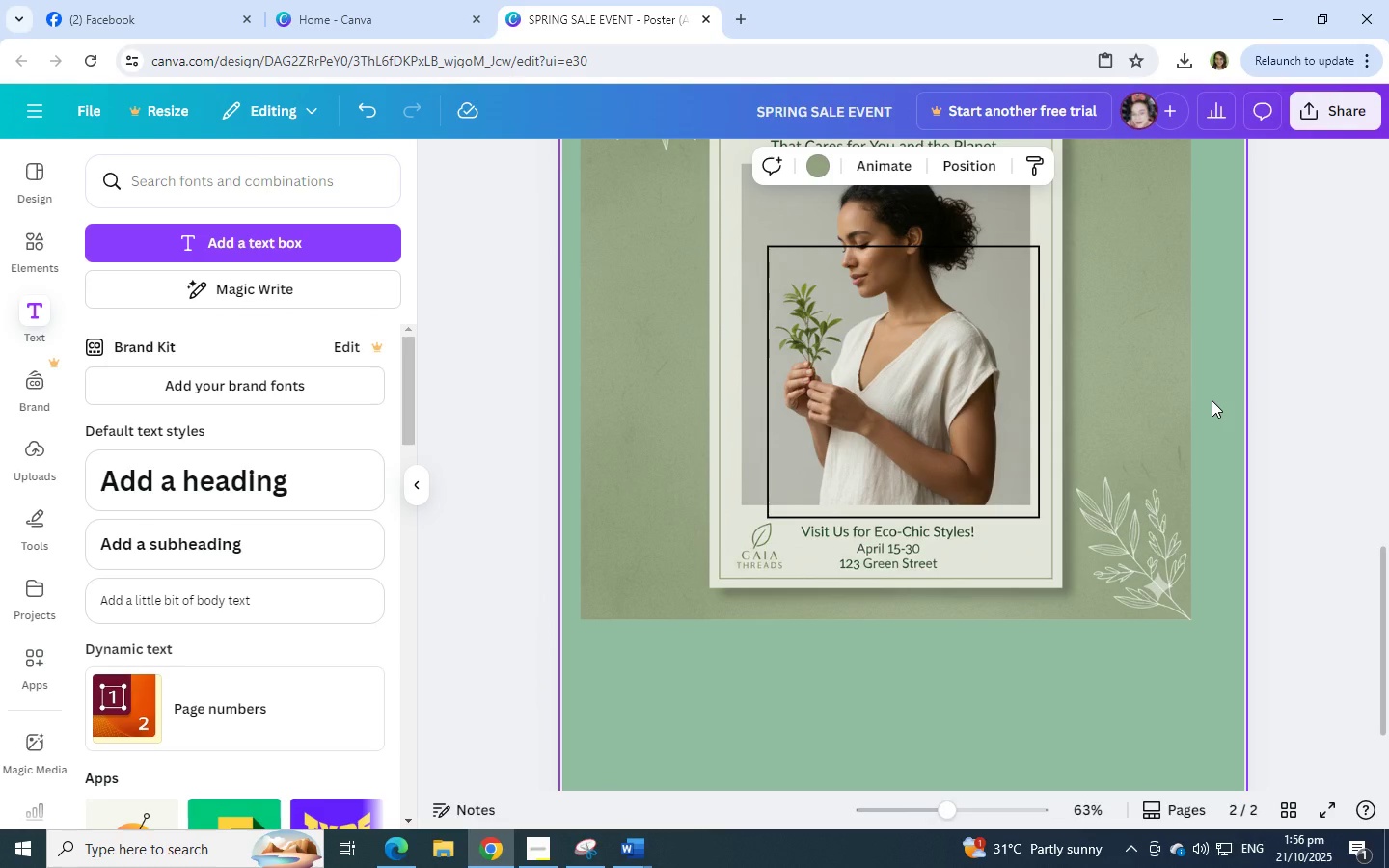 
scroll: coordinate [760, 513], scroll_direction: up, amount: 6.0
 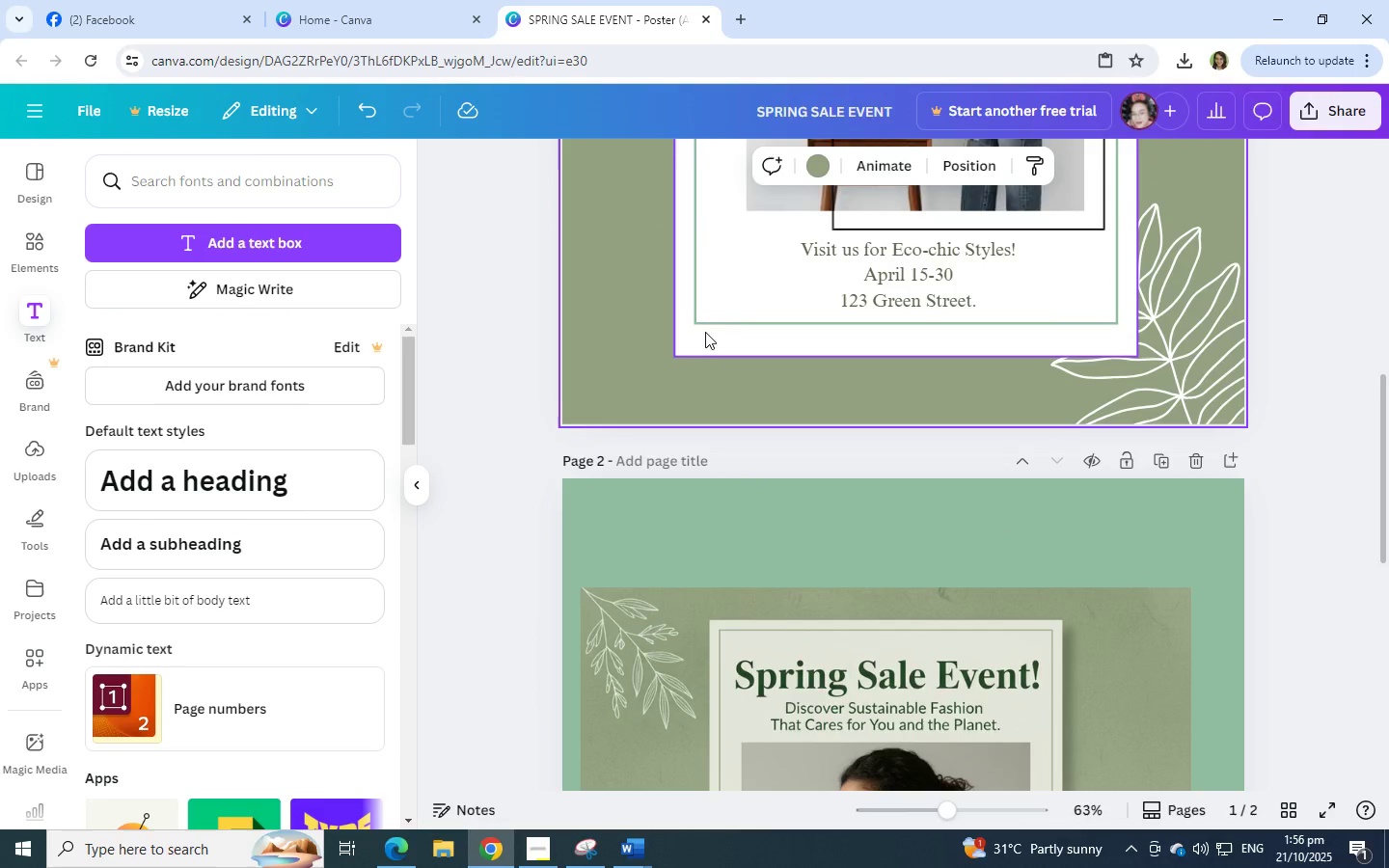 
scroll: coordinate [703, 385], scroll_direction: down, amount: 8.0
 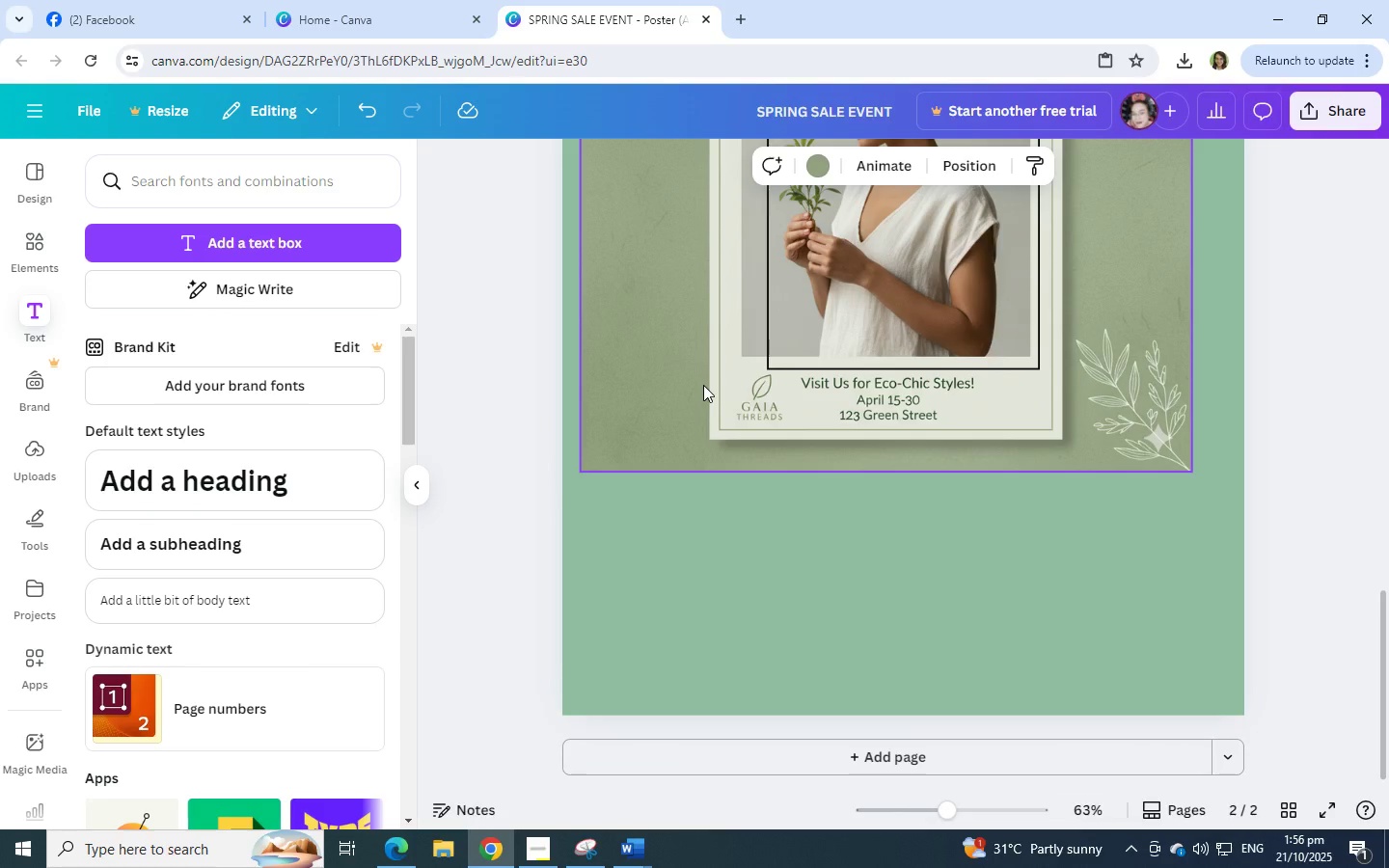 
scroll: coordinate [703, 385], scroll_direction: up, amount: 6.0
 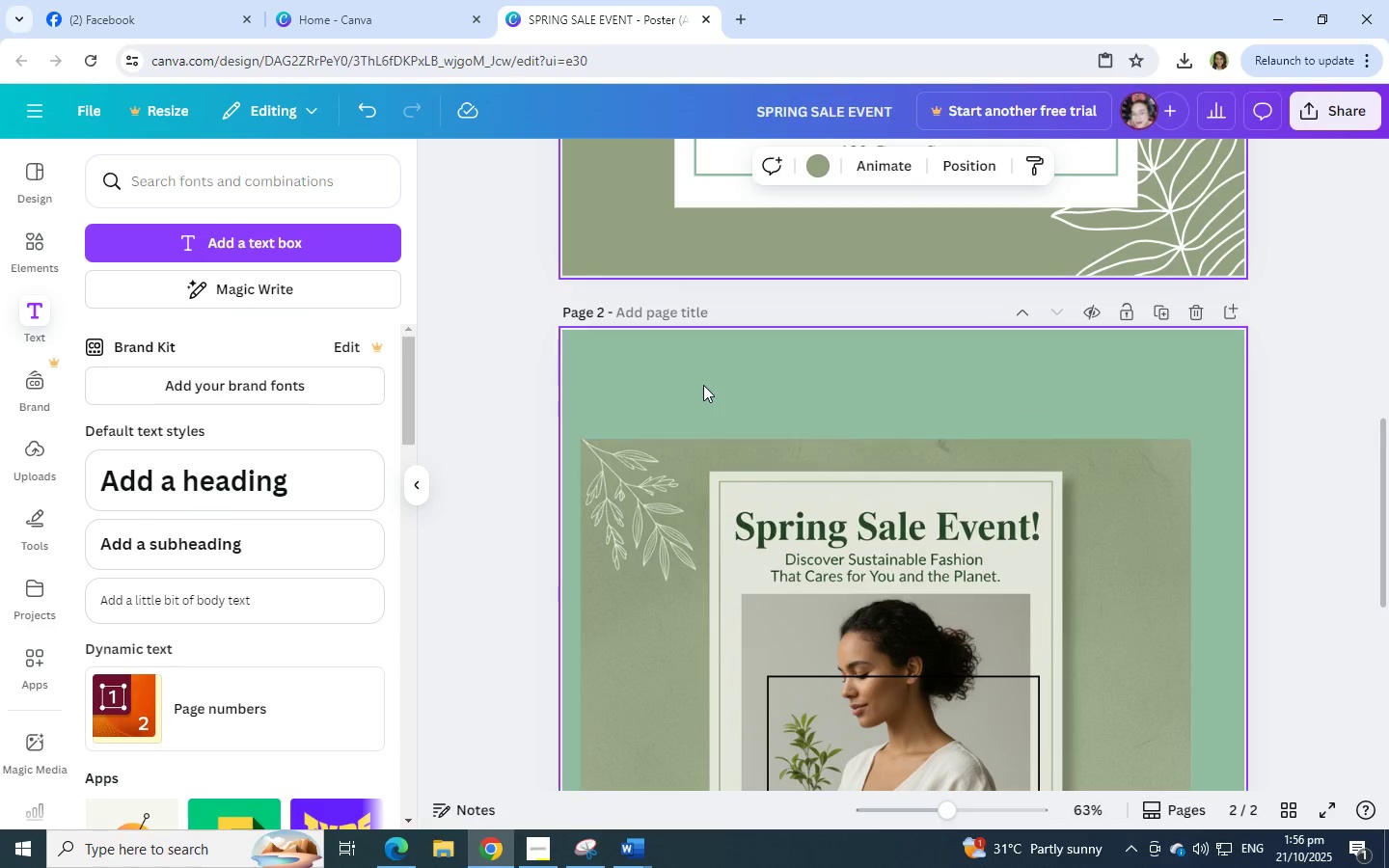 
scroll: coordinate [703, 385], scroll_direction: down, amount: 3.0
 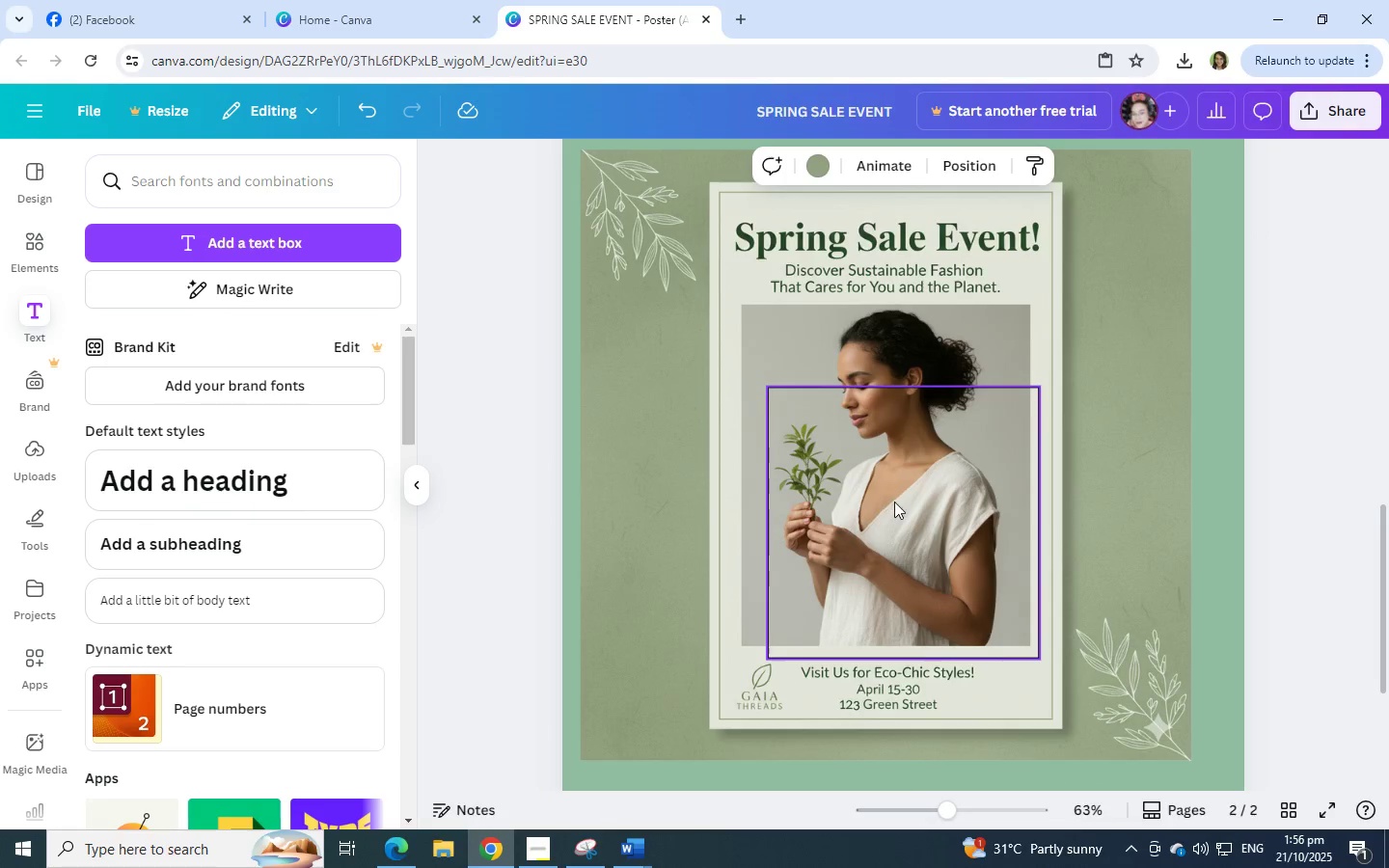 
scroll: coordinate [896, 505], scroll_direction: up, amount: 8.0
 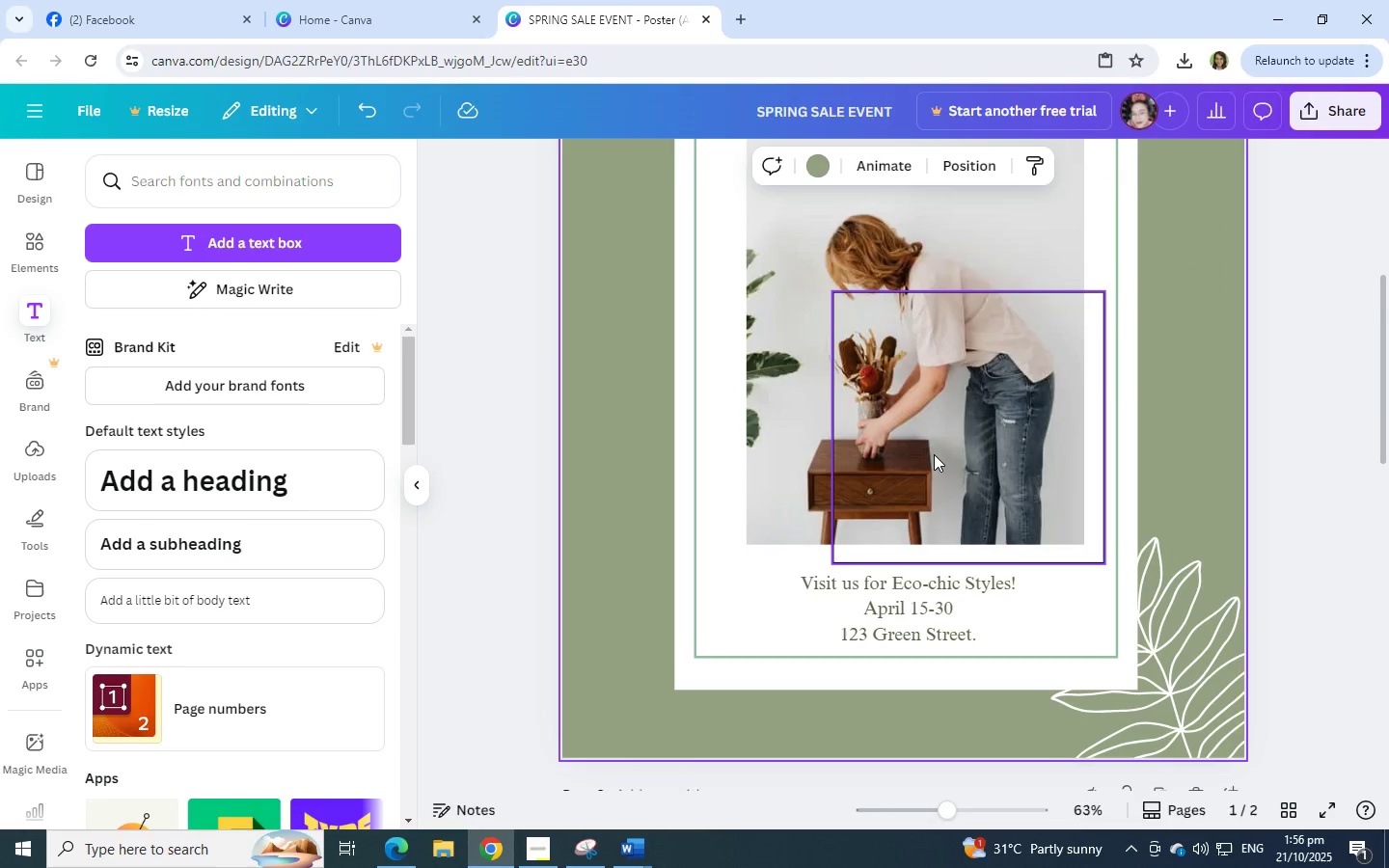 
left_click([934, 454])
 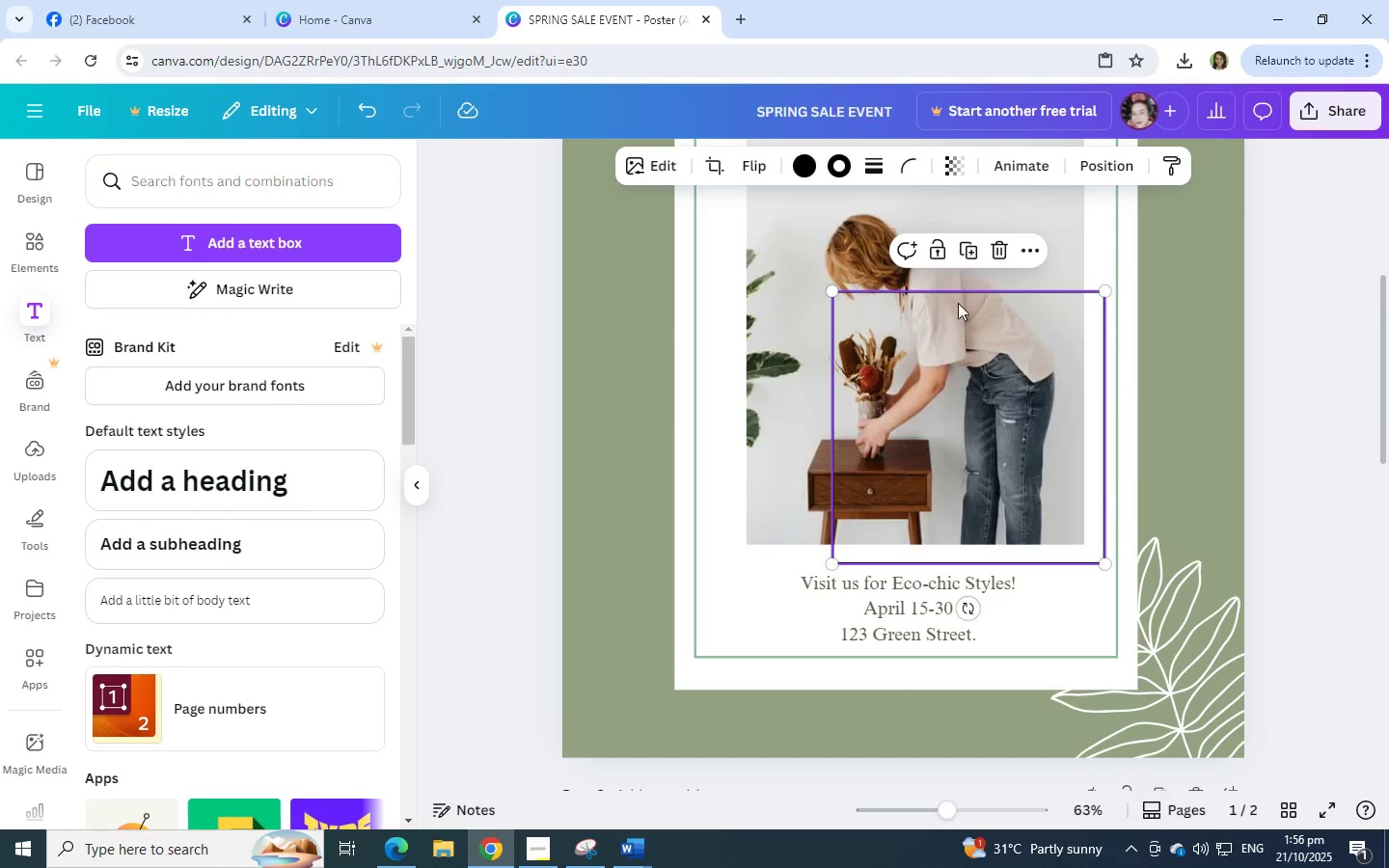 
scroll: coordinate [957, 315], scroll_direction: up, amount: 3.0
 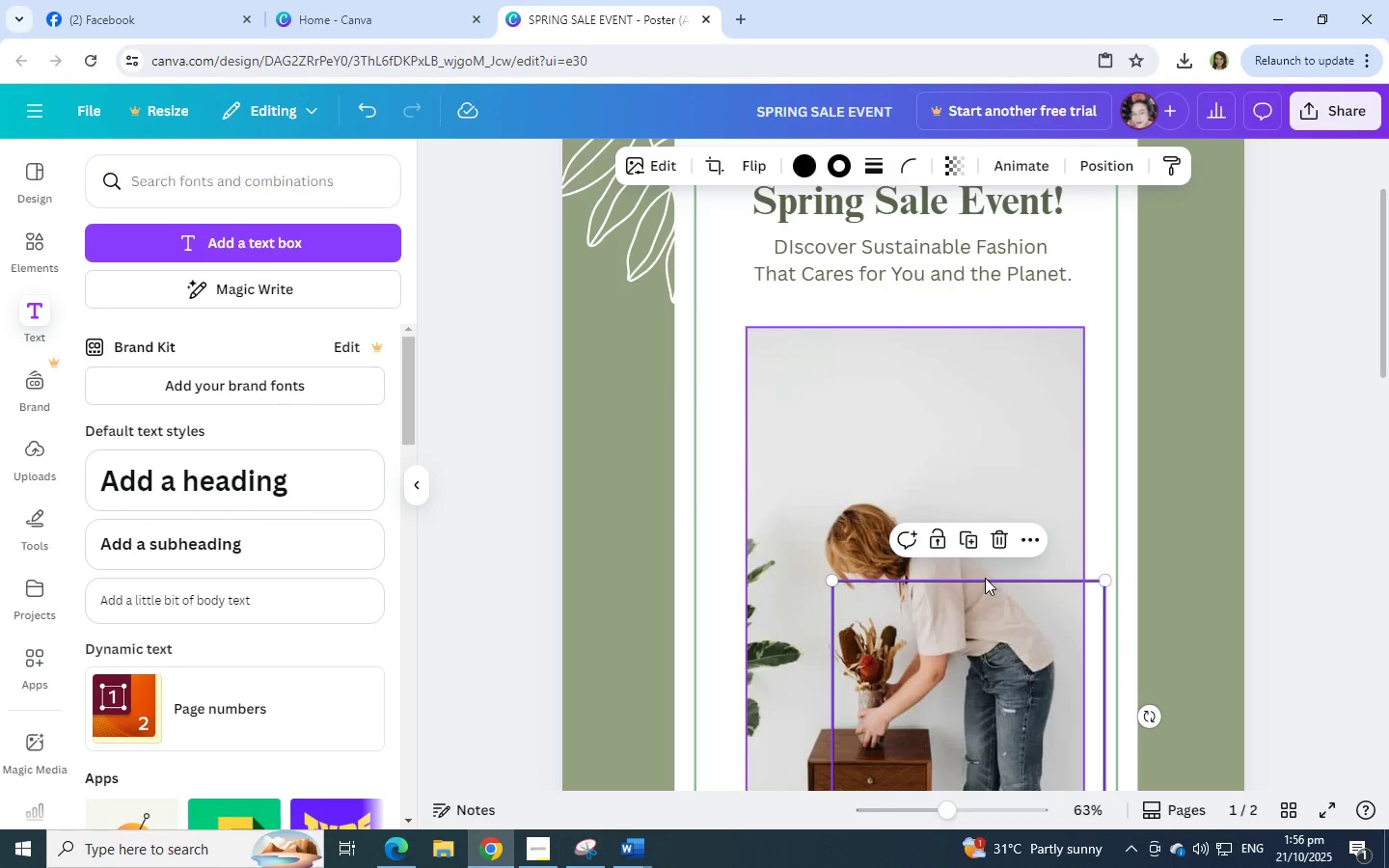 
left_click_drag(start_coordinate=[985, 578], to_coordinate=[969, 525])
 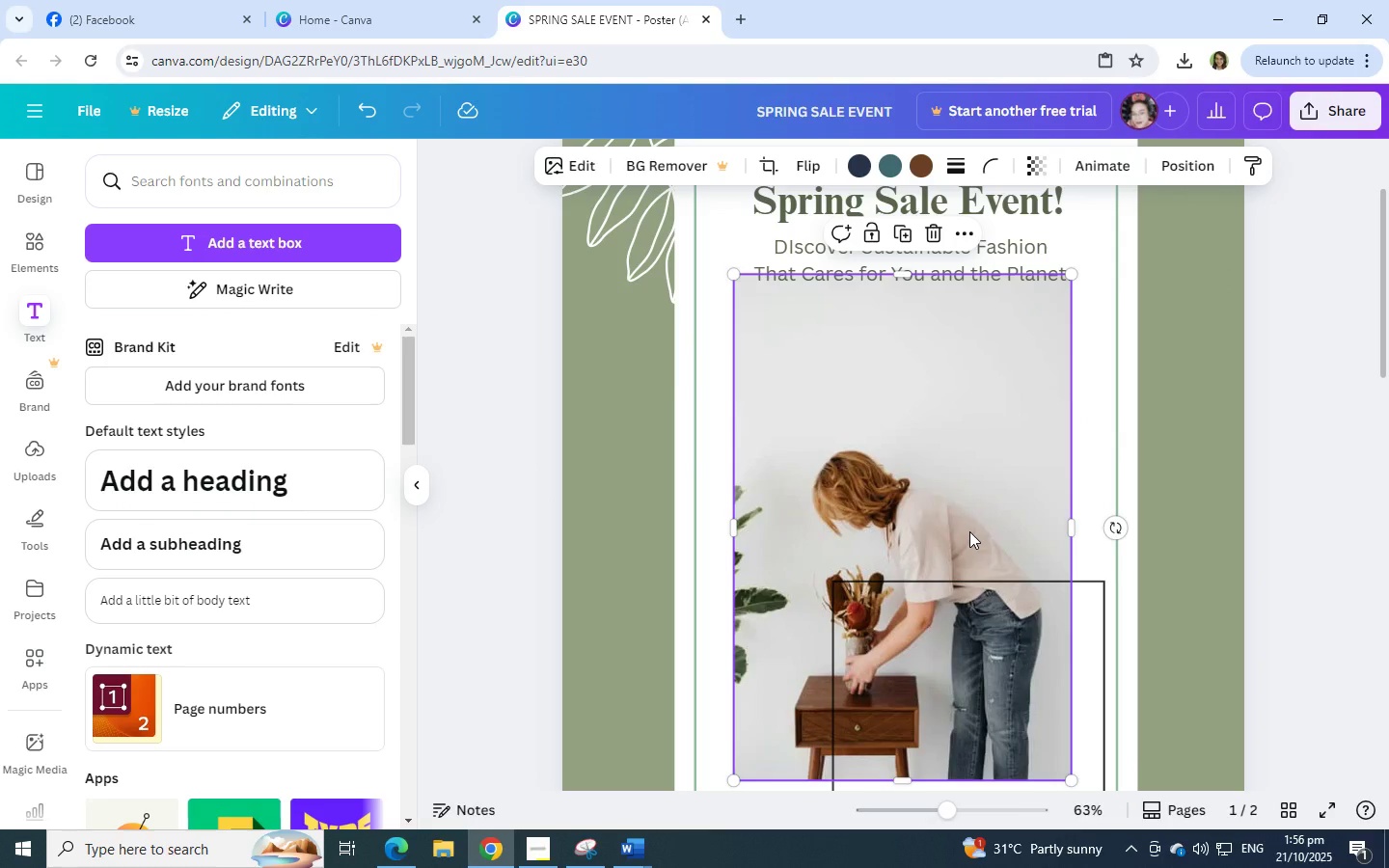 
key(Control+Z)
 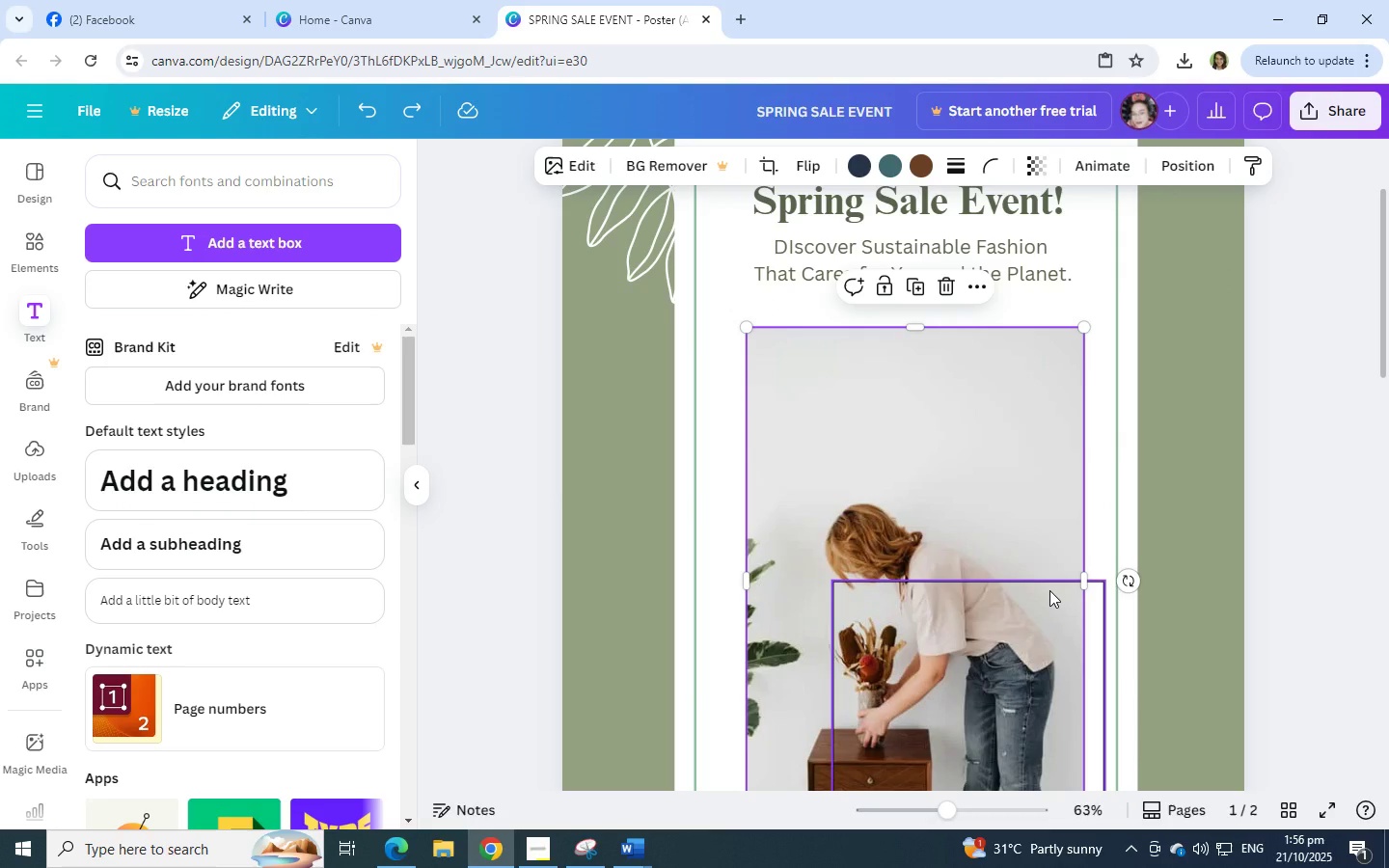 
left_click([1049, 590])
 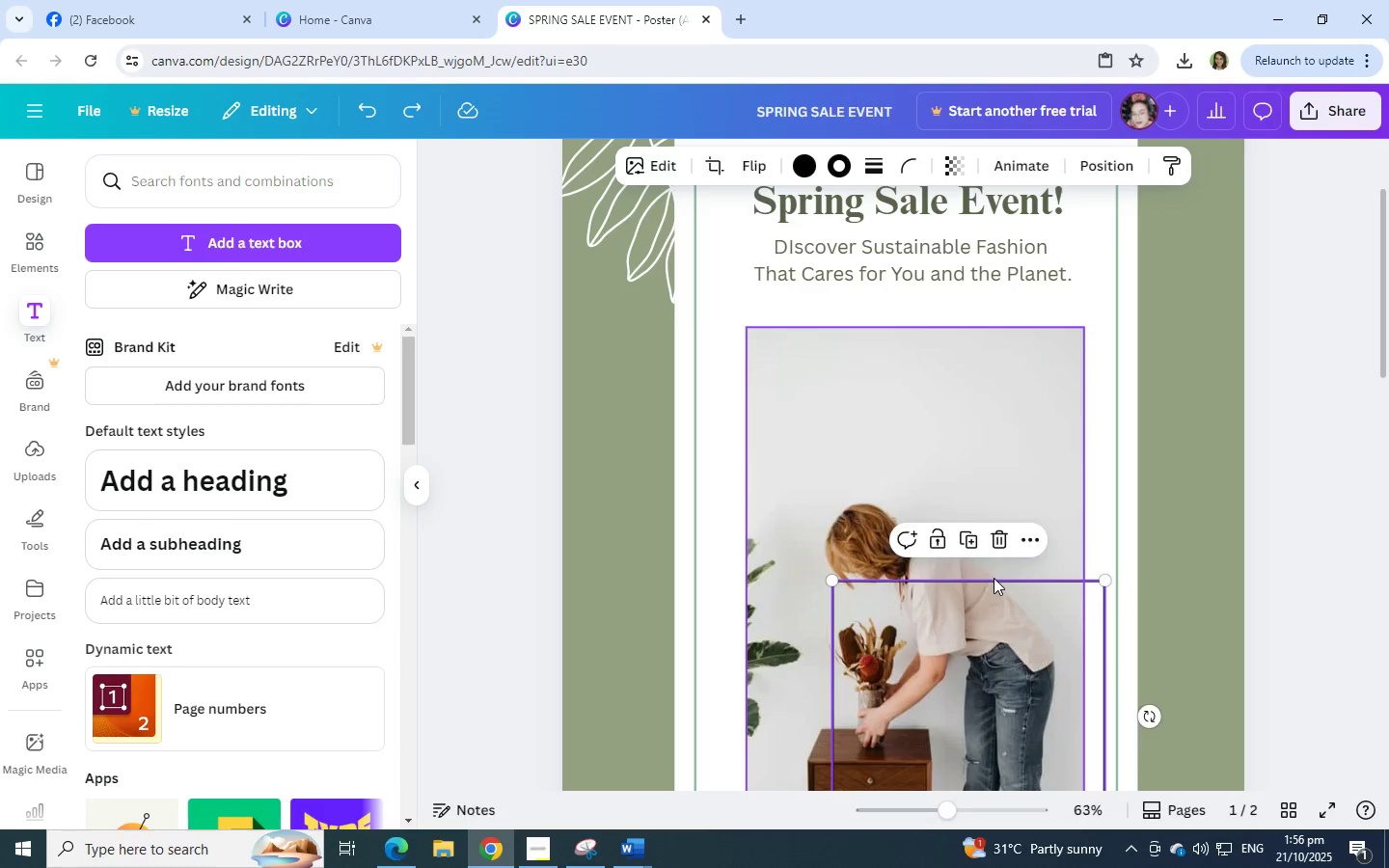 
left_click_drag(start_coordinate=[994, 578], to_coordinate=[986, 541])
 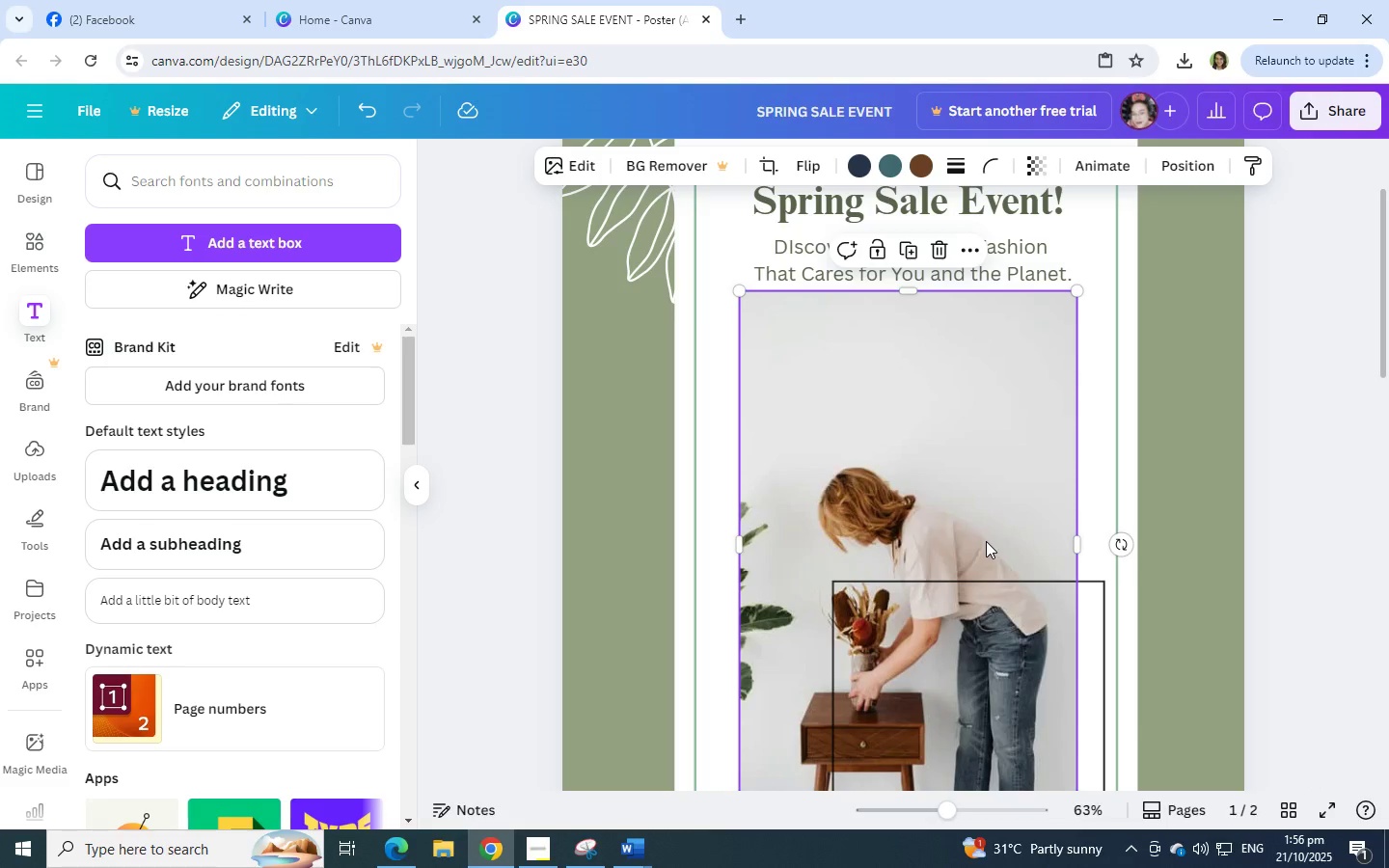 
key(Control+Z)
 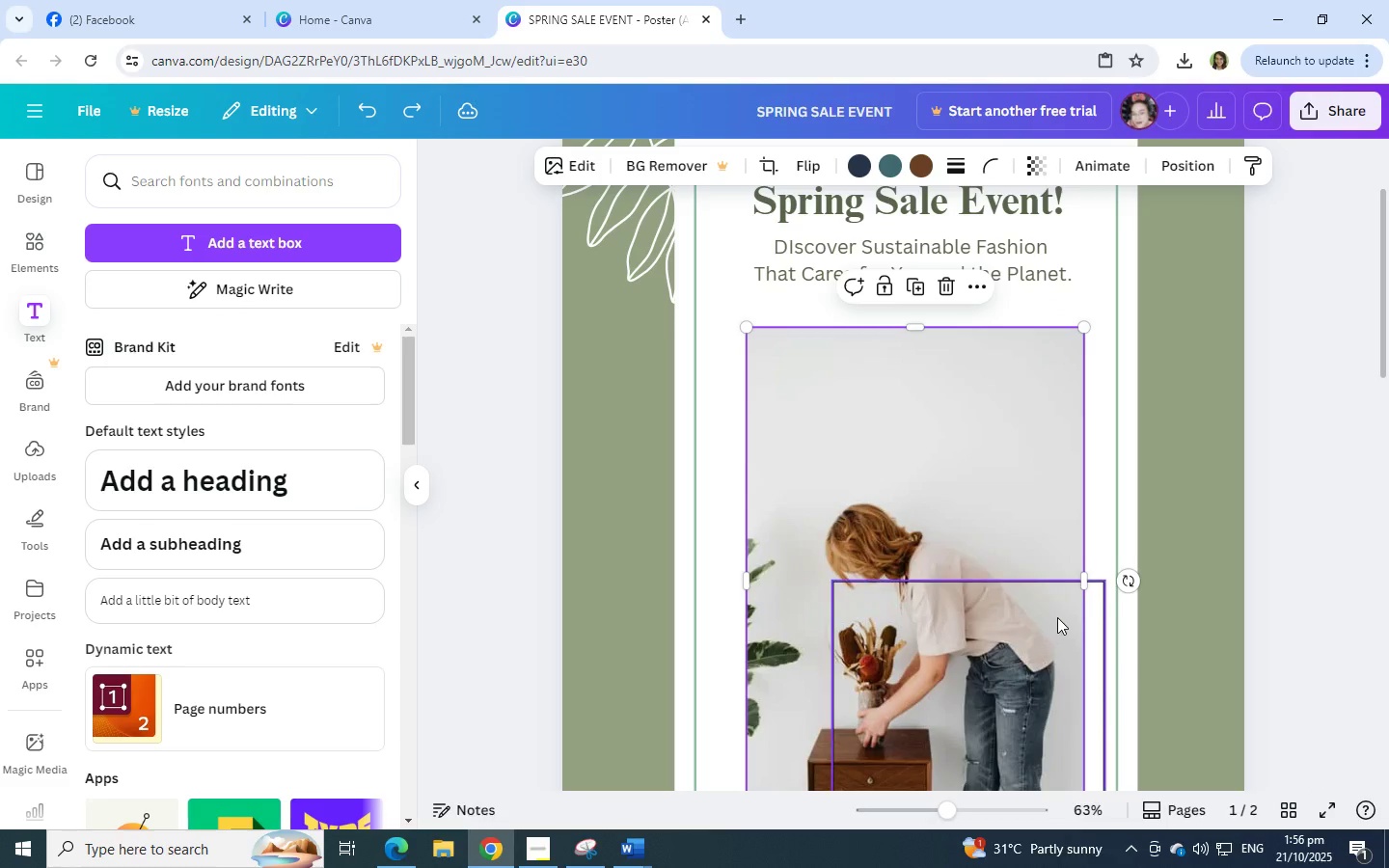 
scroll: coordinate [1057, 617], scroll_direction: down, amount: 4.0
 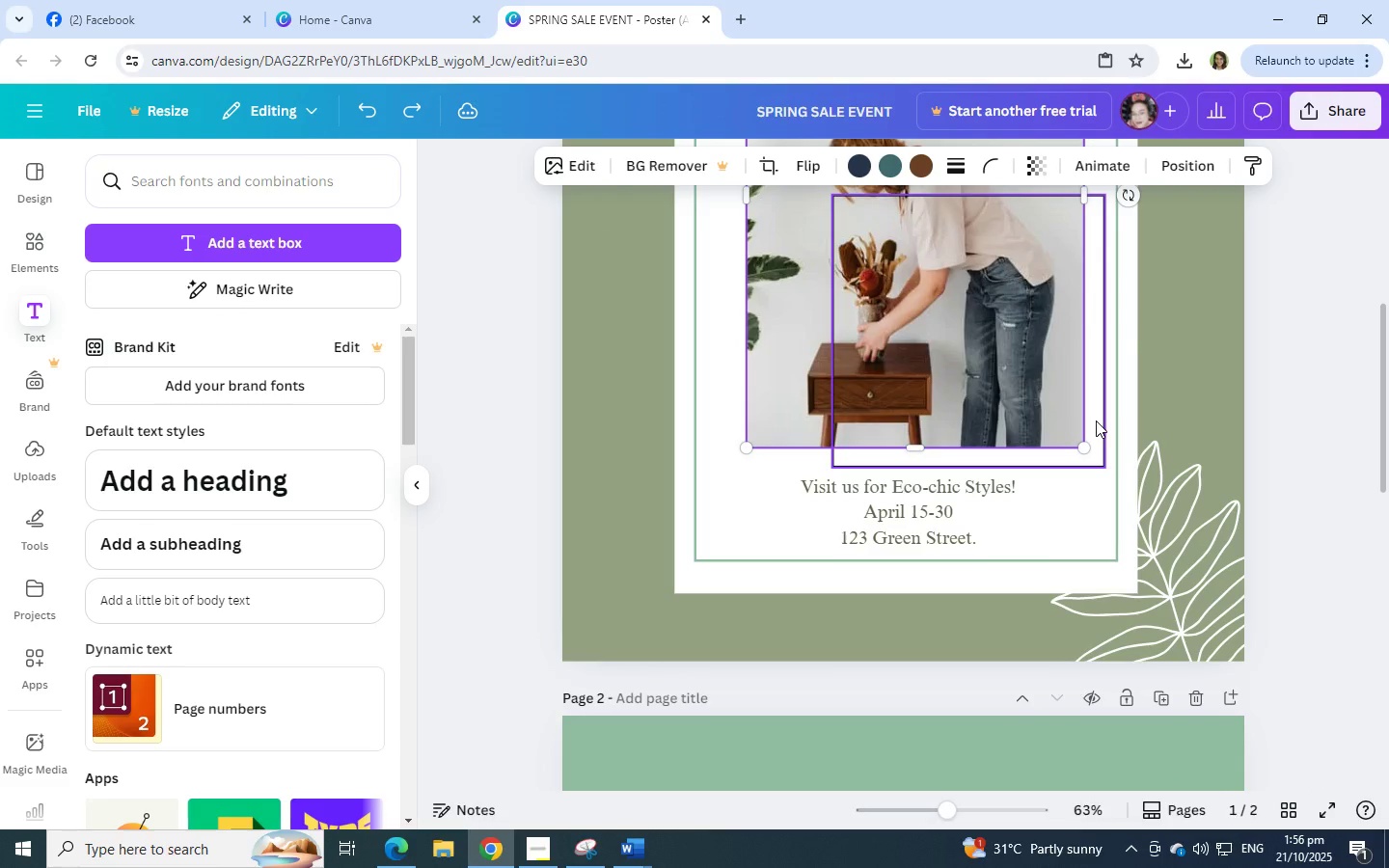 
left_click([1096, 420])
 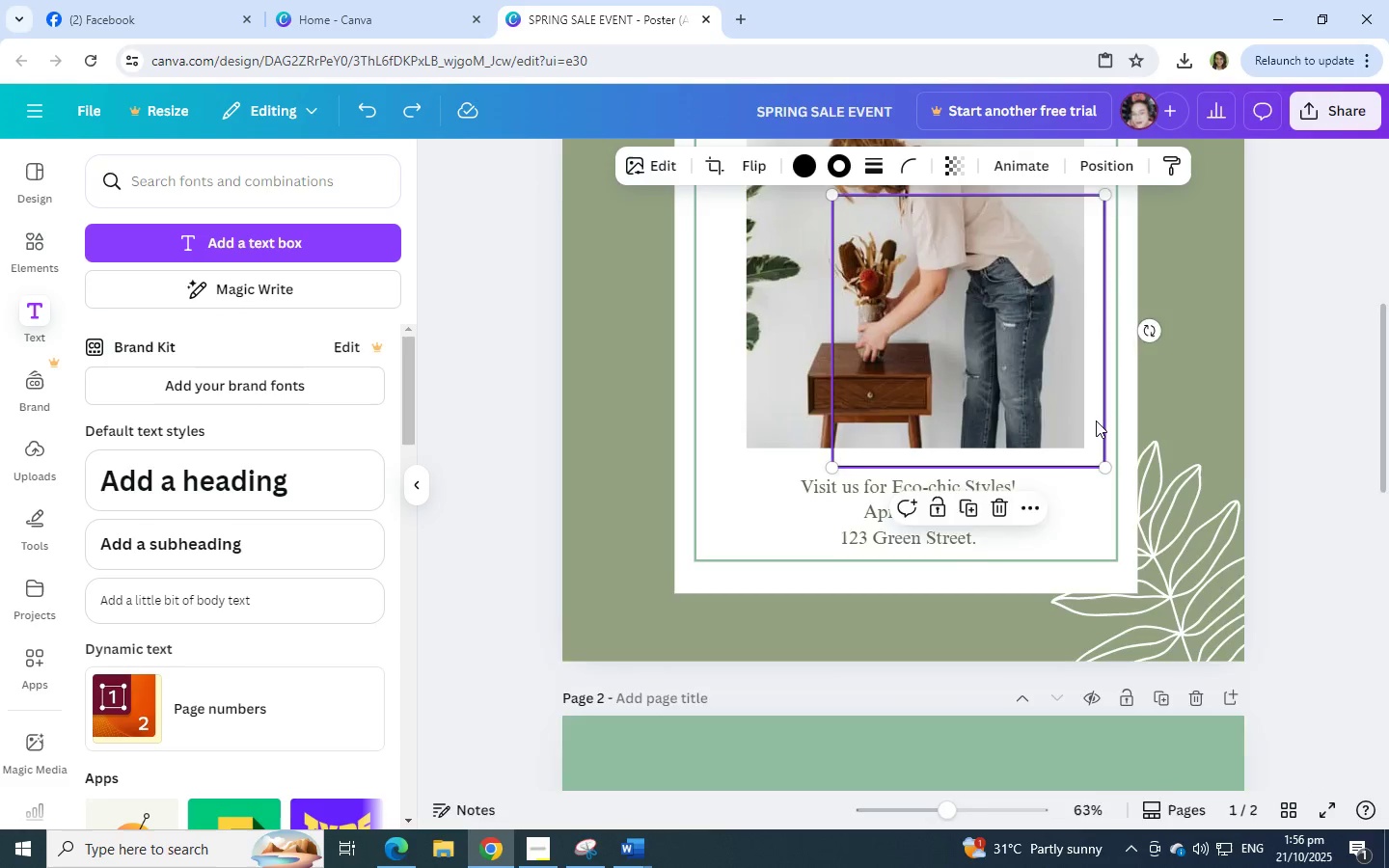 
scroll: coordinate [1096, 420], scroll_direction: up, amount: 4.0
 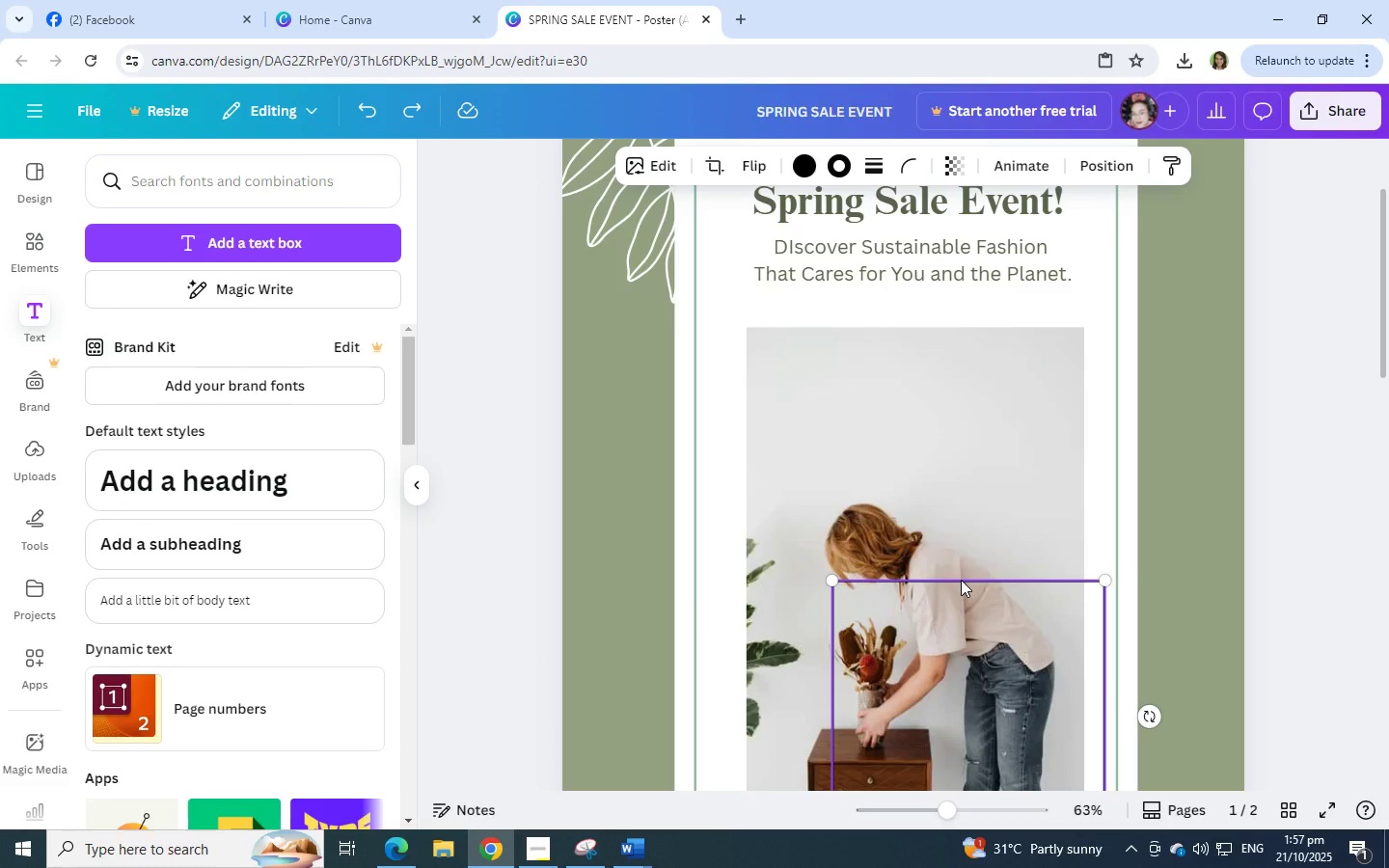 
left_click_drag(start_coordinate=[961, 580], to_coordinate=[959, 547])
 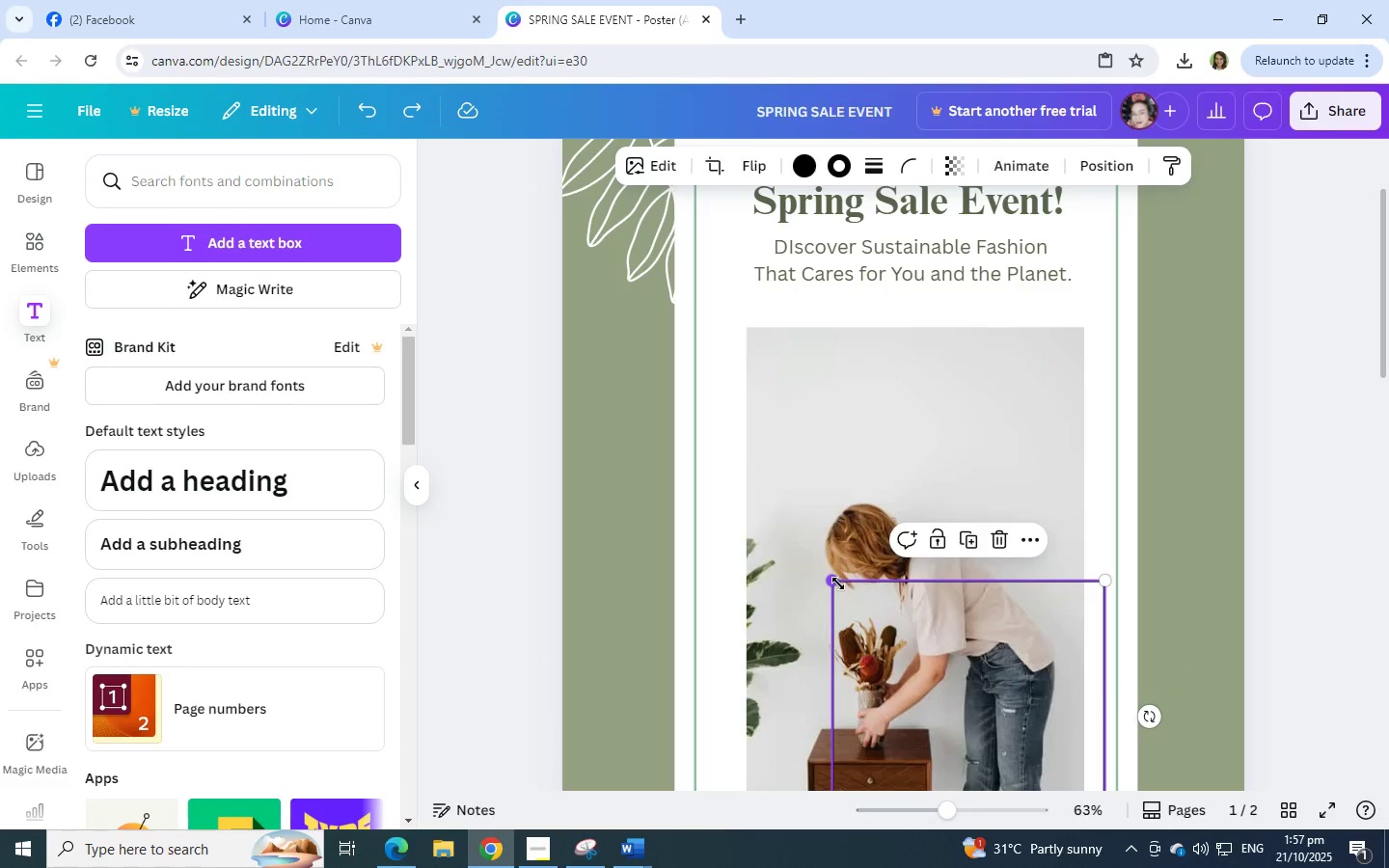 
left_click_drag(start_coordinate=[838, 582], to_coordinate=[844, 504])
 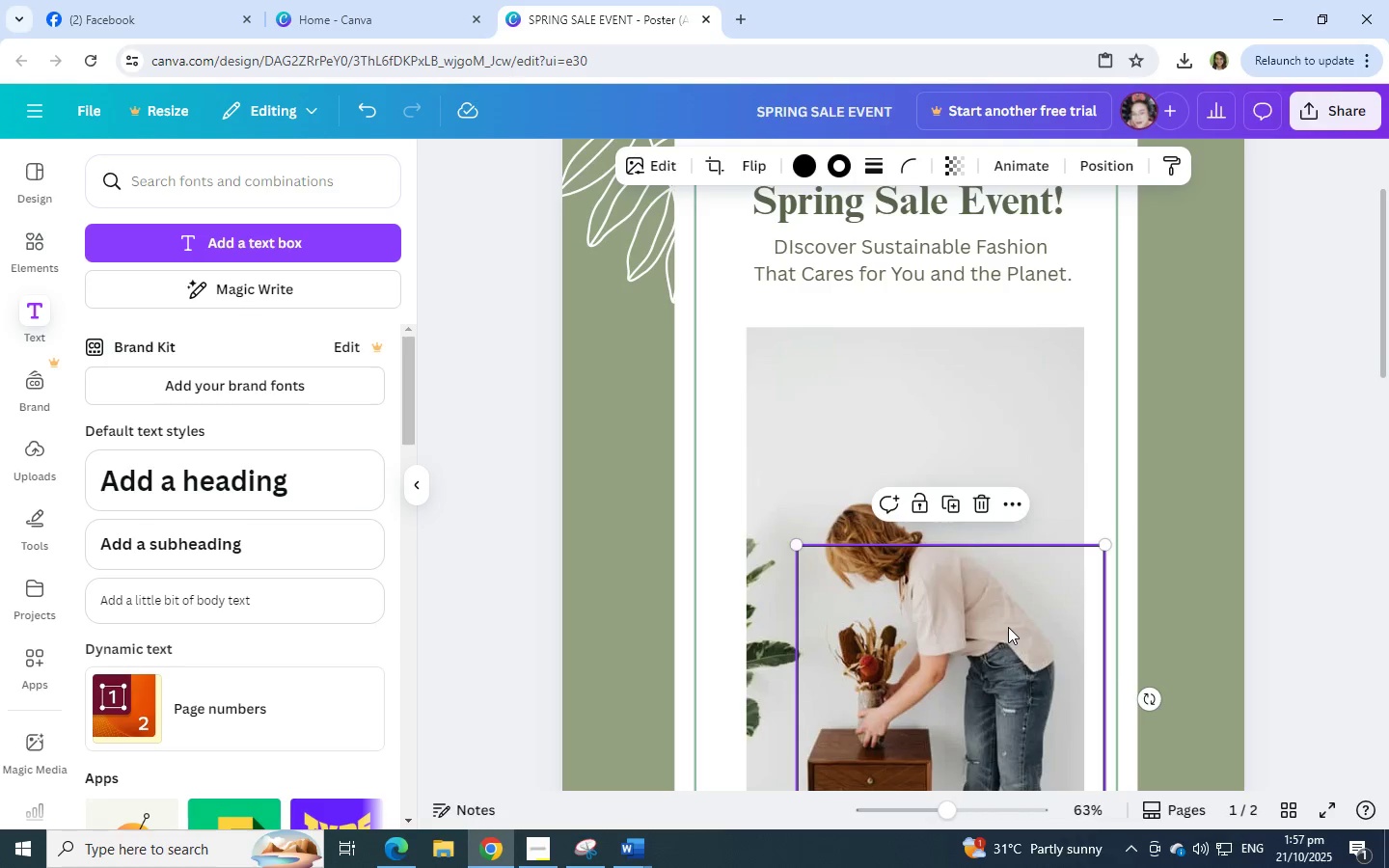 
scroll: coordinate [1008, 627], scroll_direction: down, amount: 5.0
 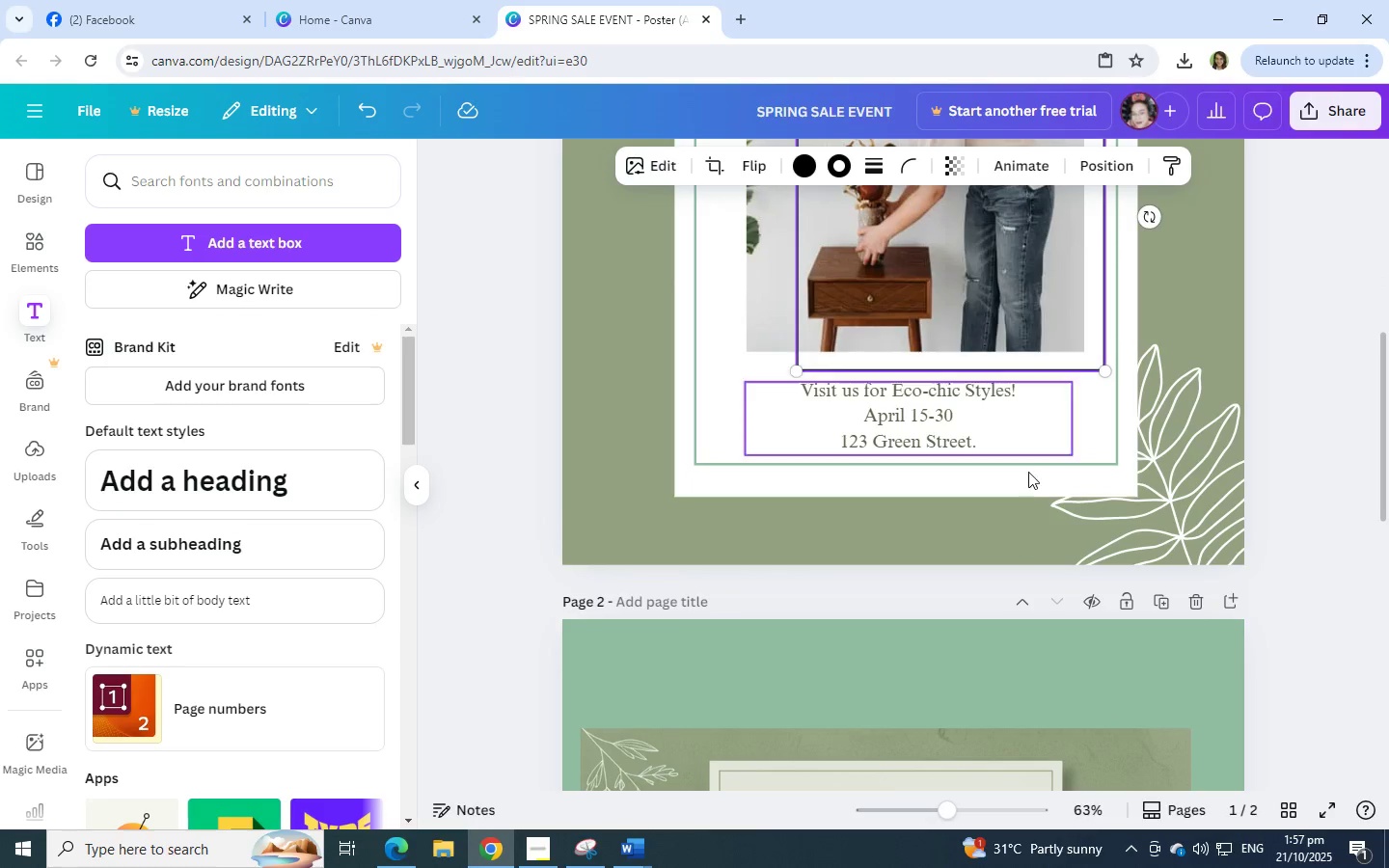 
scroll: coordinate [1026, 480], scroll_direction: up, amount: 4.0
 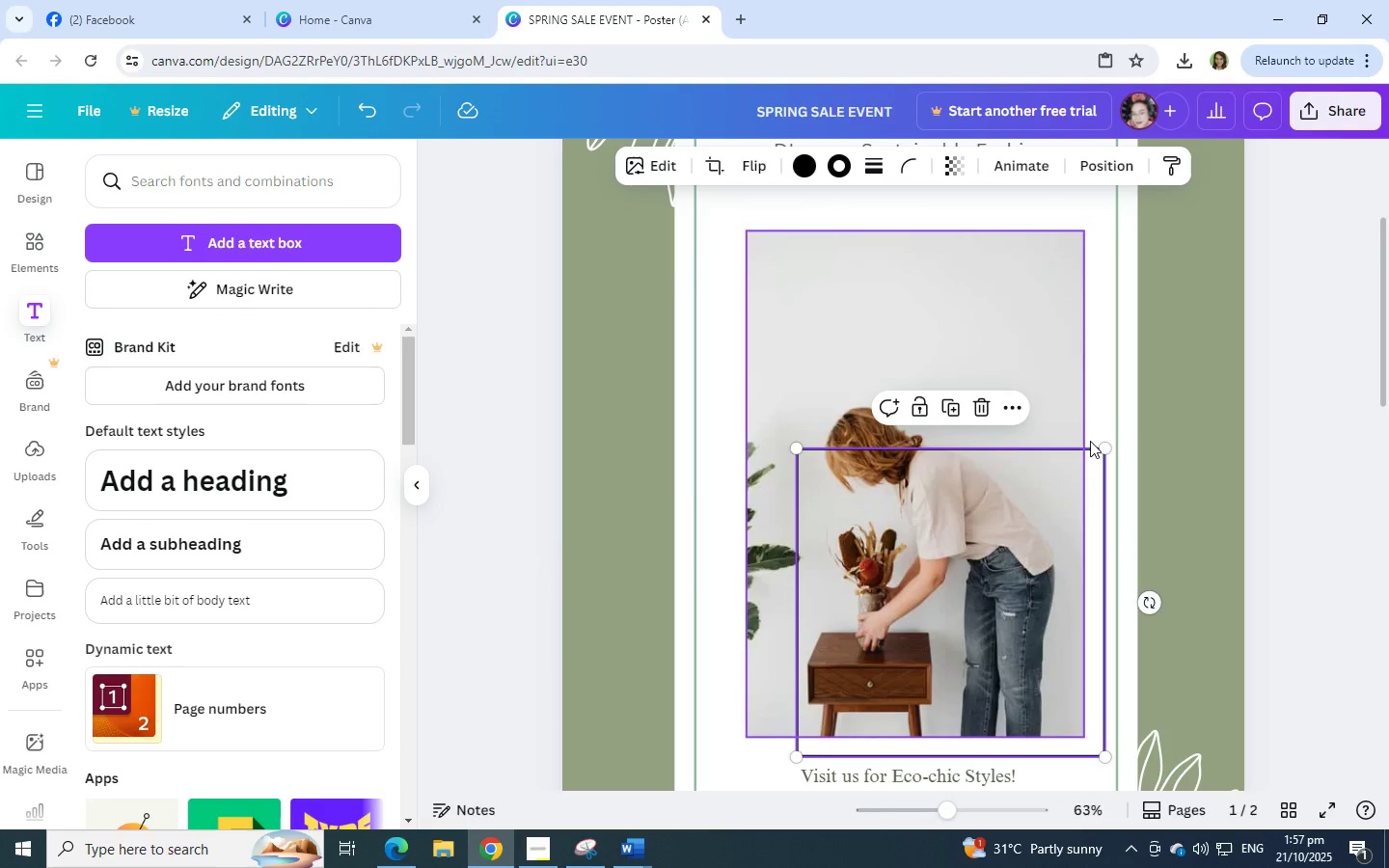 
left_click([1183, 450])
 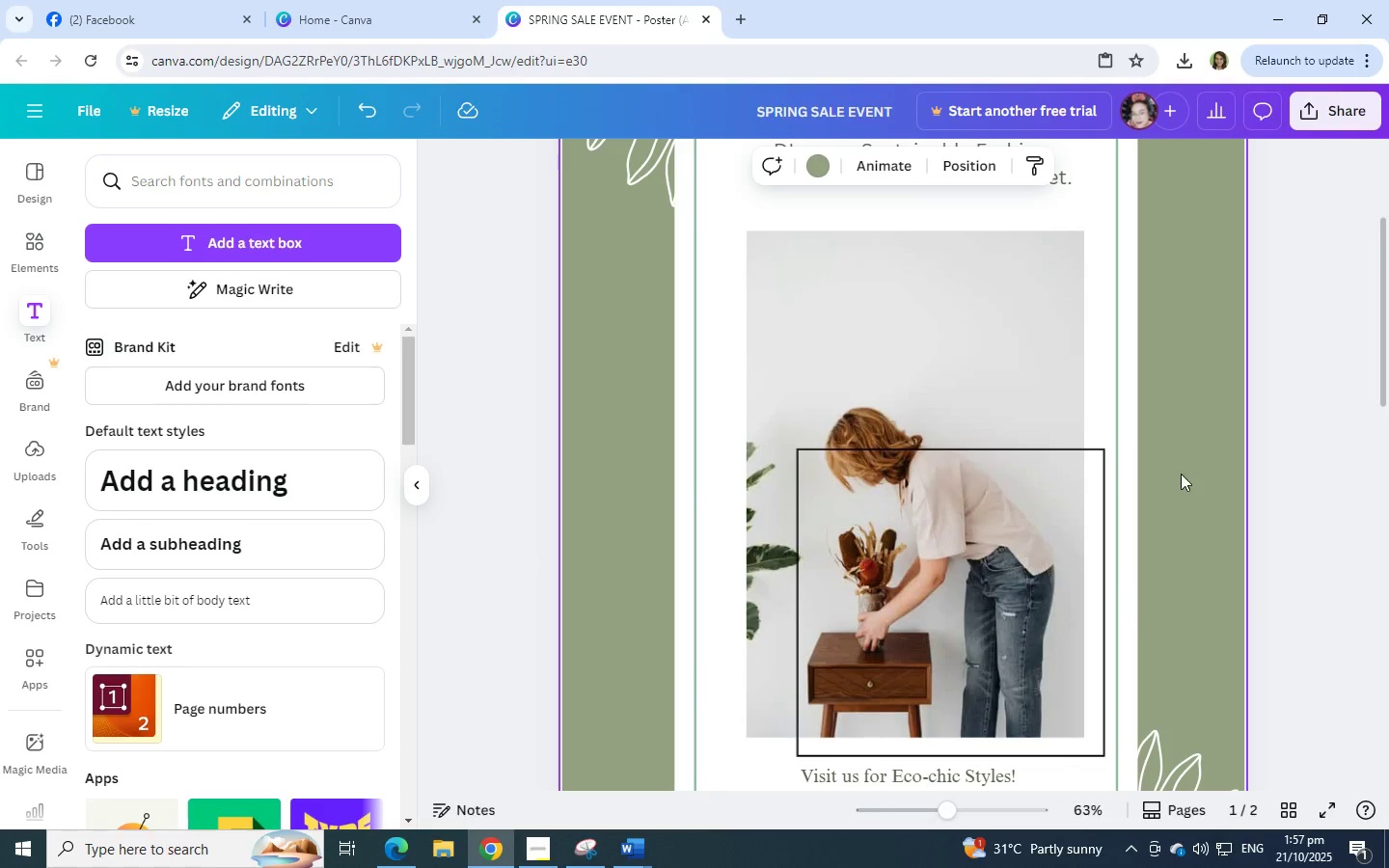 
scroll: coordinate [743, 529], scroll_direction: down, amount: 12.0
 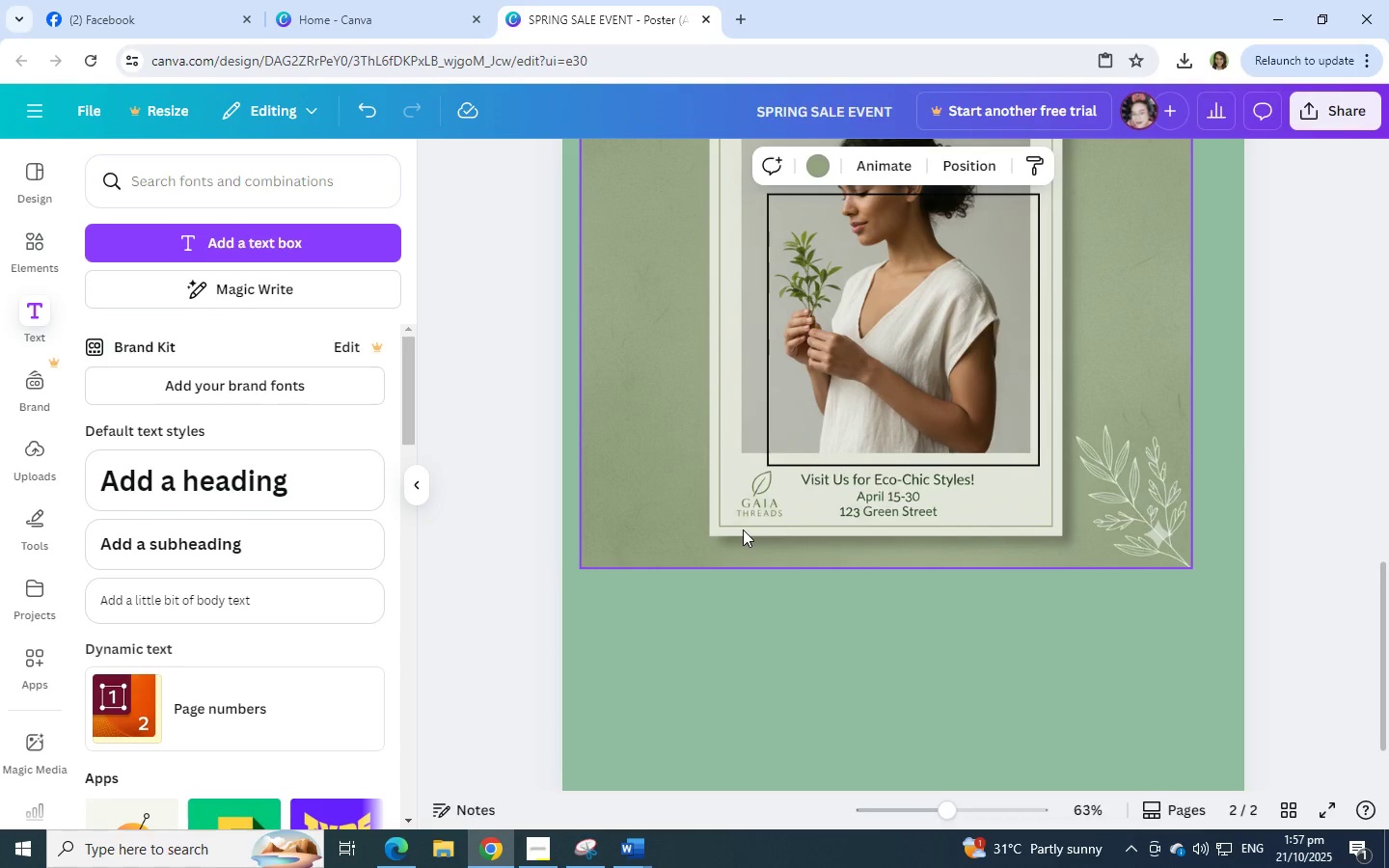 
scroll: coordinate [743, 529], scroll_direction: up, amount: 9.0
 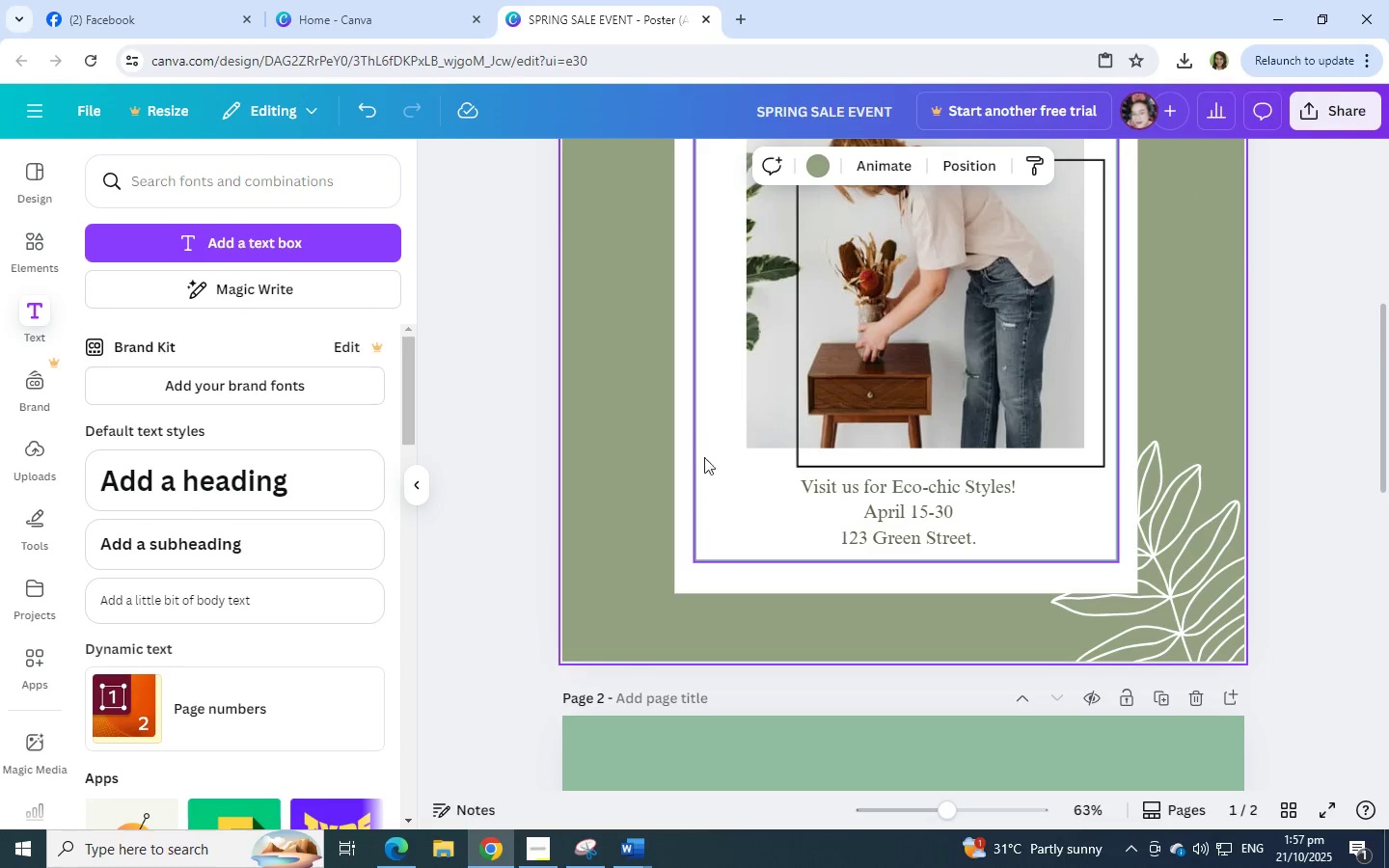 
left_click([730, 510])
 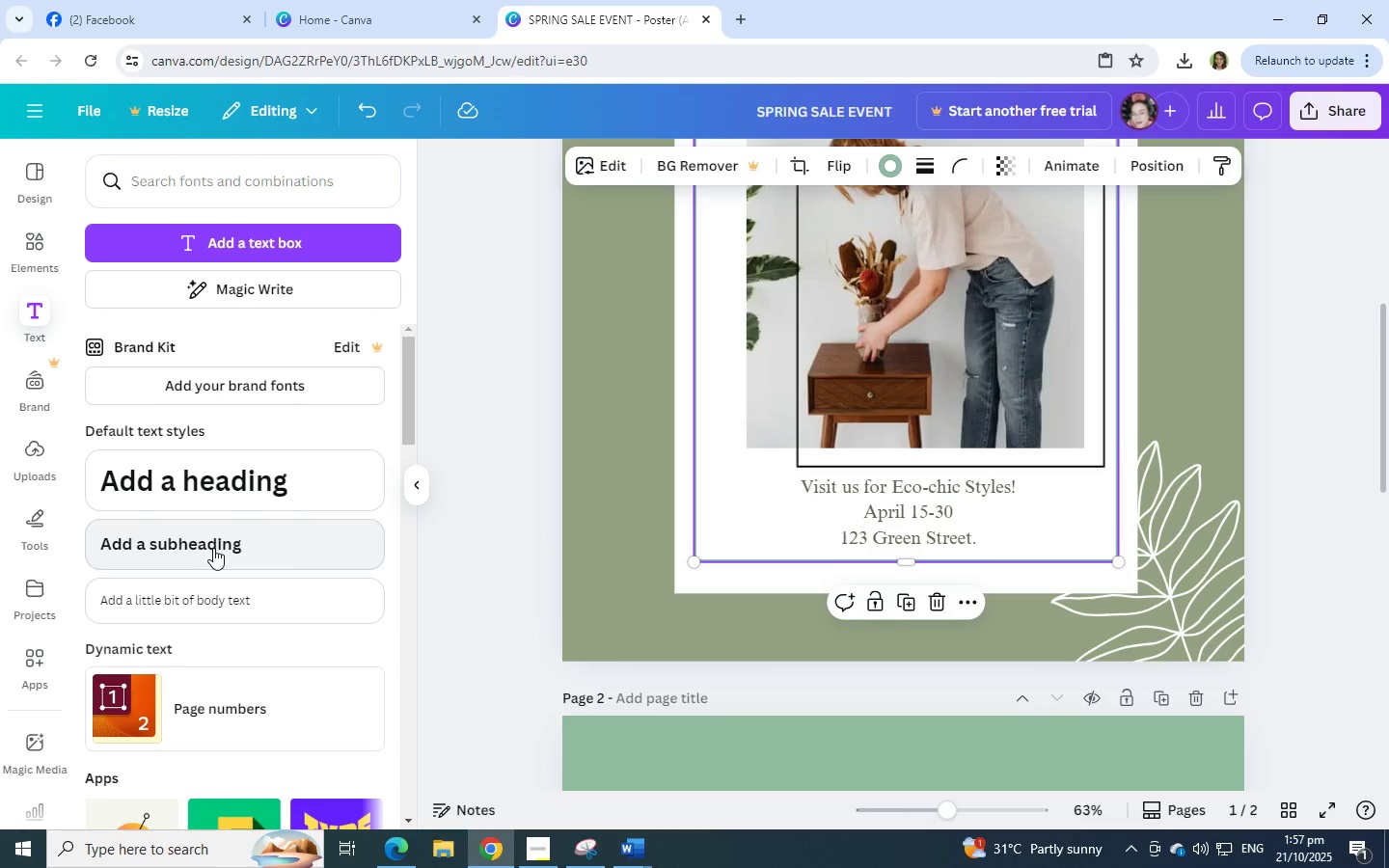 
left_click([214, 548])
 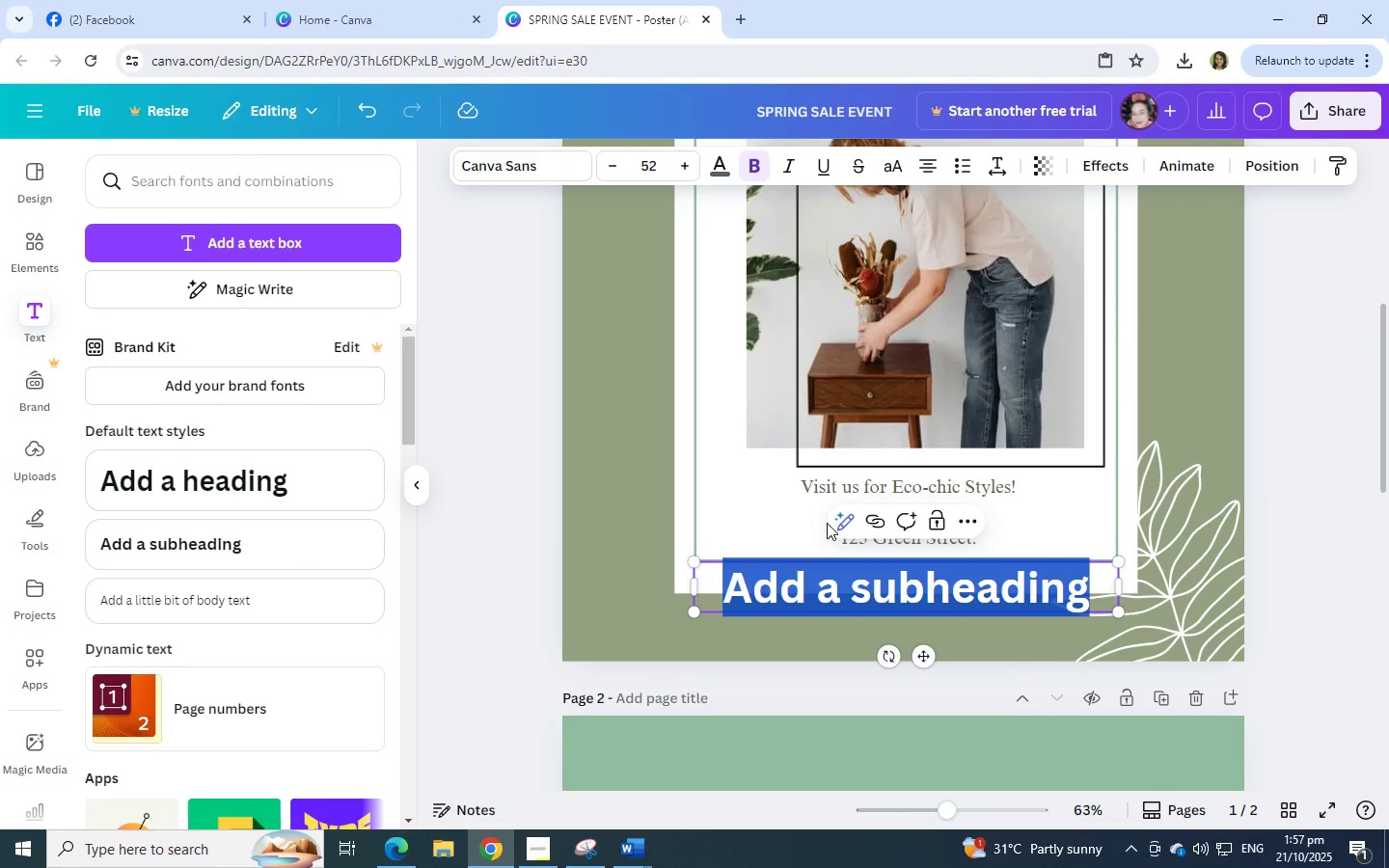 
key(Backspace)
type(GA)
key(Backspace)
type(aia )
 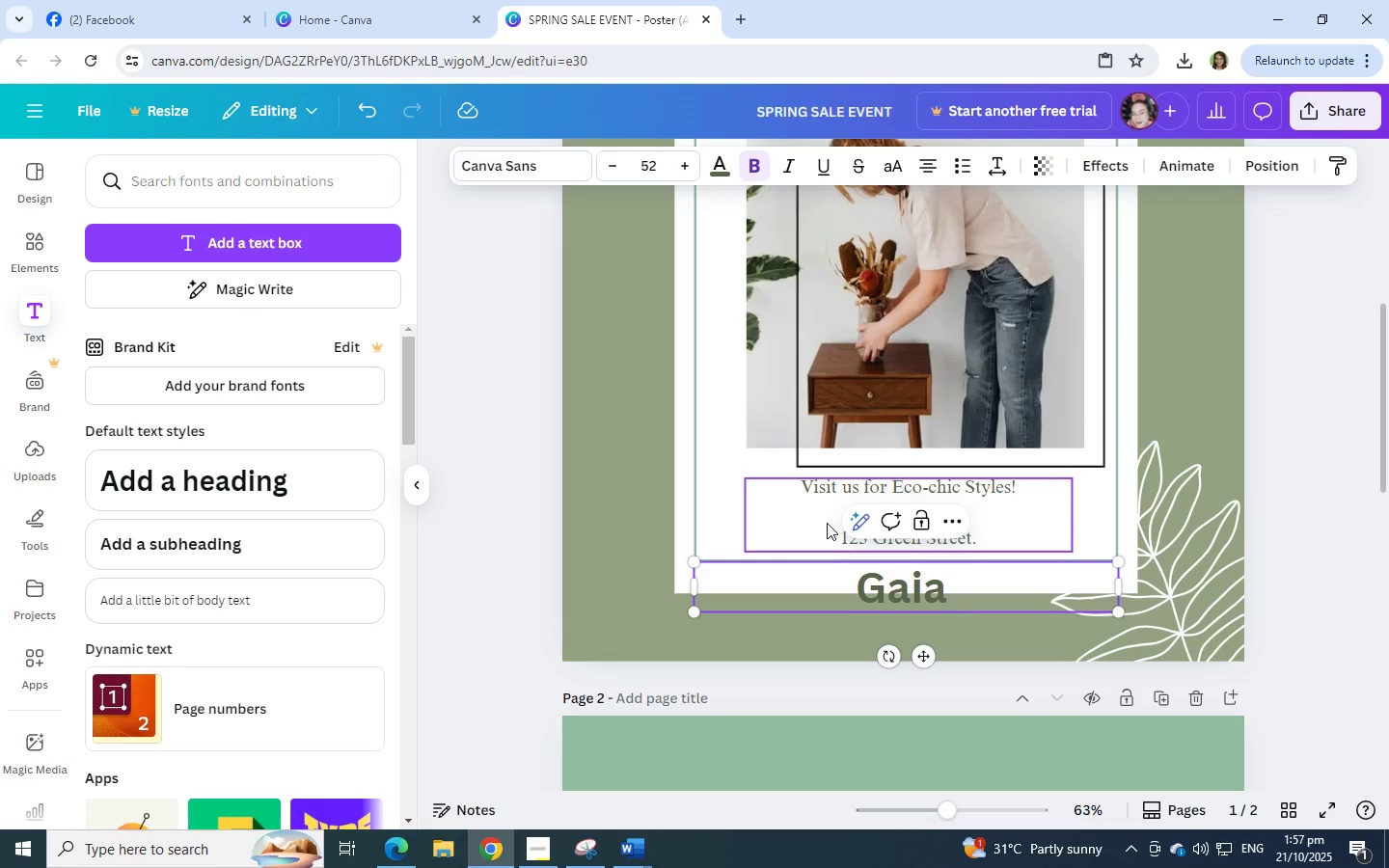 
scroll: coordinate [829, 485], scroll_direction: down, amount: 6.0
 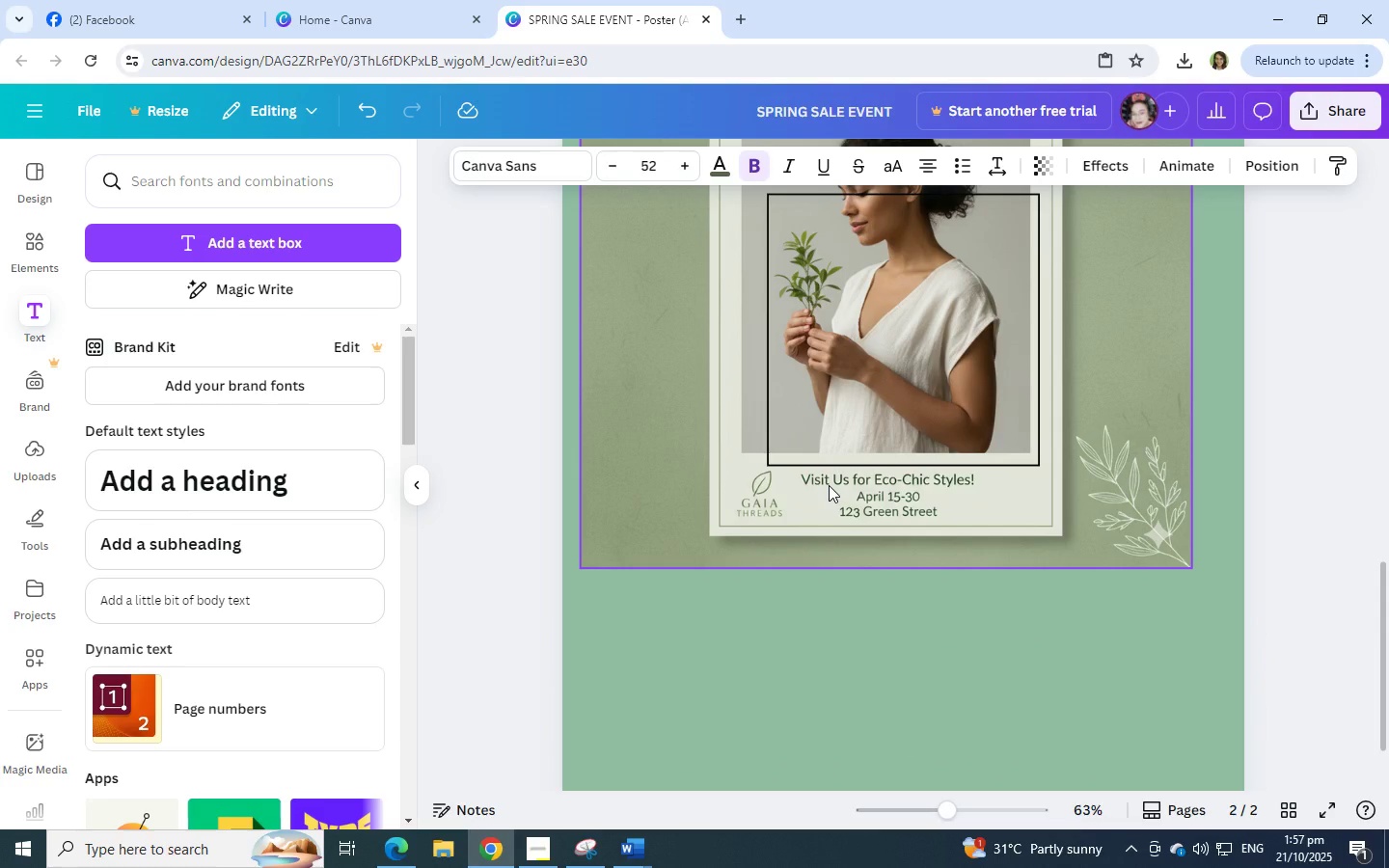 
scroll: coordinate [888, 476], scroll_direction: up, amount: 10.0
 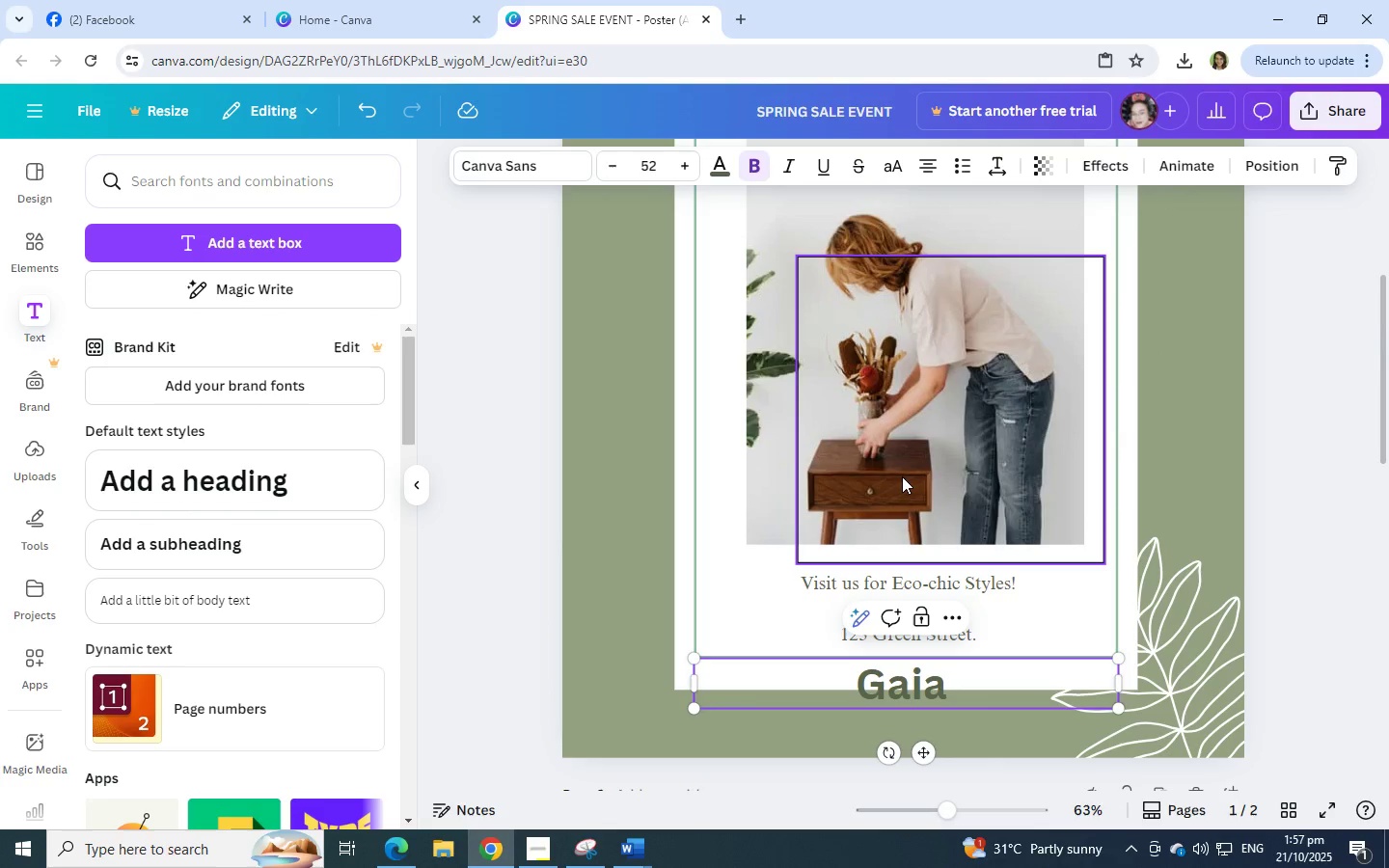 
type(Threads)
 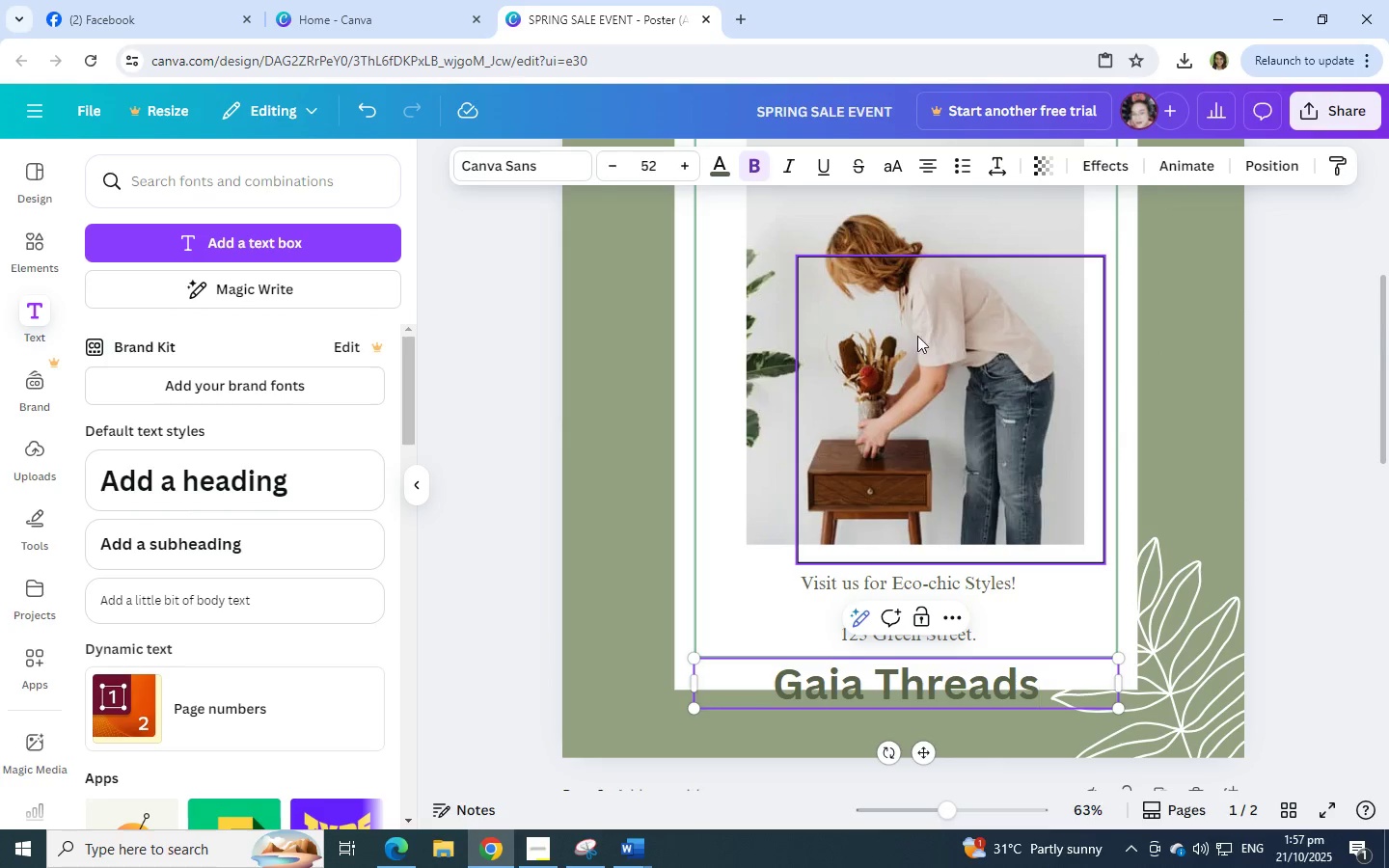 
scroll: coordinate [934, 351], scroll_direction: down, amount: 7.0
 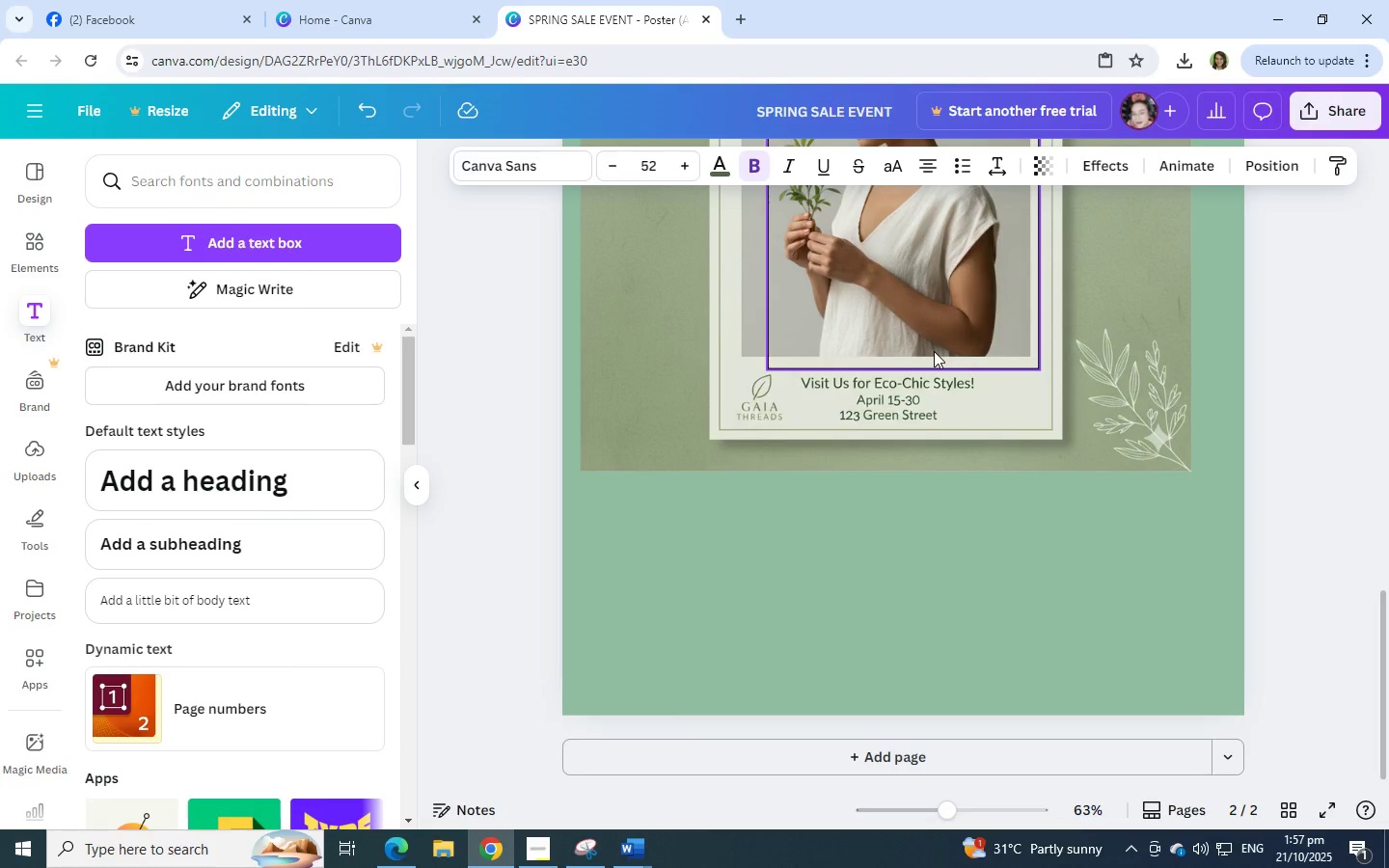 
scroll: coordinate [934, 351], scroll_direction: up, amount: 4.0
 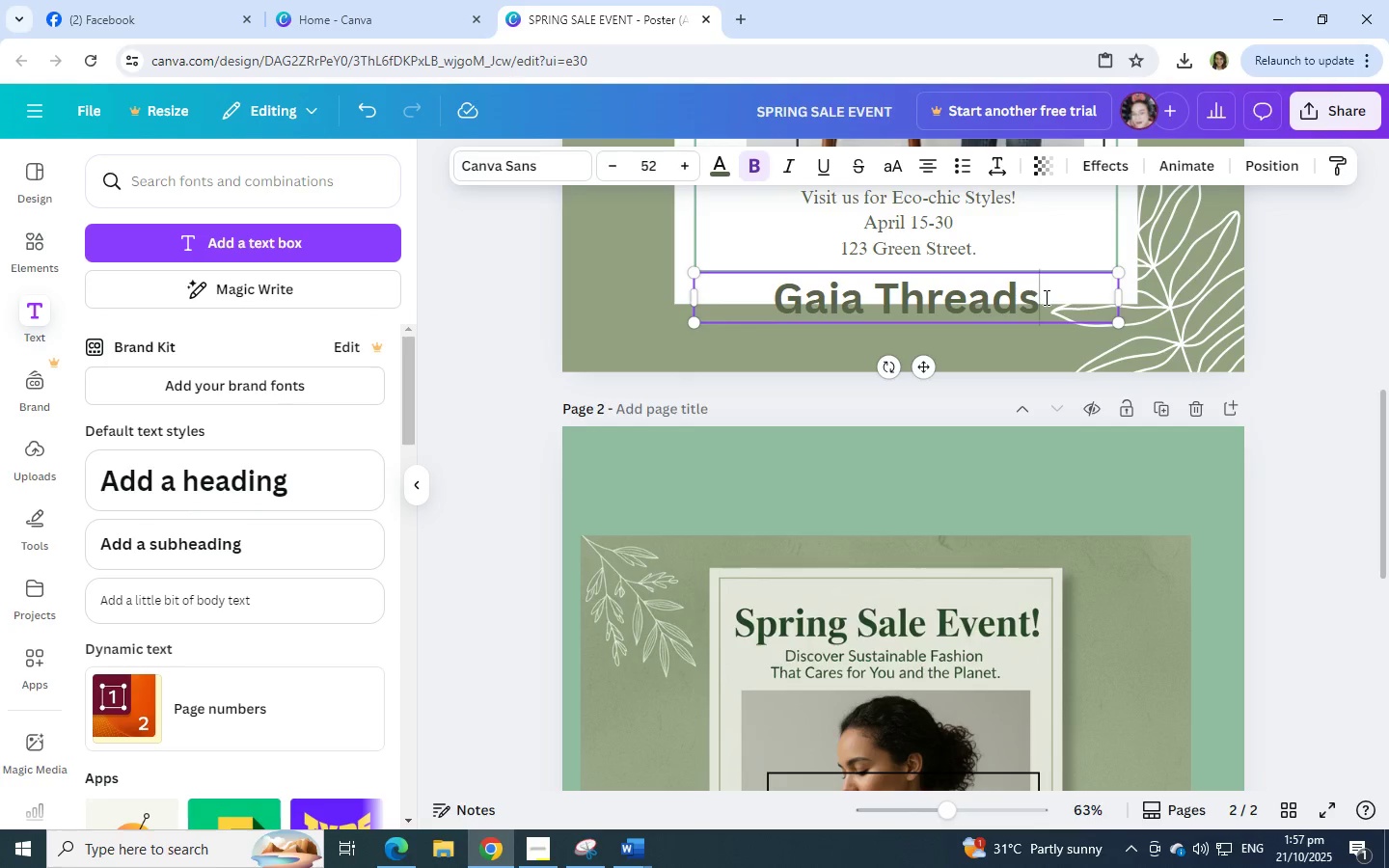 
key(Backspace)
key(Backspace)
key(Backspace)
key(Backspace)
key(Backspace)
key(Backspace)
key(Backspace)
key(Backspace)
key(Backspace)
key(Backspace)
key(Backspace)
type(GAIA THREADES)
 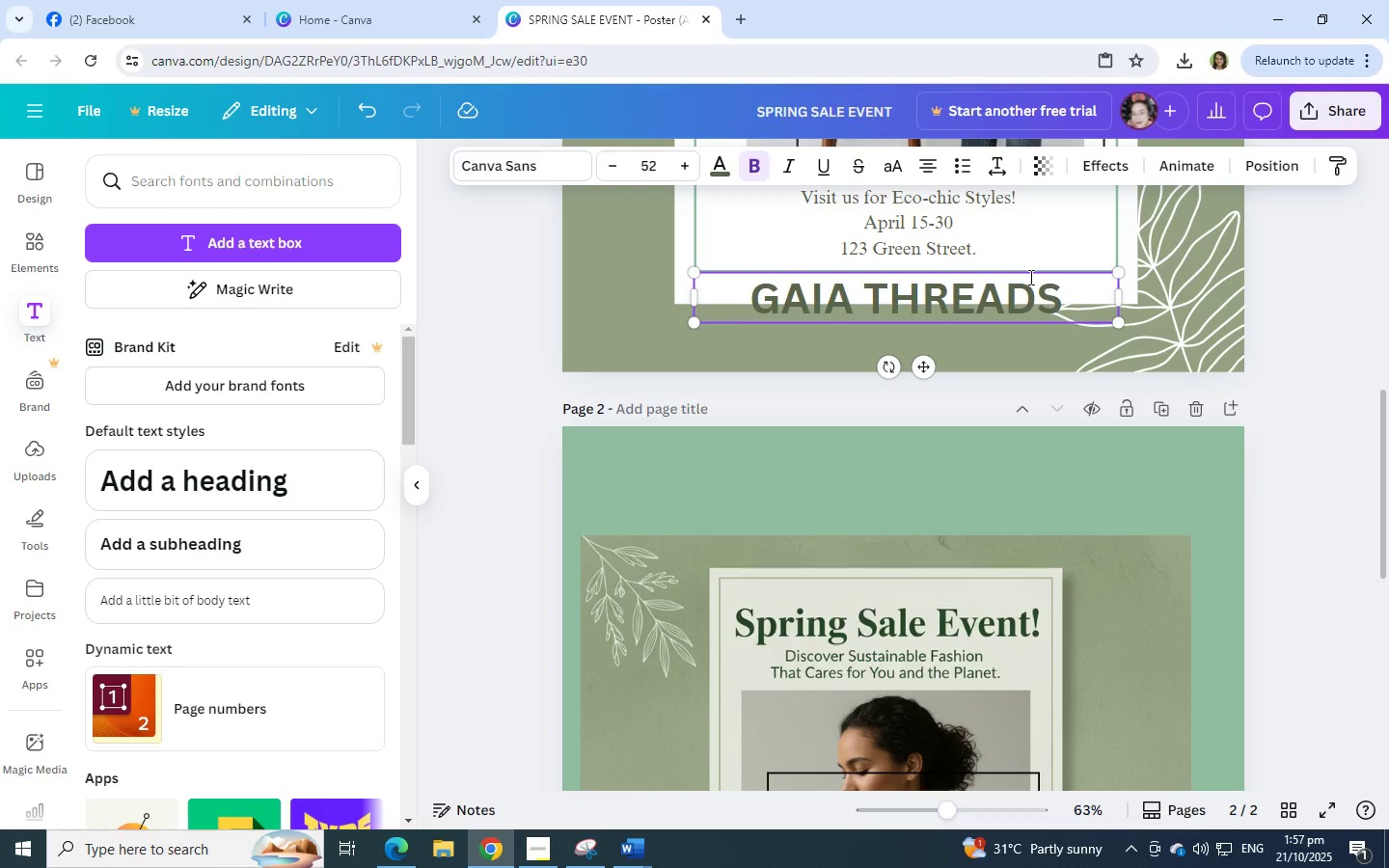 
left_click_drag(start_coordinate=[1053, 298], to_coordinate=[744, 297])
 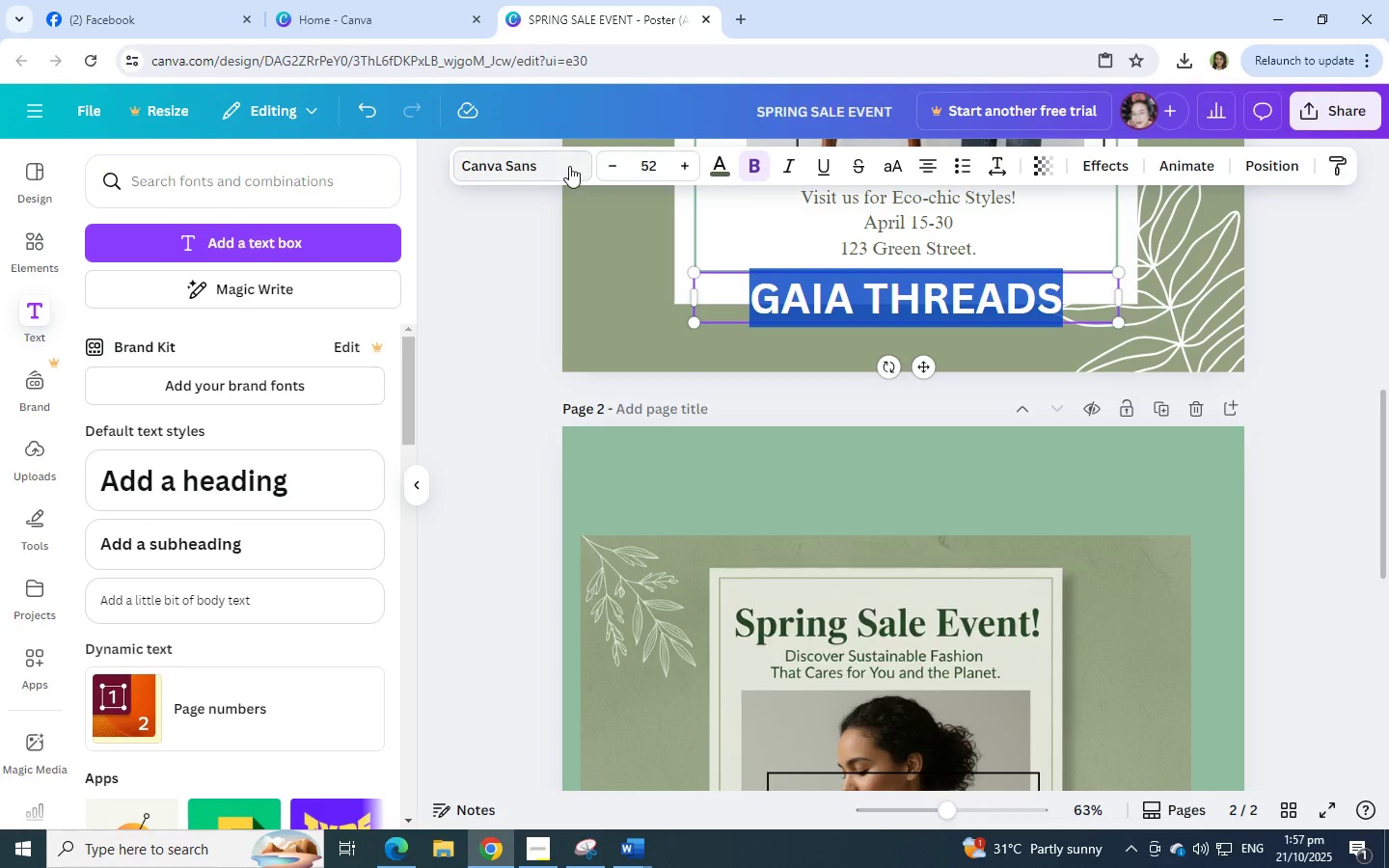 
left_click([559, 165])
 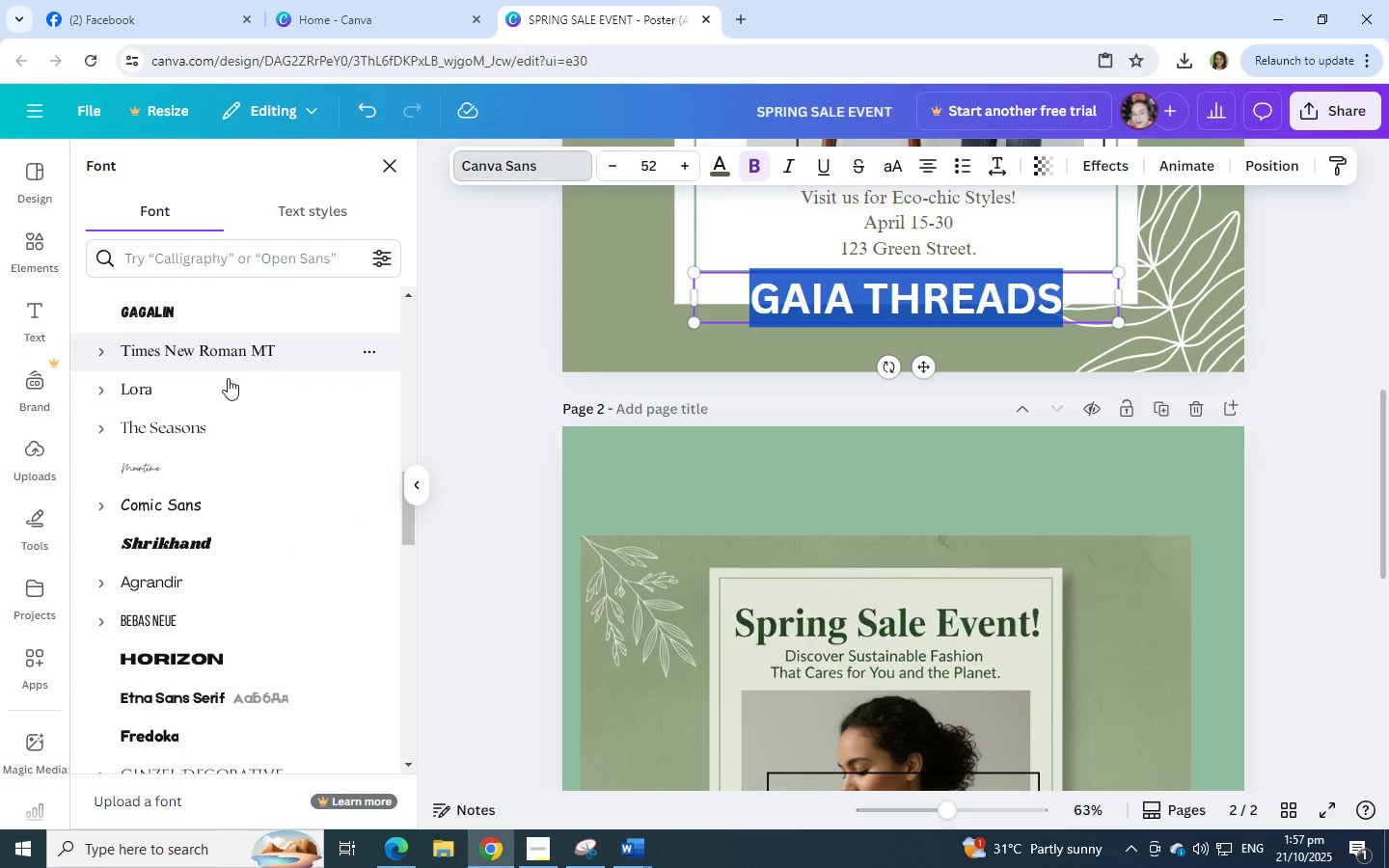 
left_click([220, 399])
 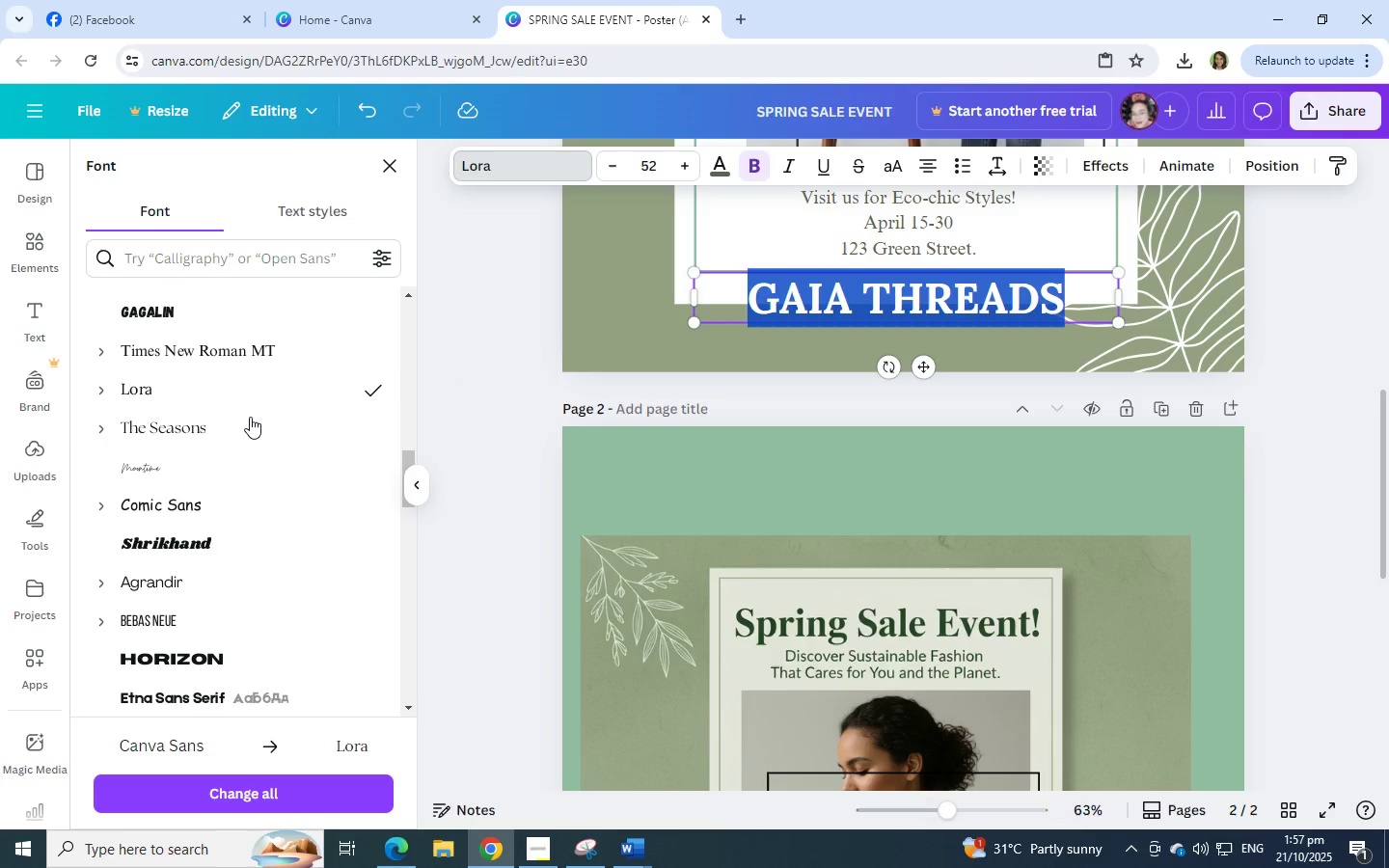 
left_click([232, 422])
 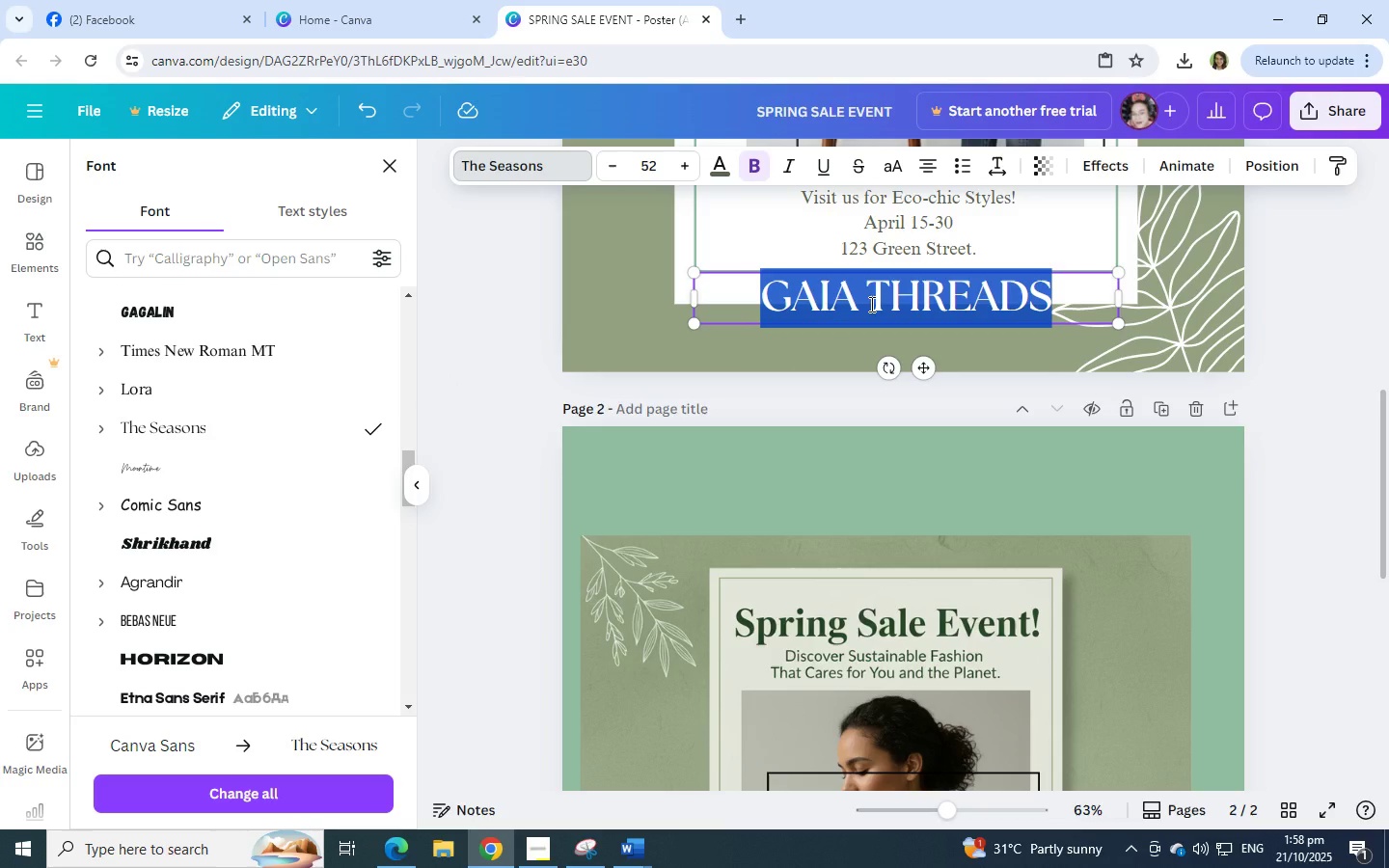 
left_click([870, 304])
 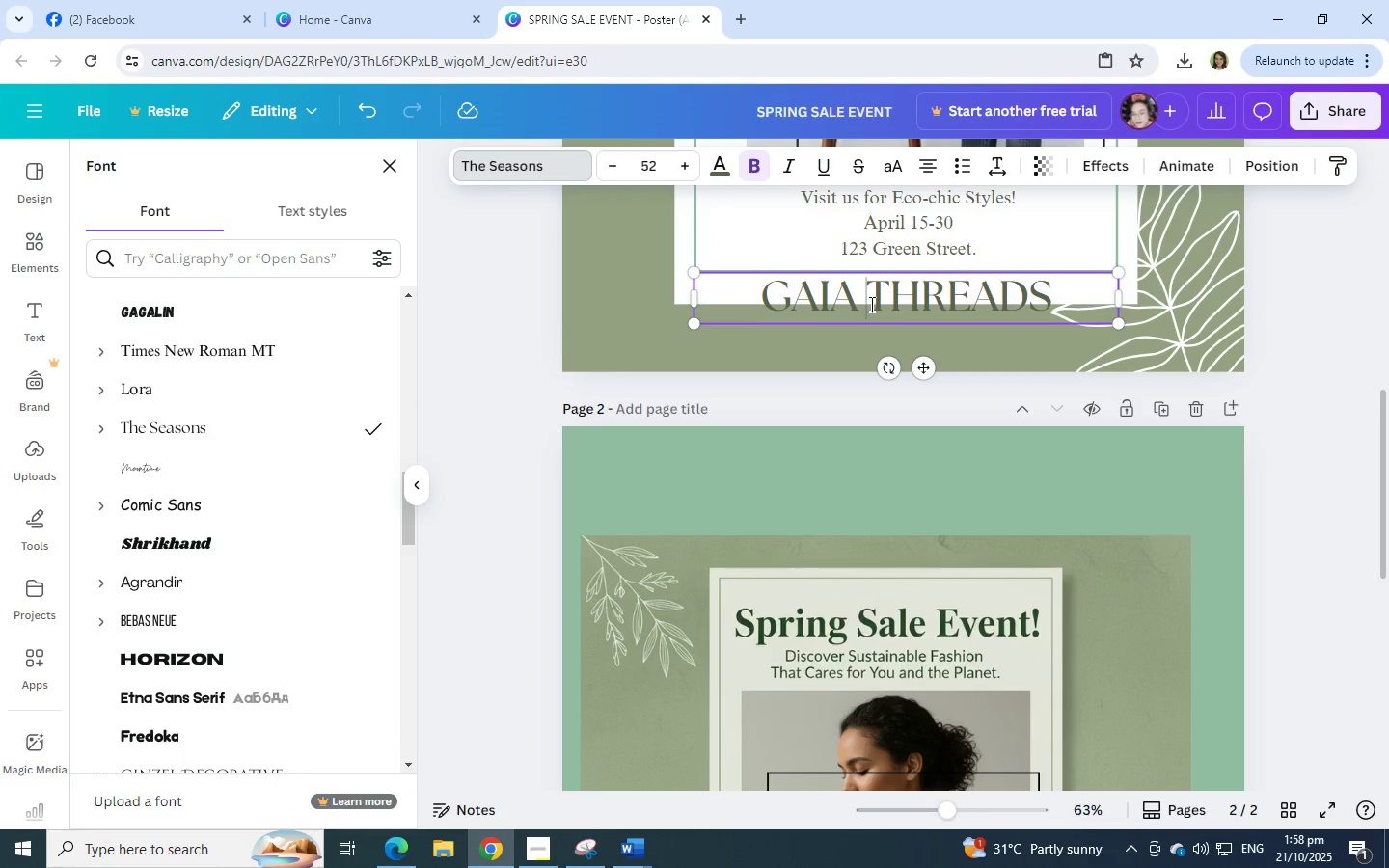 
left_click_drag(start_coordinate=[870, 304], to_coordinate=[1047, 301])
 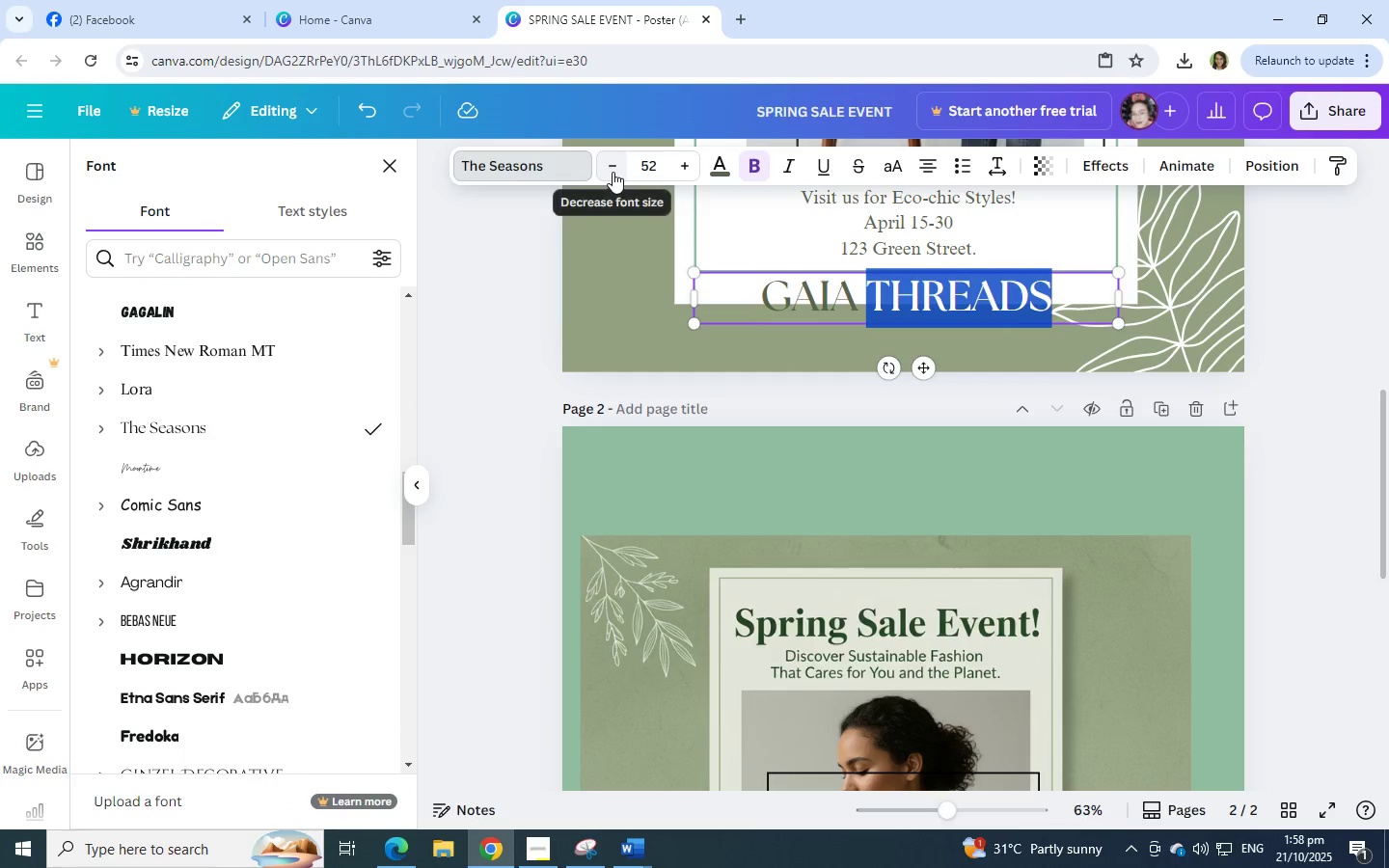 
double_click([613, 172])
 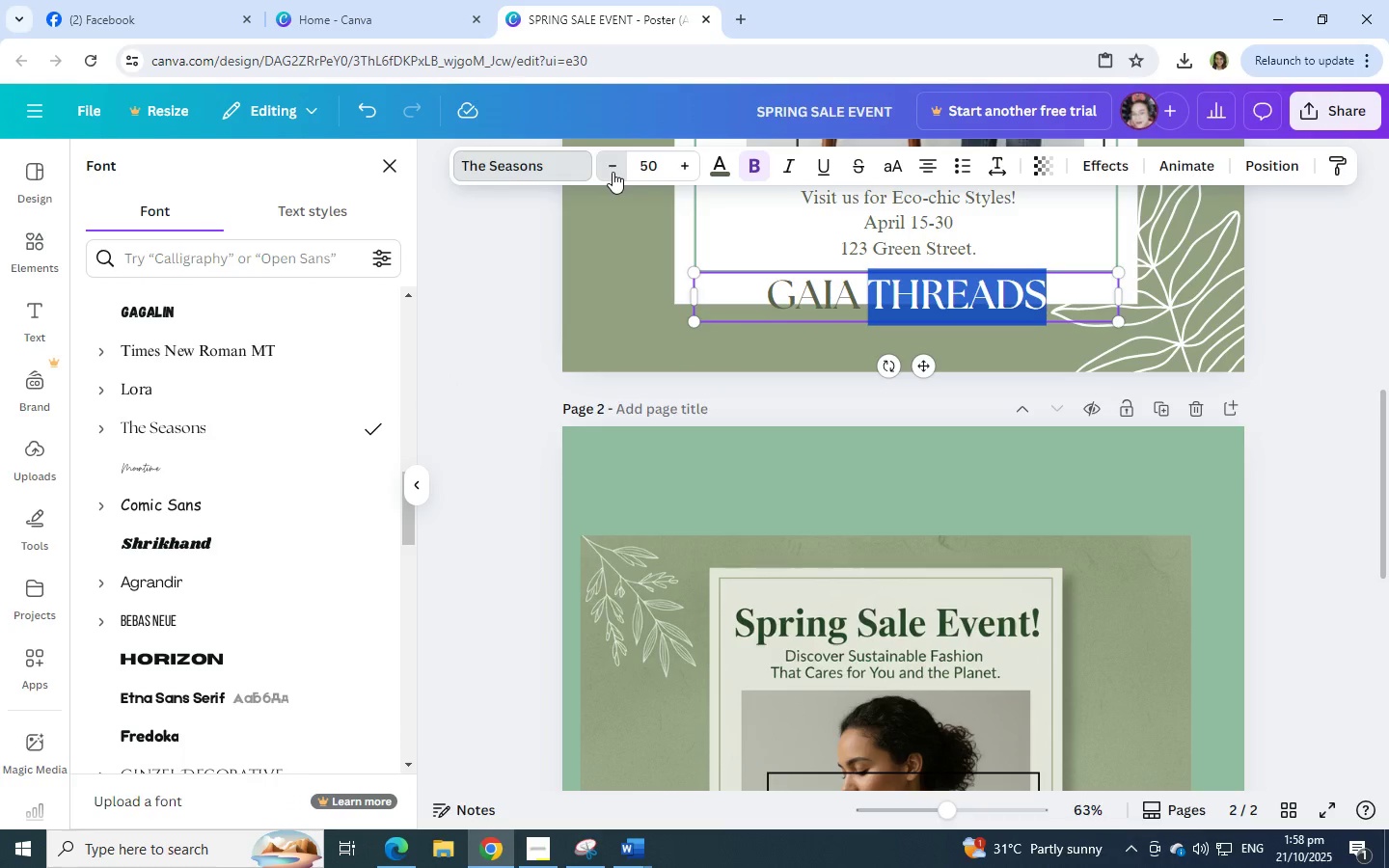 
triple_click([613, 172])
 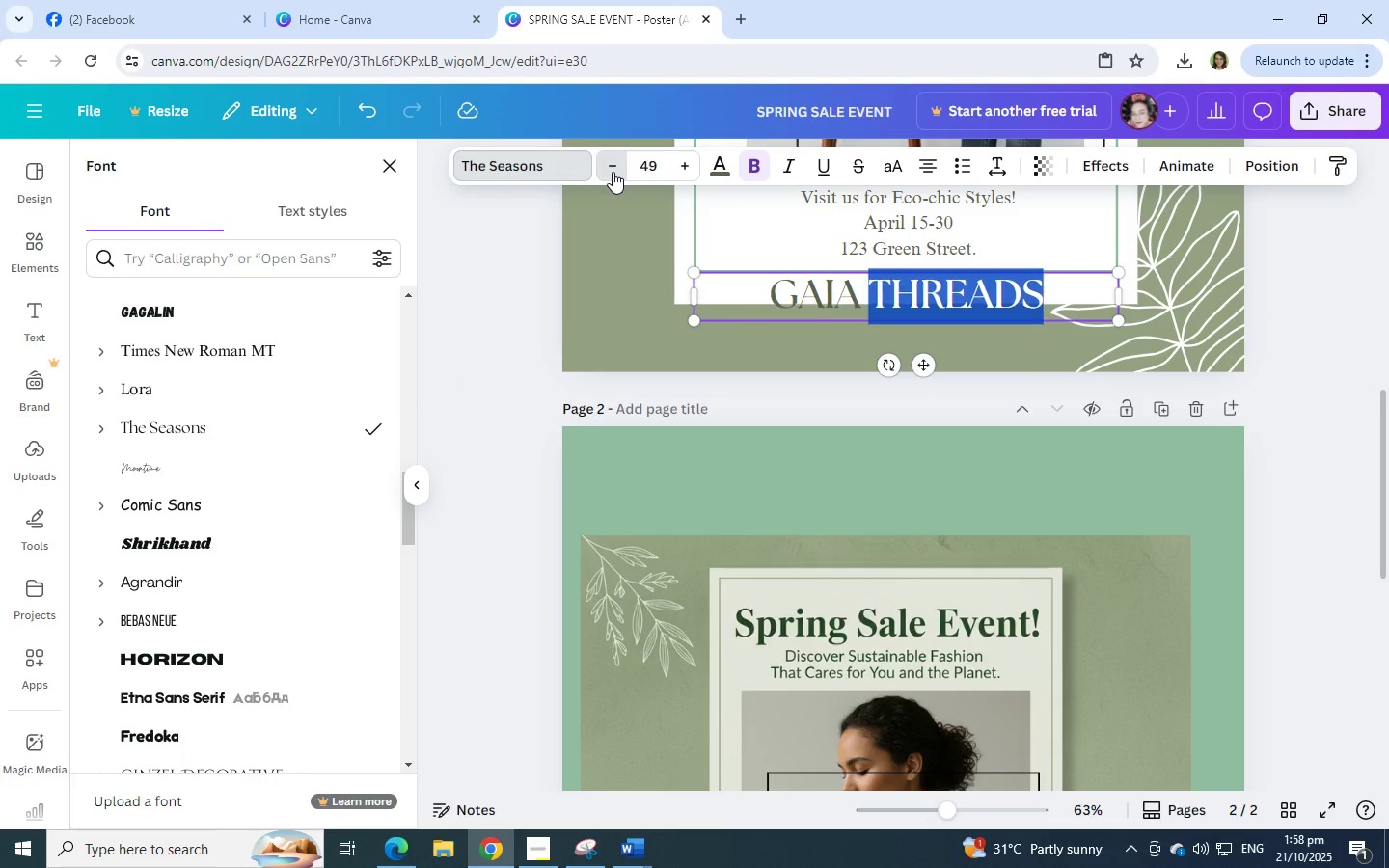 
triple_click([613, 172])
 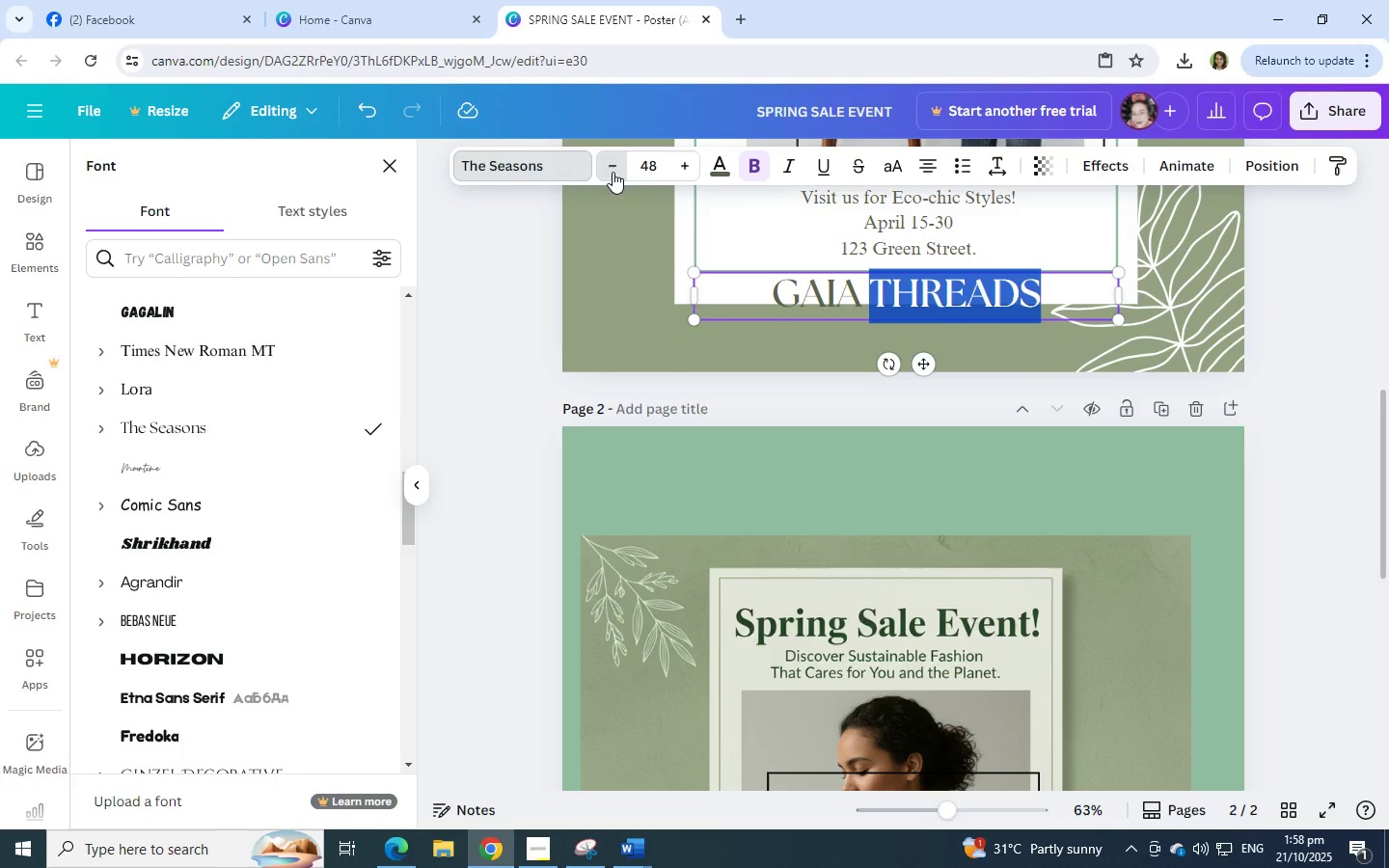 
triple_click([613, 172])
 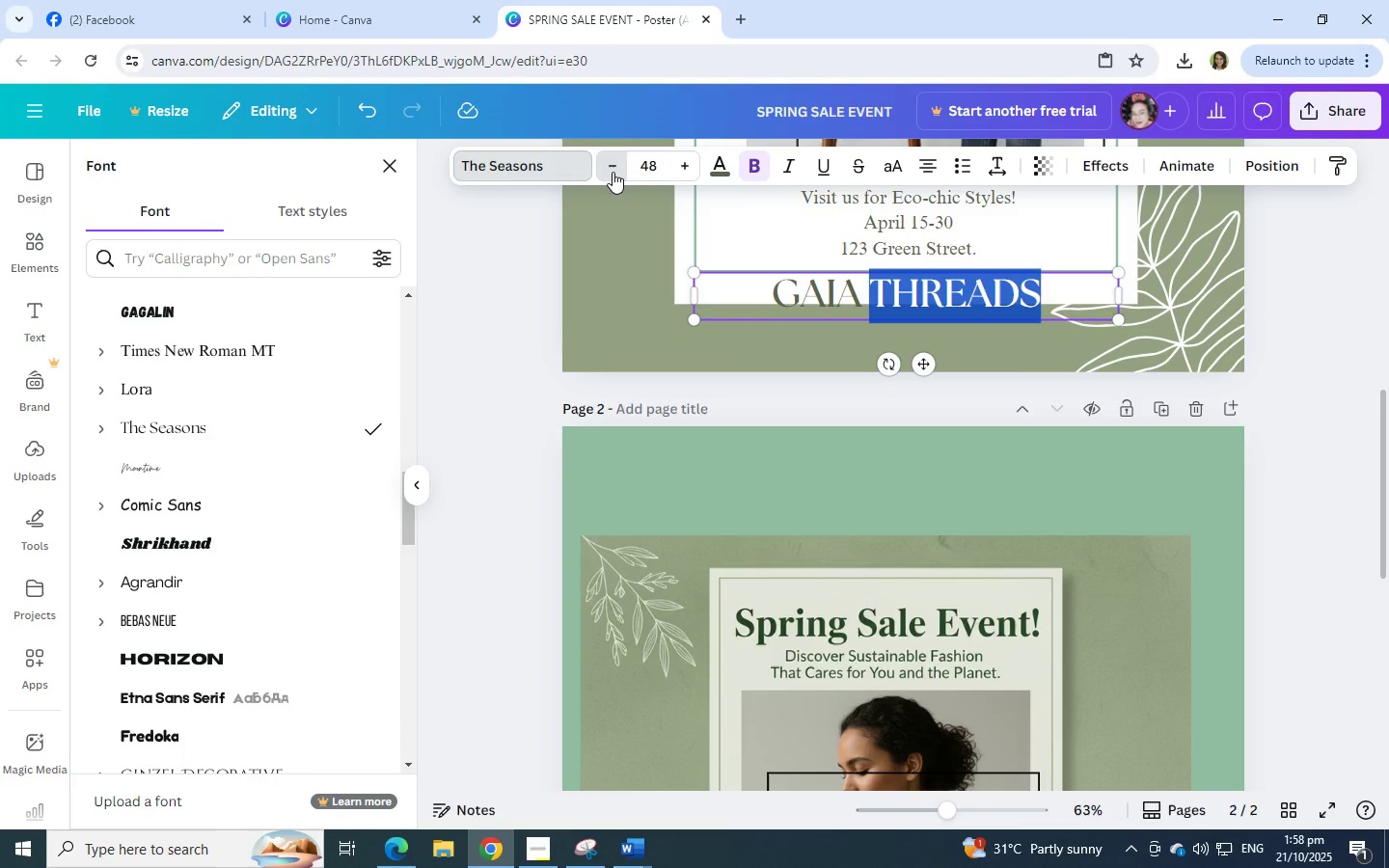 
triple_click([613, 172])
 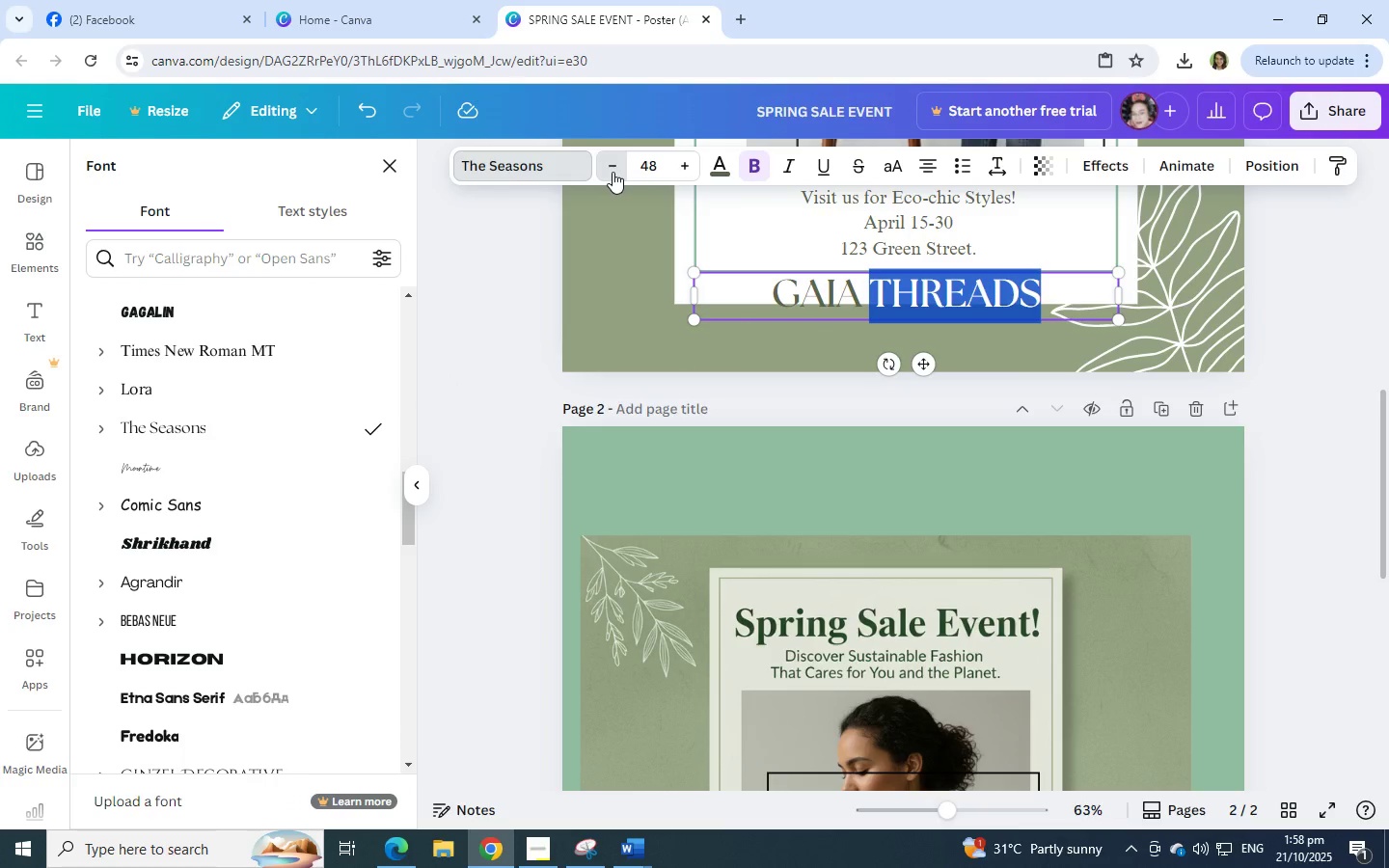 
triple_click([613, 172])
 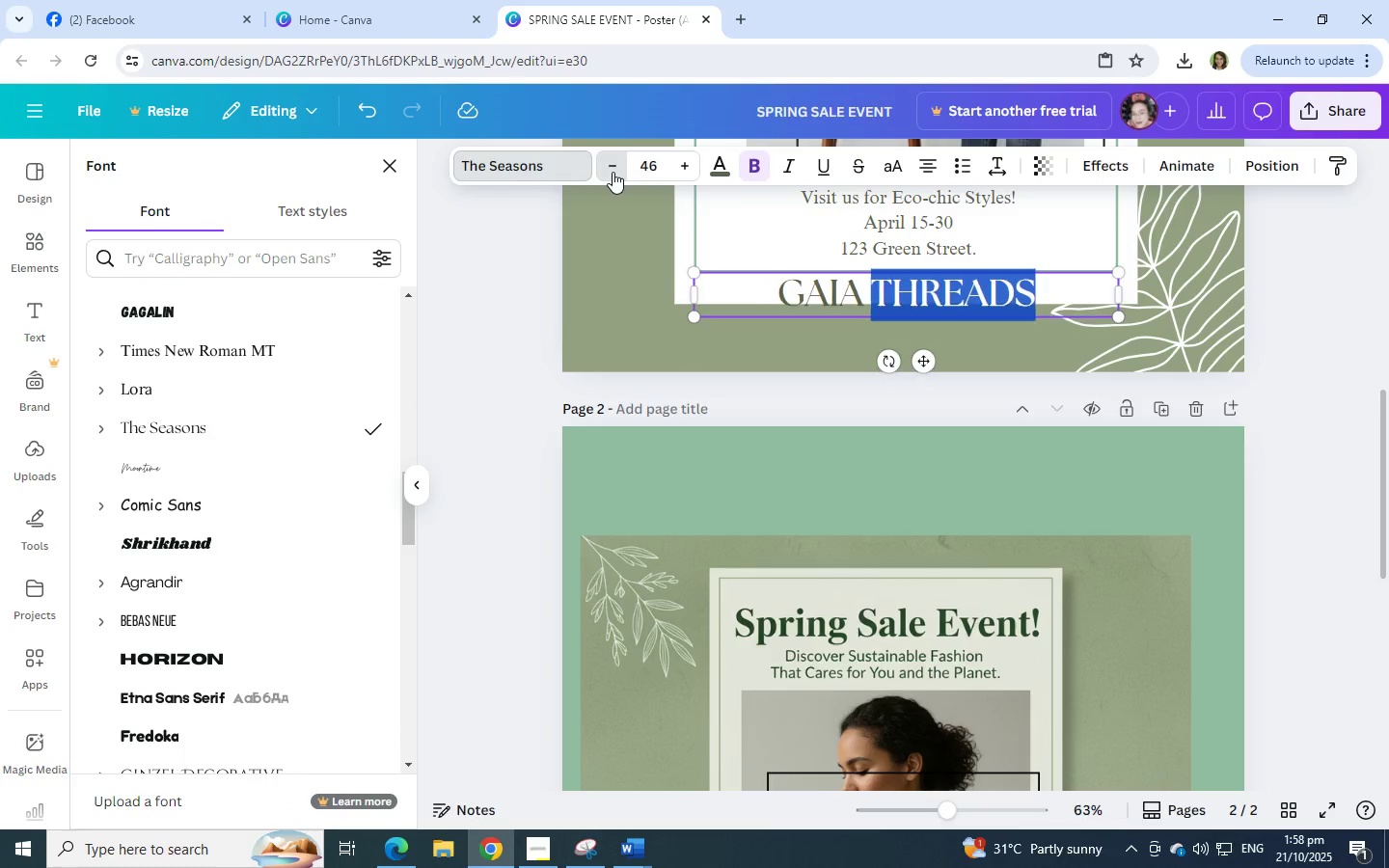 
triple_click([613, 172])
 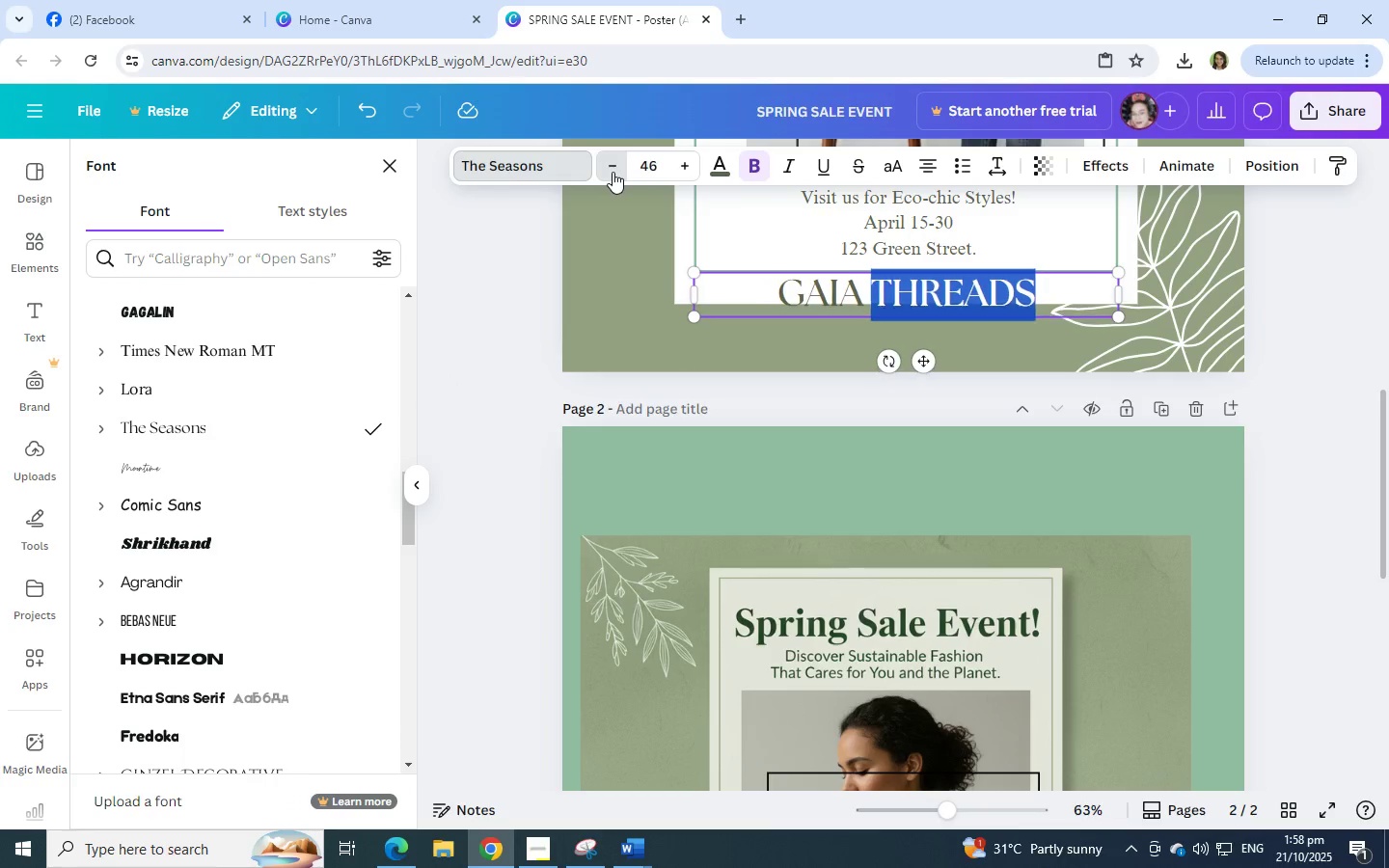 
triple_click([613, 172])
 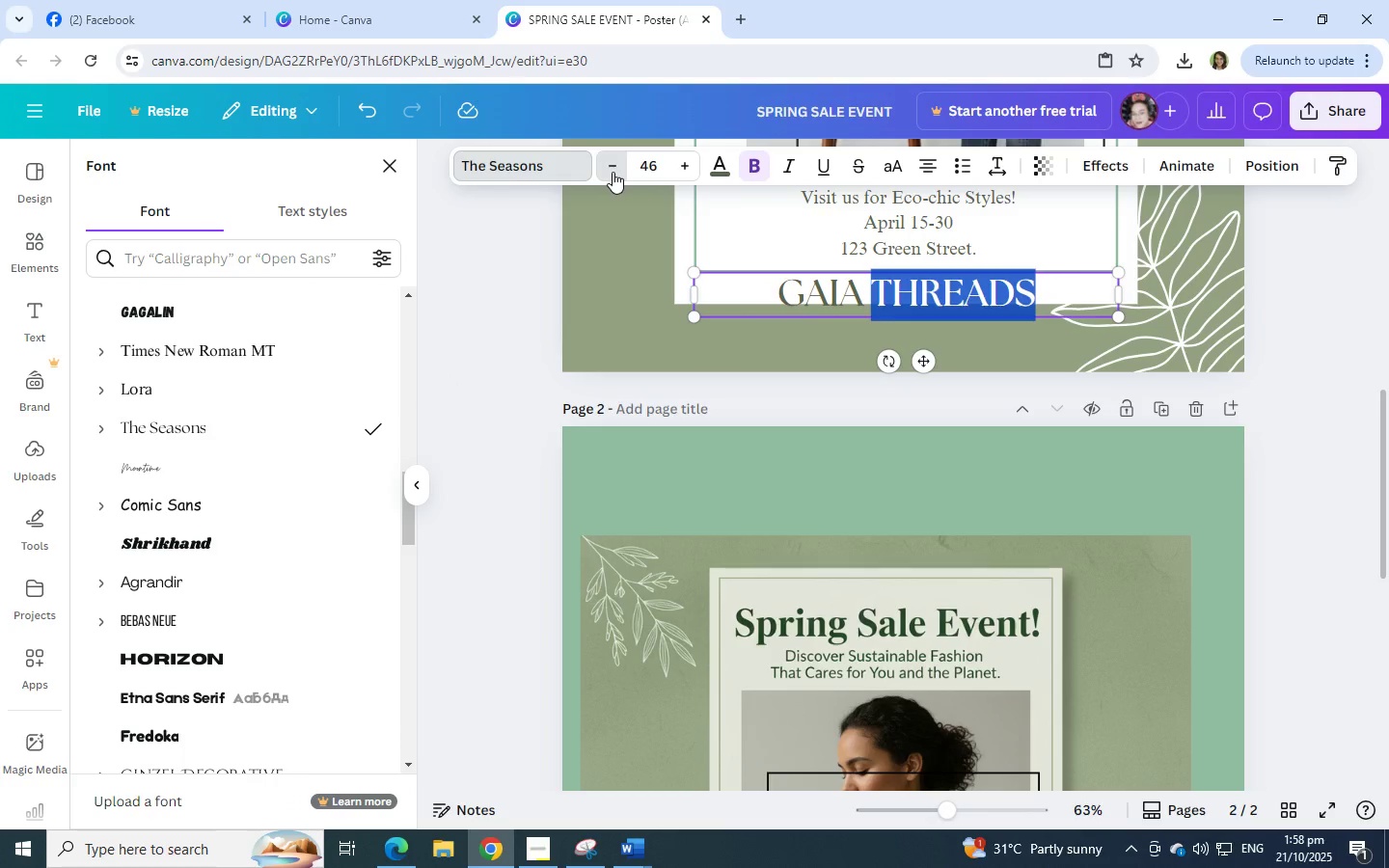 
triple_click([613, 172])
 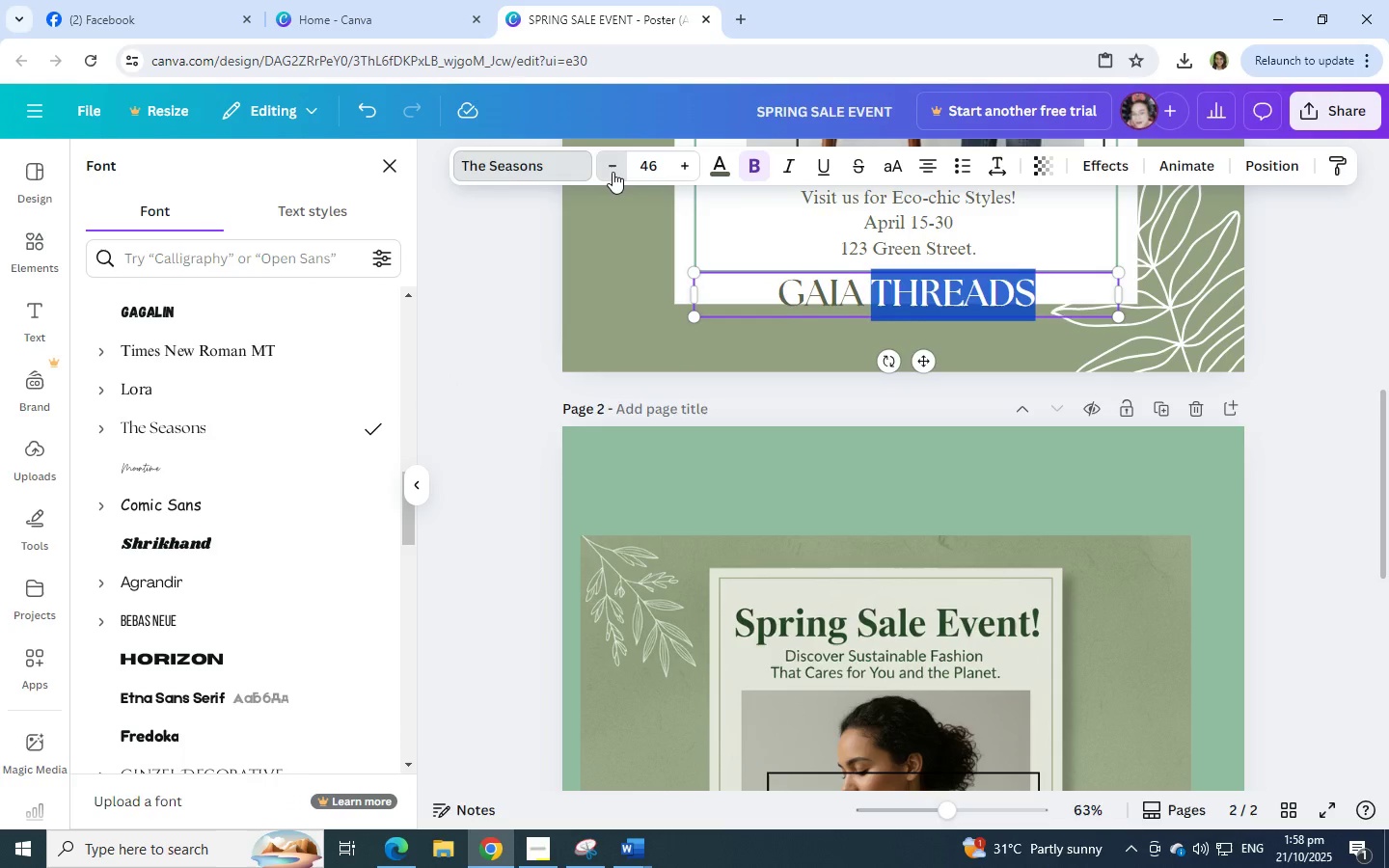 
triple_click([613, 172])
 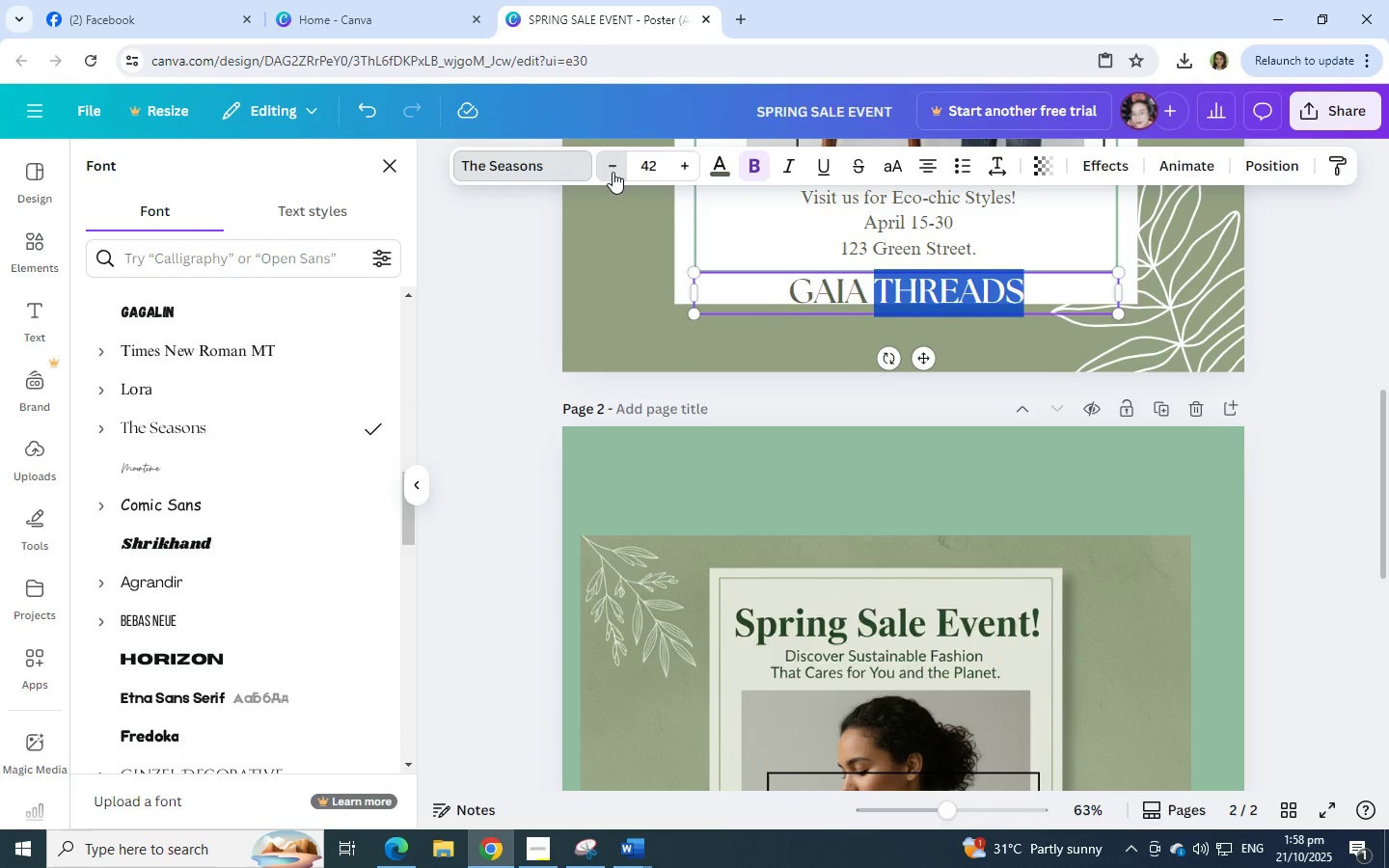 
triple_click([613, 172])
 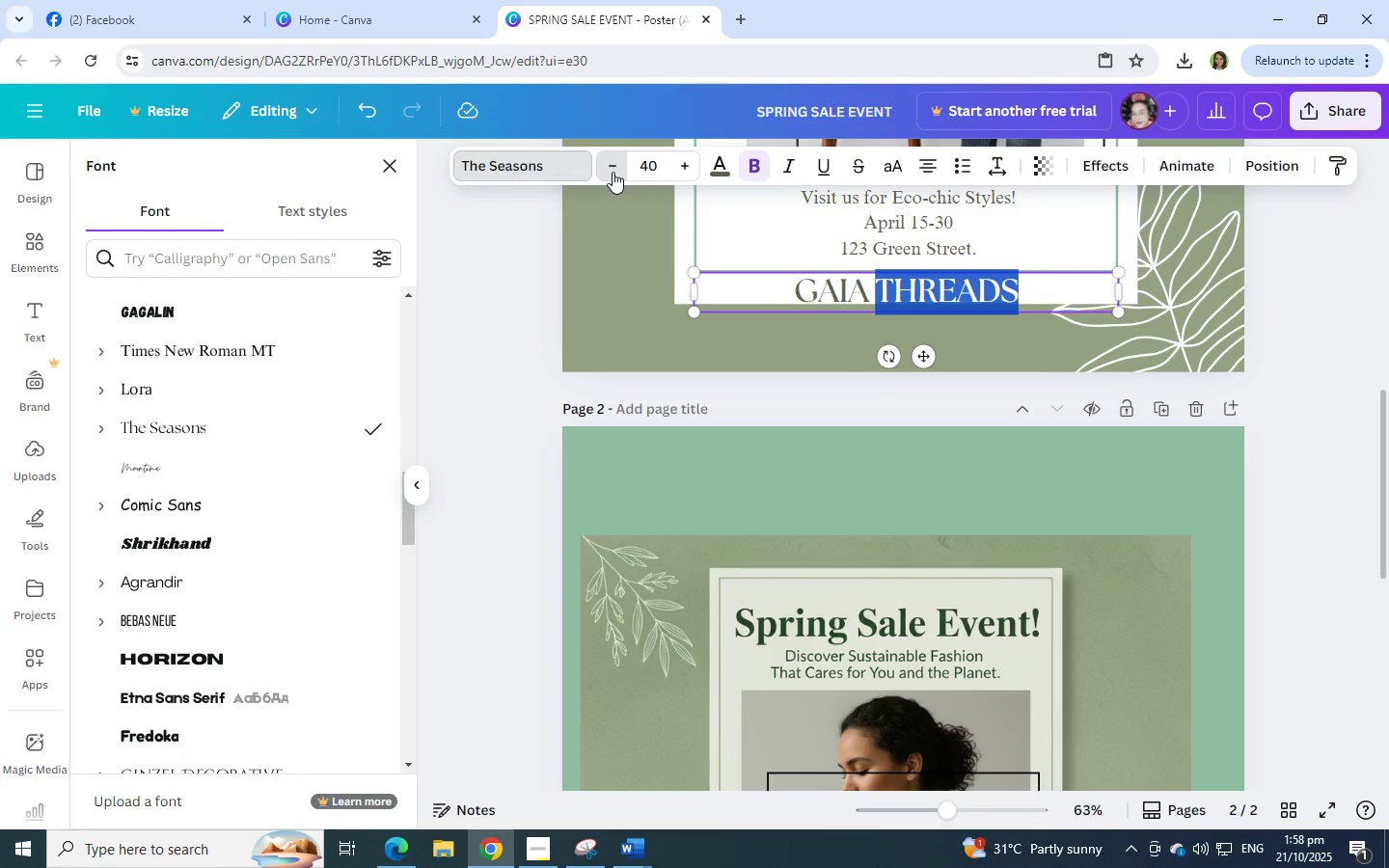 
triple_click([613, 172])
 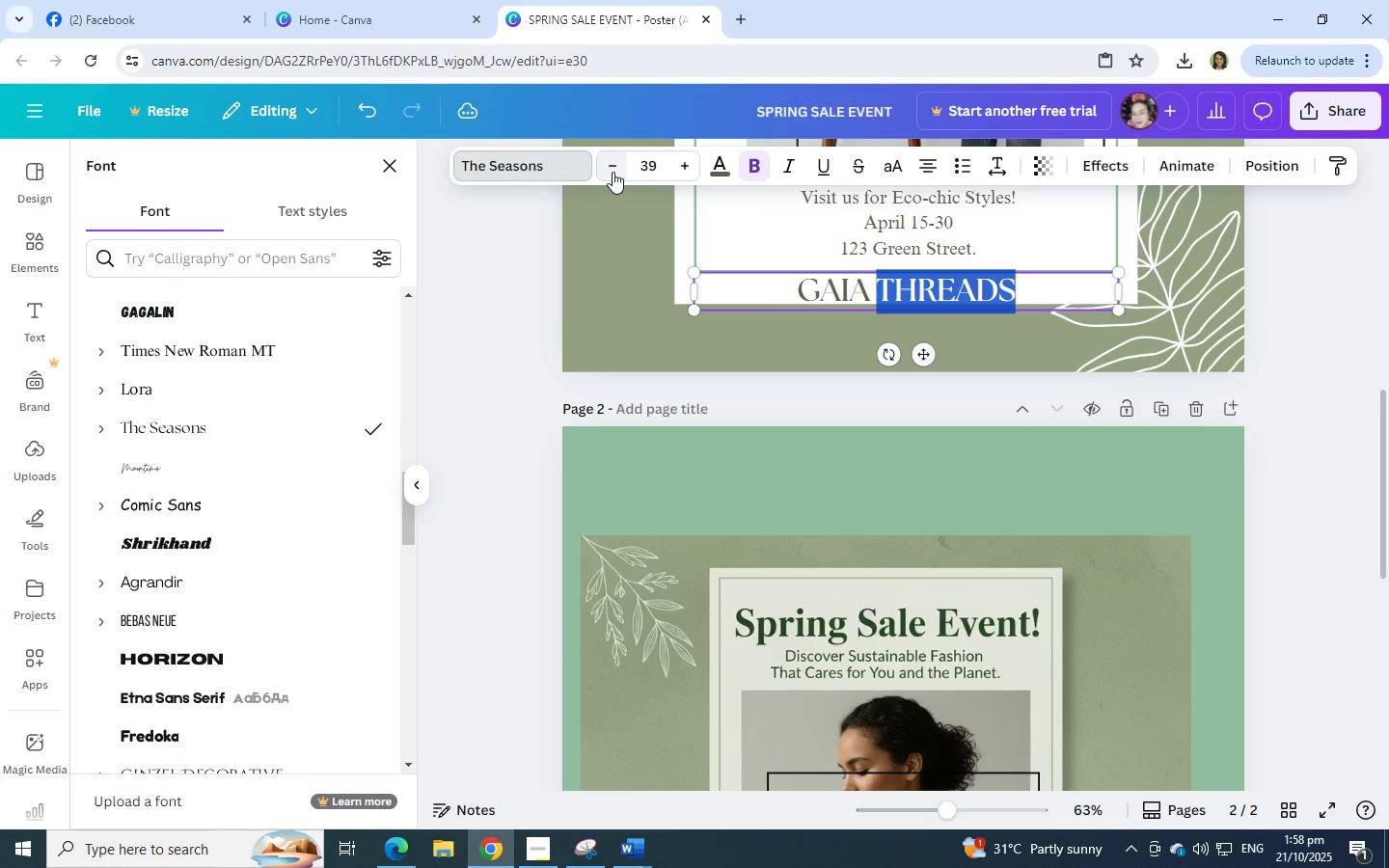 
triple_click([613, 172])
 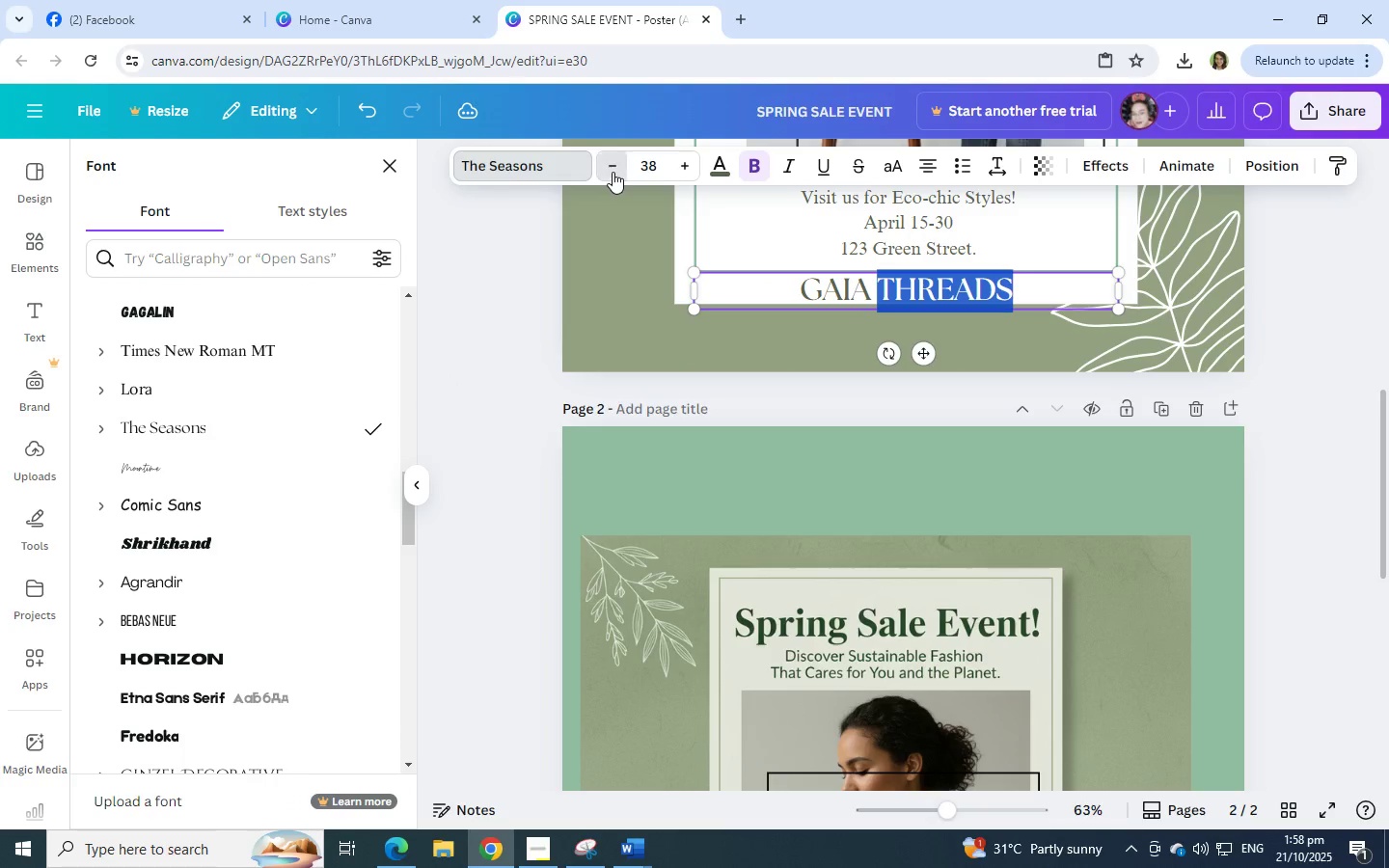 
triple_click([613, 172])
 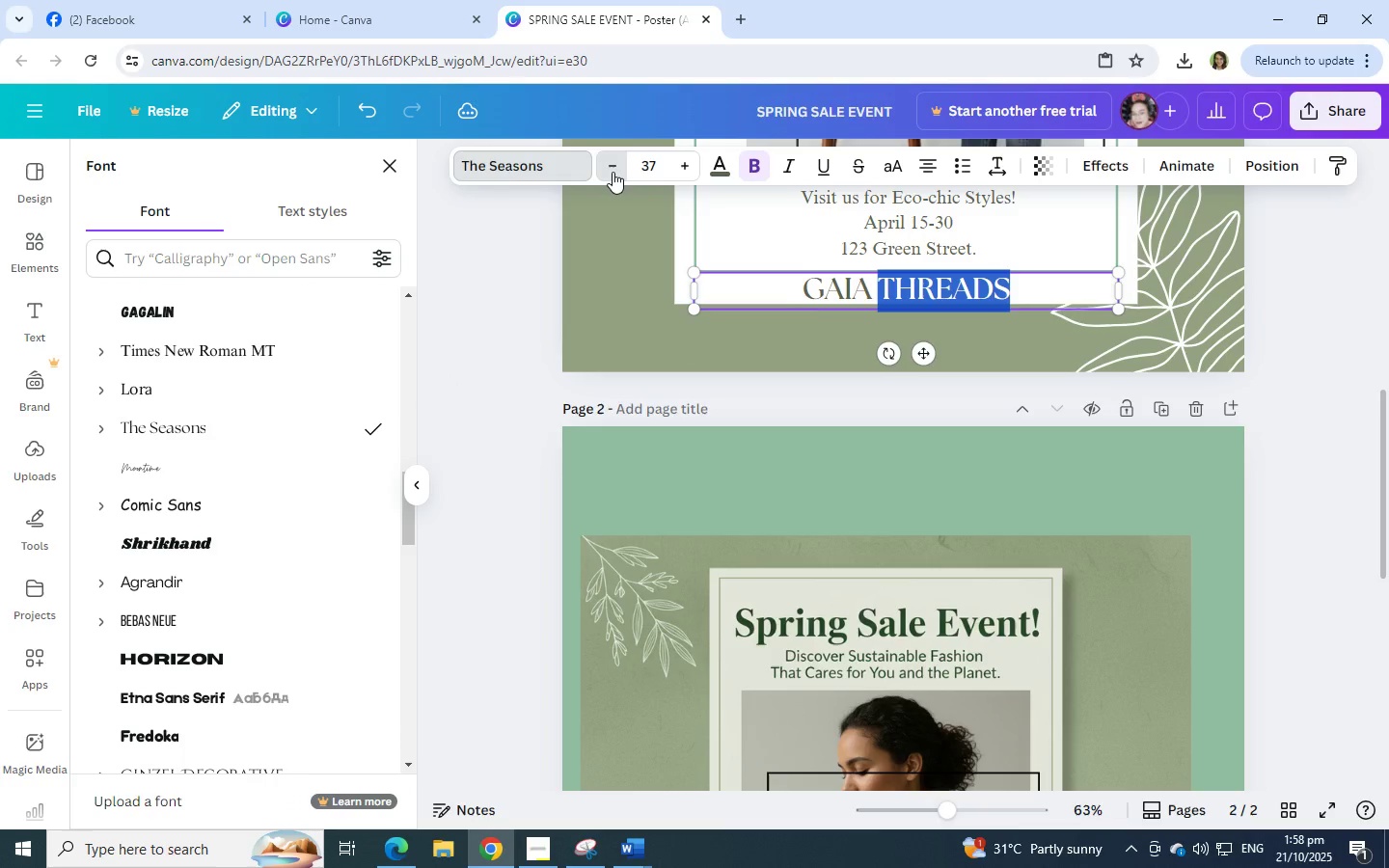 
double_click([613, 172])
 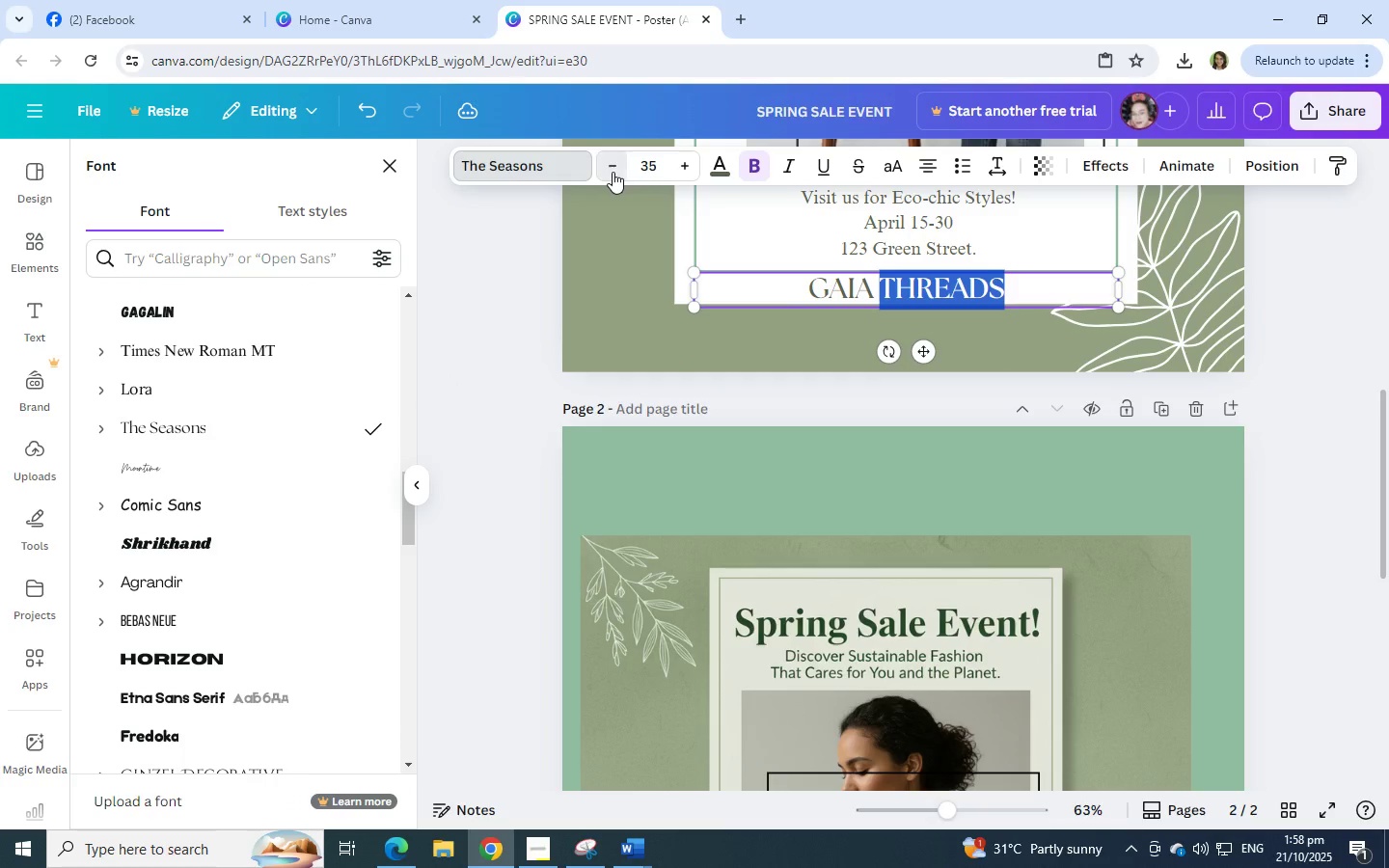 
triple_click([613, 172])
 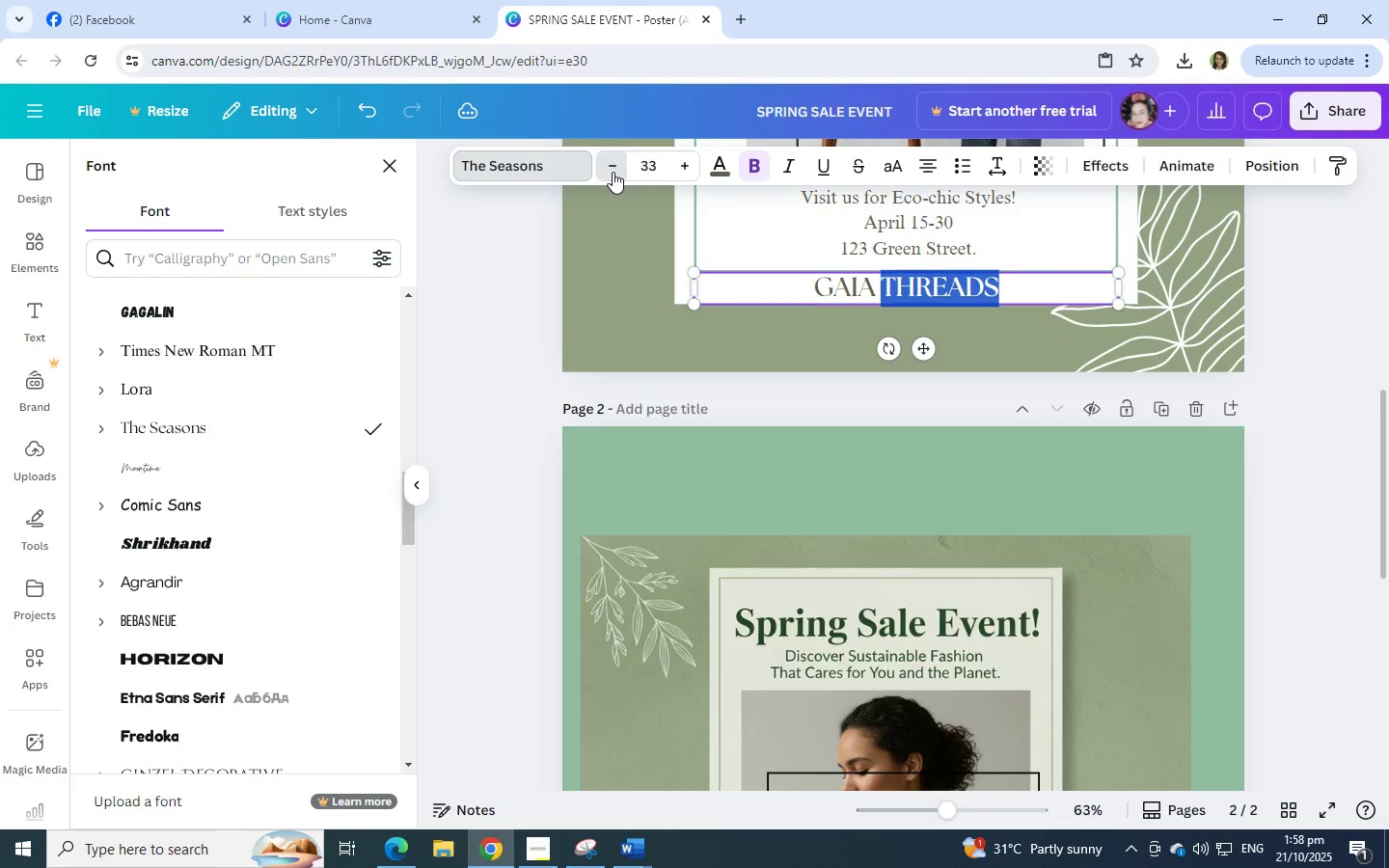 
triple_click([613, 172])
 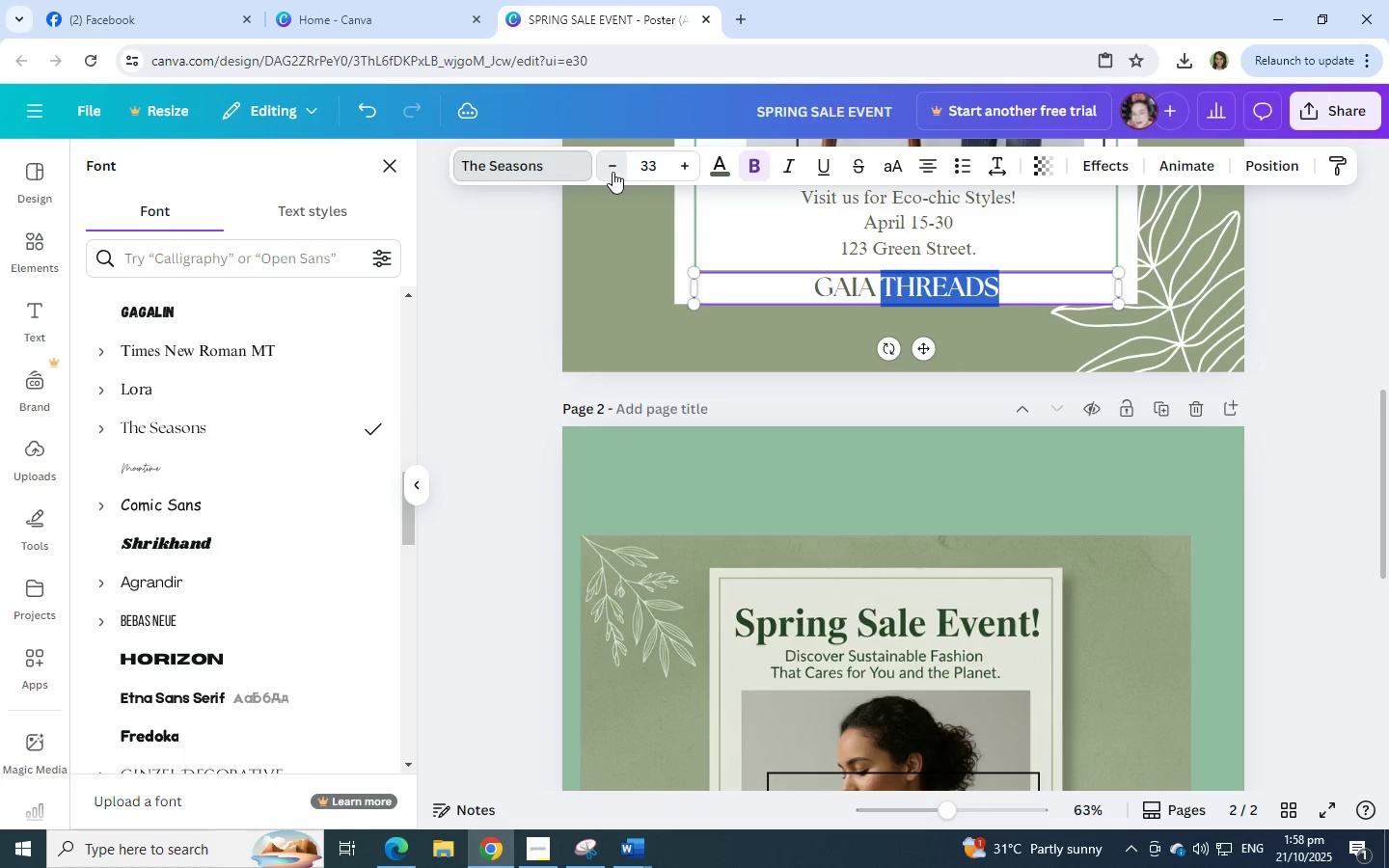 
triple_click([613, 172])
 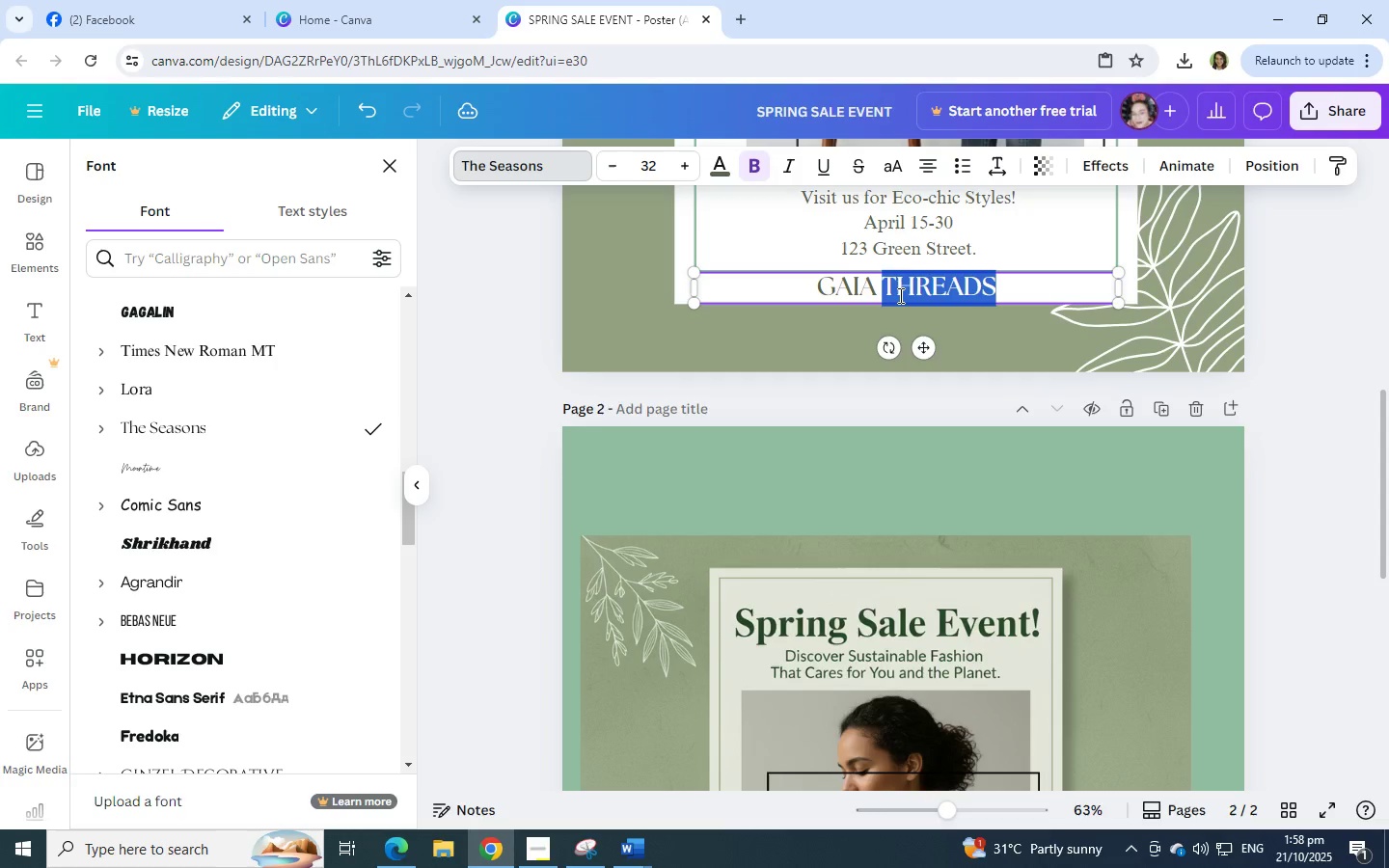 
left_click([899, 294])
 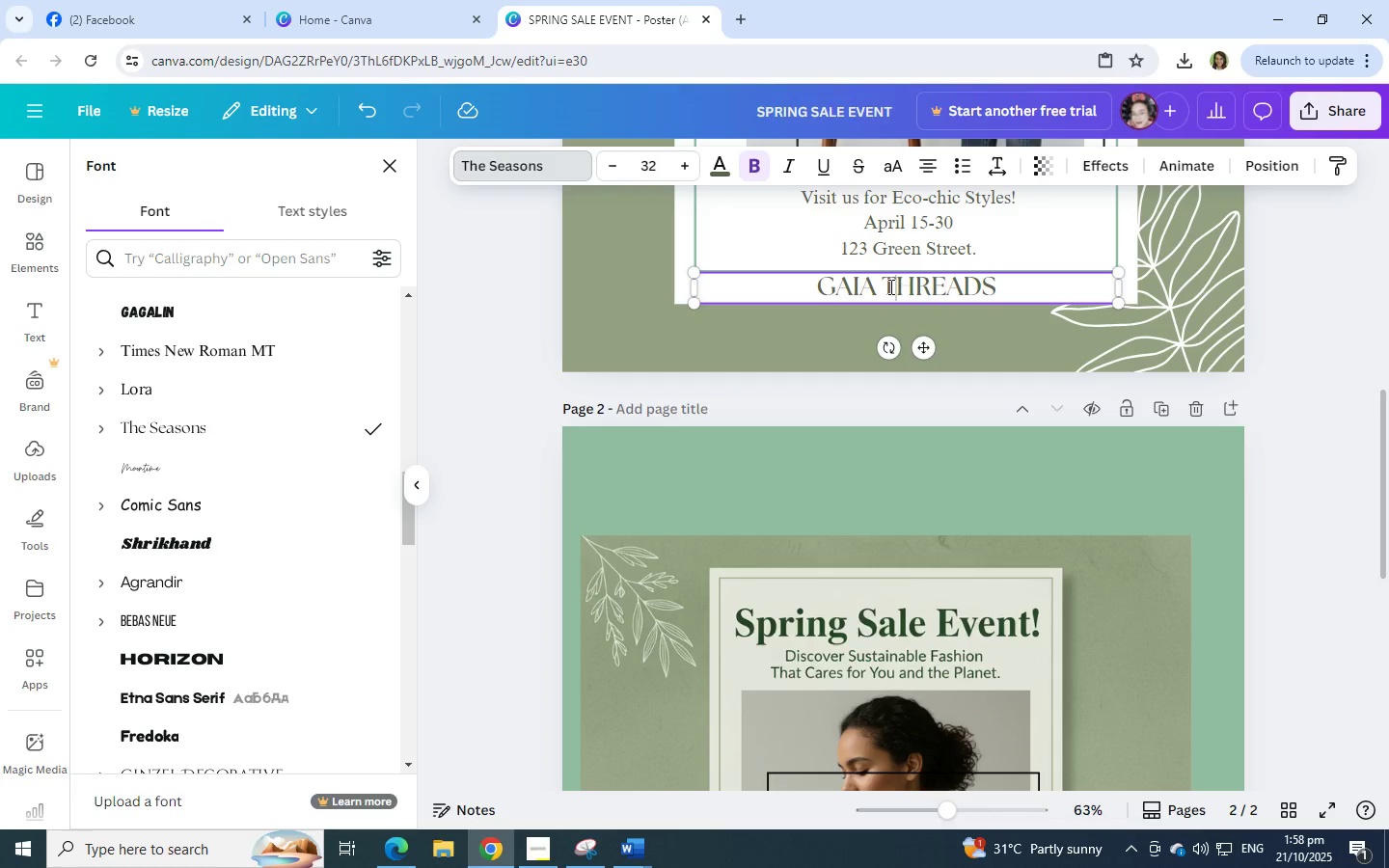 
left_click([881, 284])
 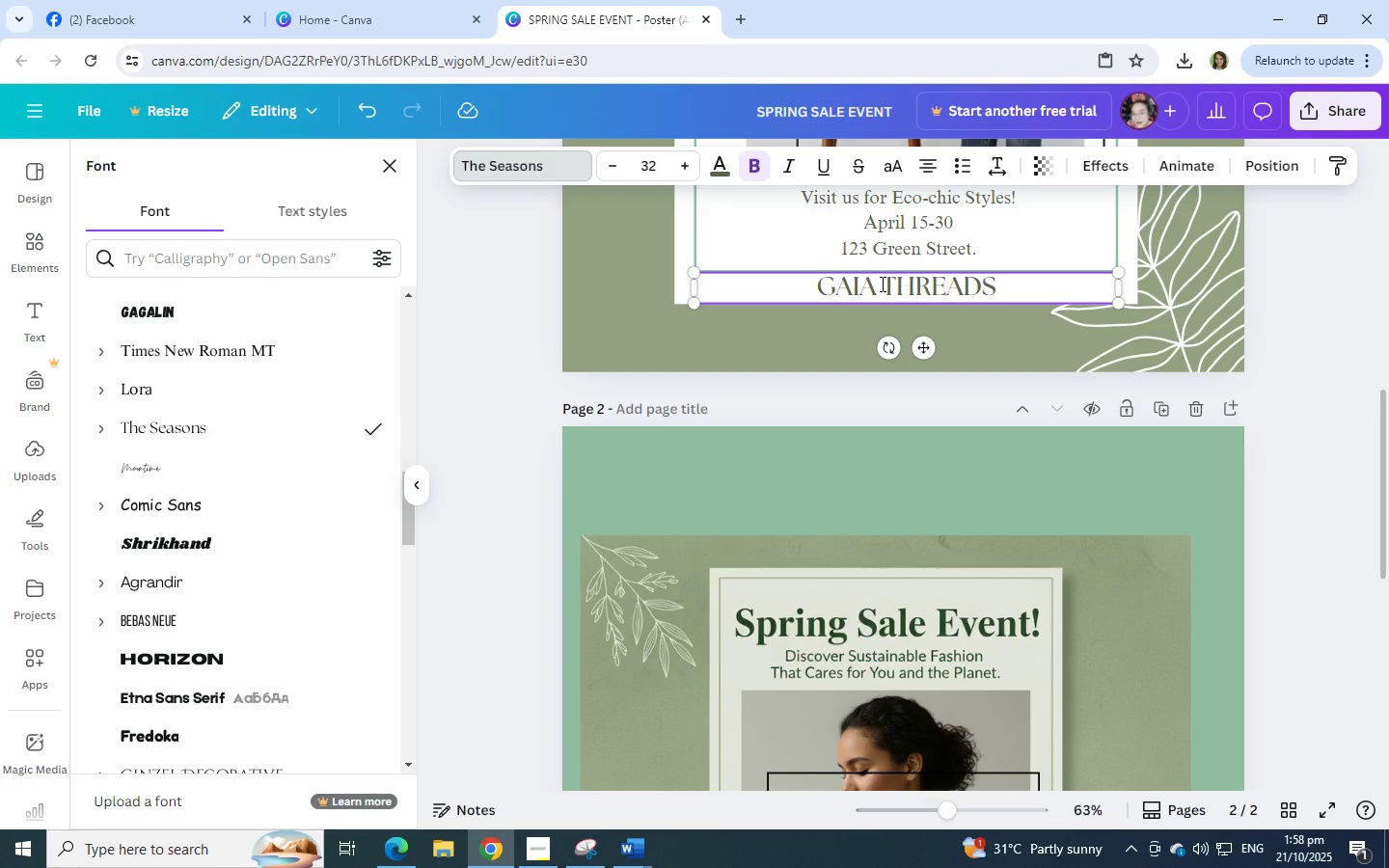 
key(Enter)
 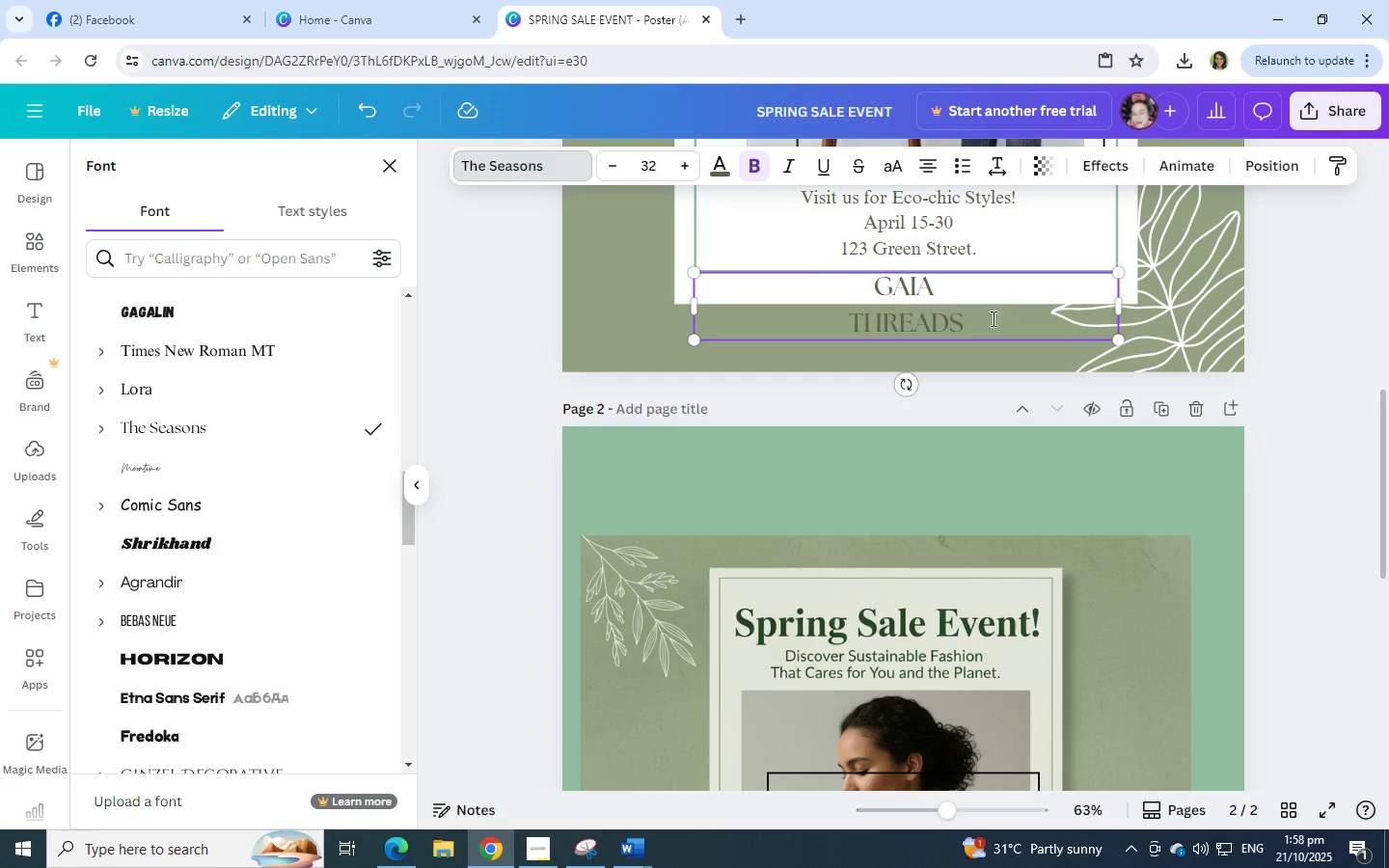 
left_click([1010, 319])
 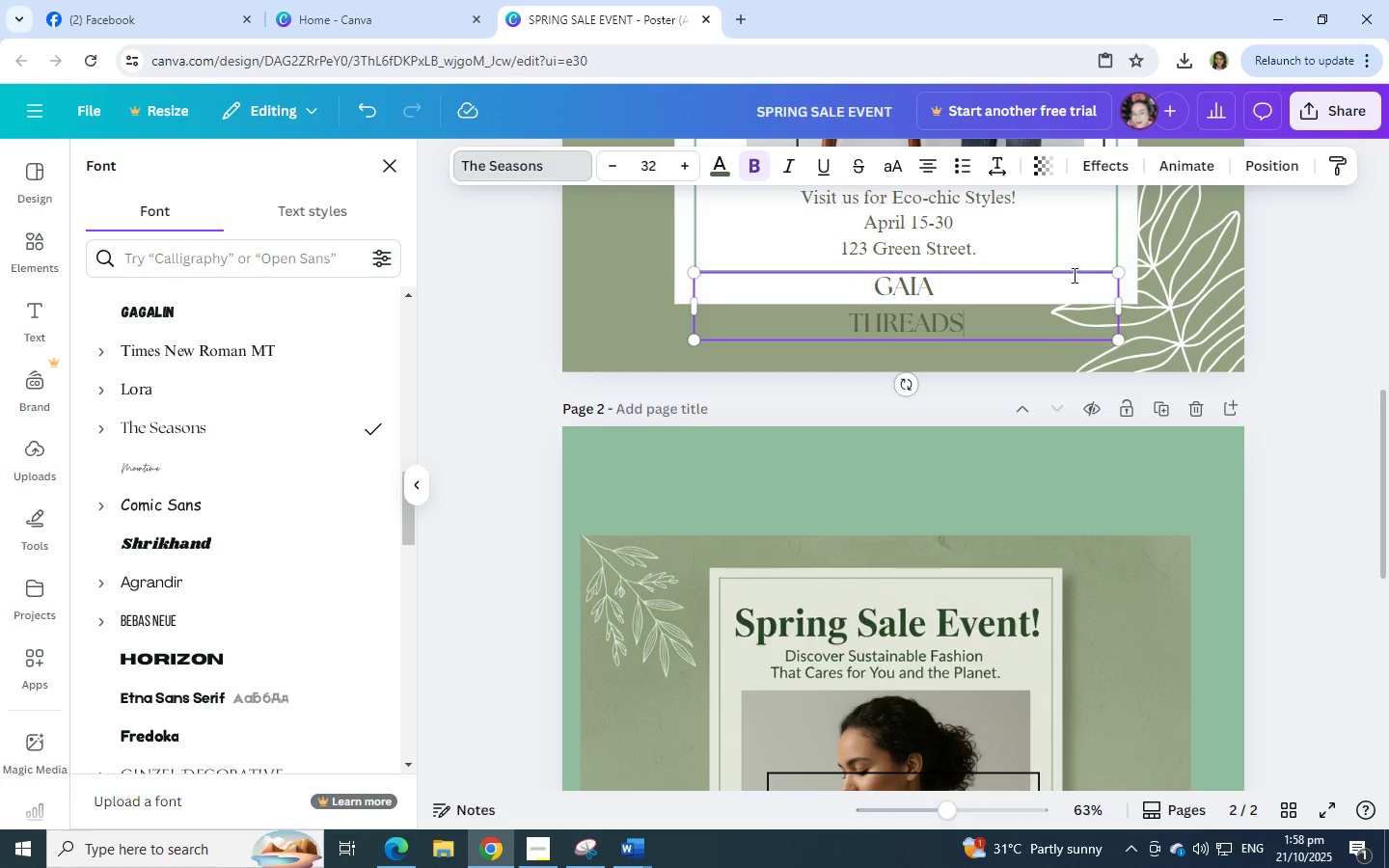 
left_click([1063, 262])
 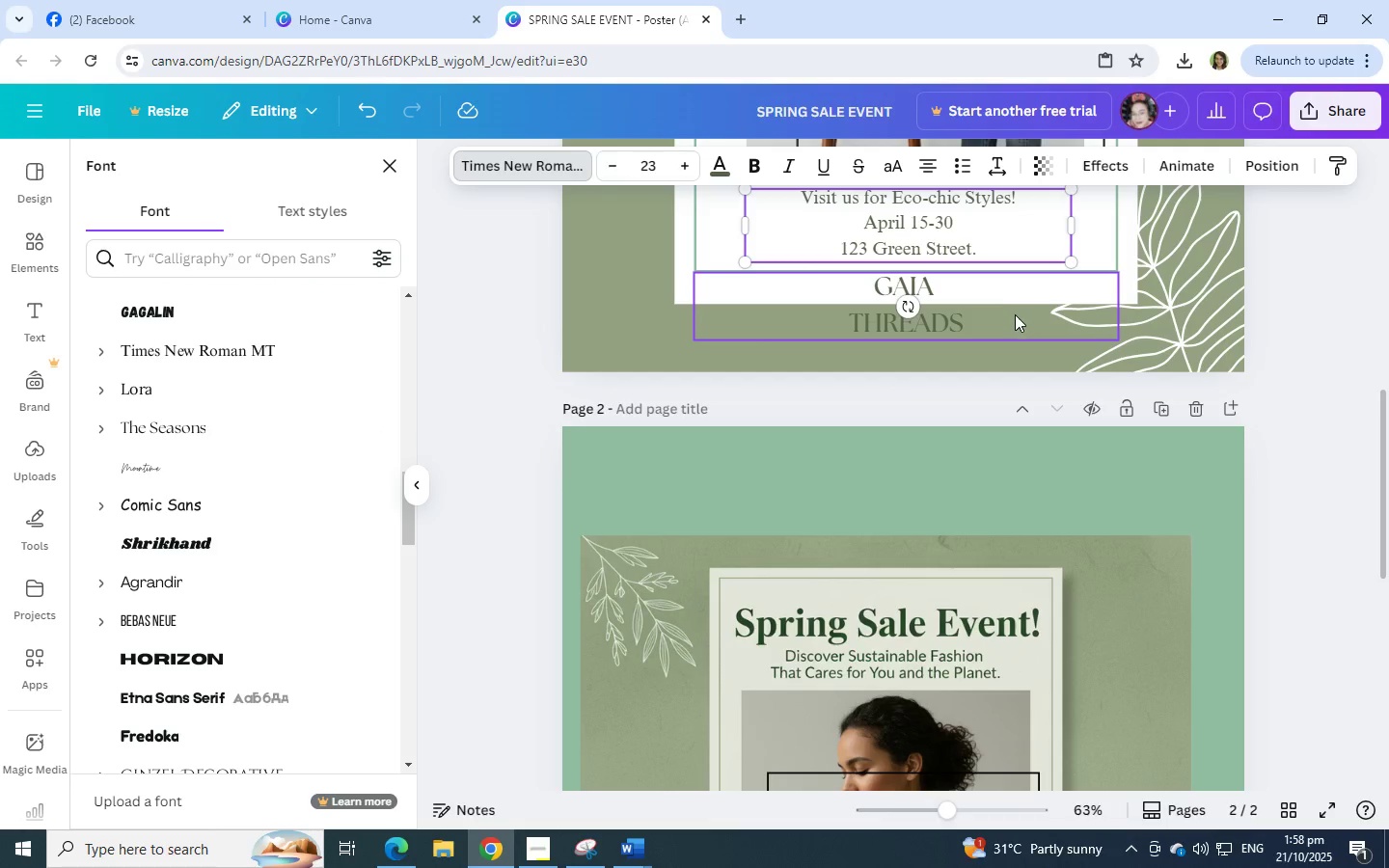 
left_click_drag(start_coordinate=[1015, 314], to_coordinate=[848, 240])
 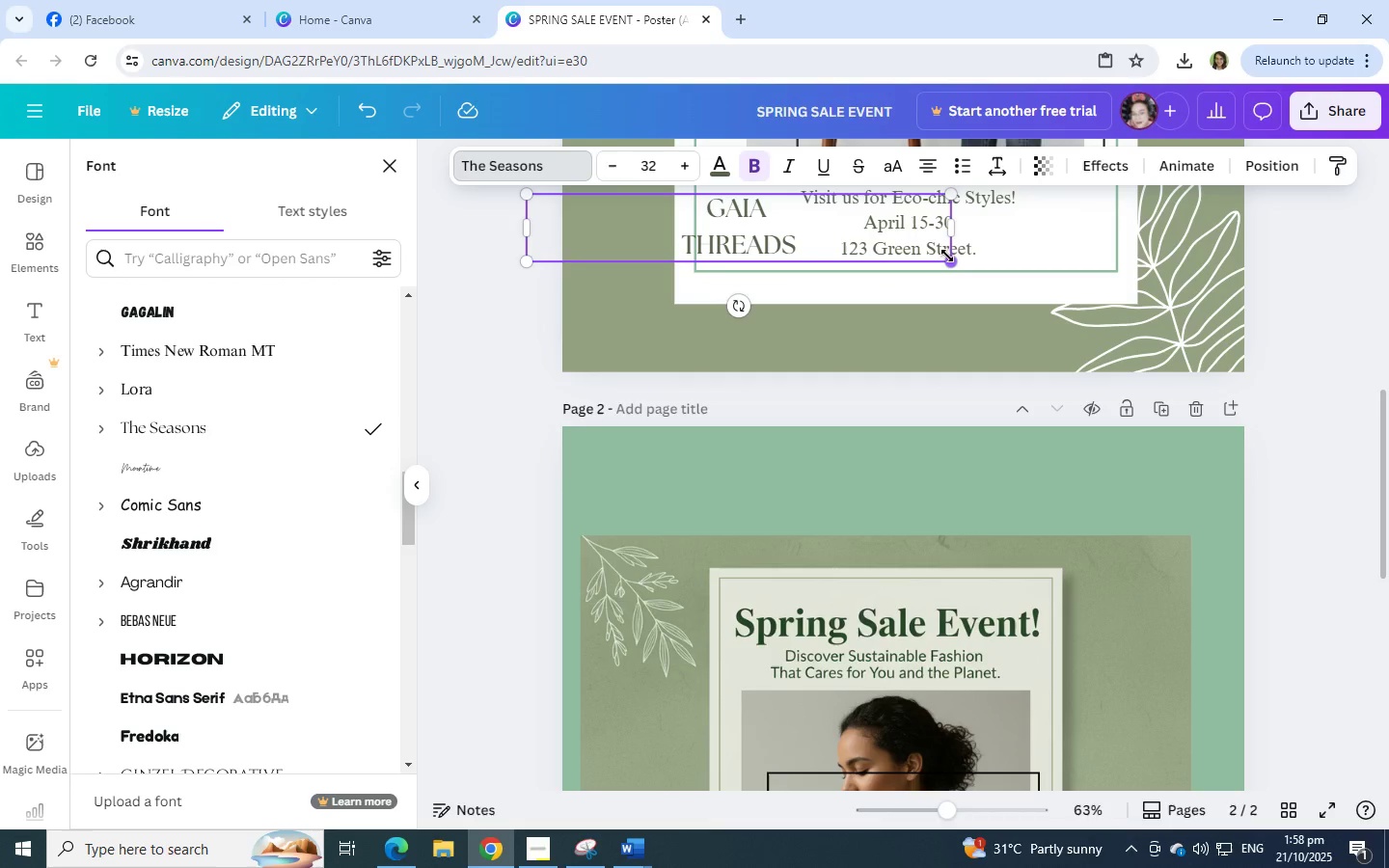 
left_click_drag(start_coordinate=[947, 256], to_coordinate=[869, 226])
 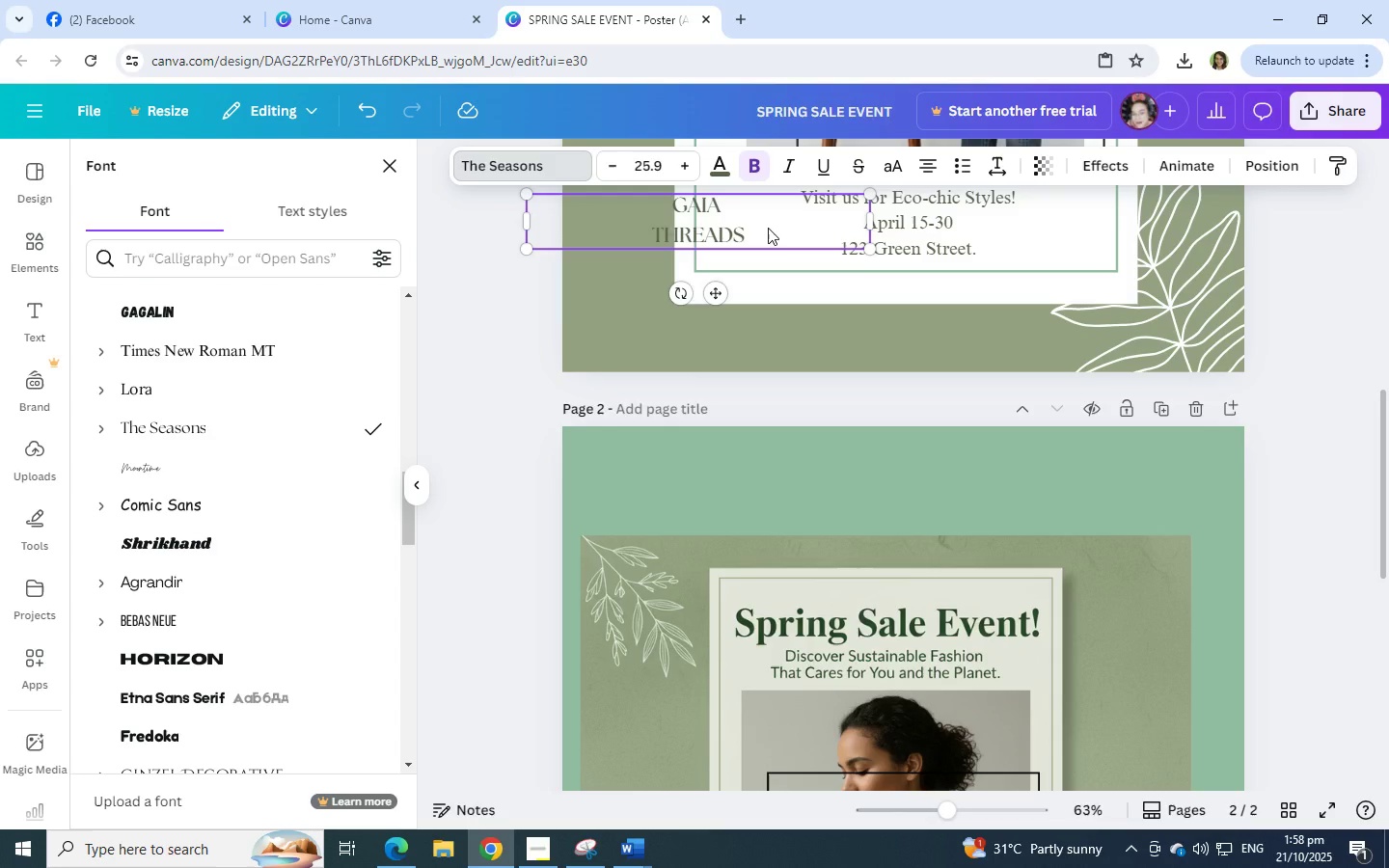 
left_click_drag(start_coordinate=[761, 228], to_coordinate=[814, 236])
 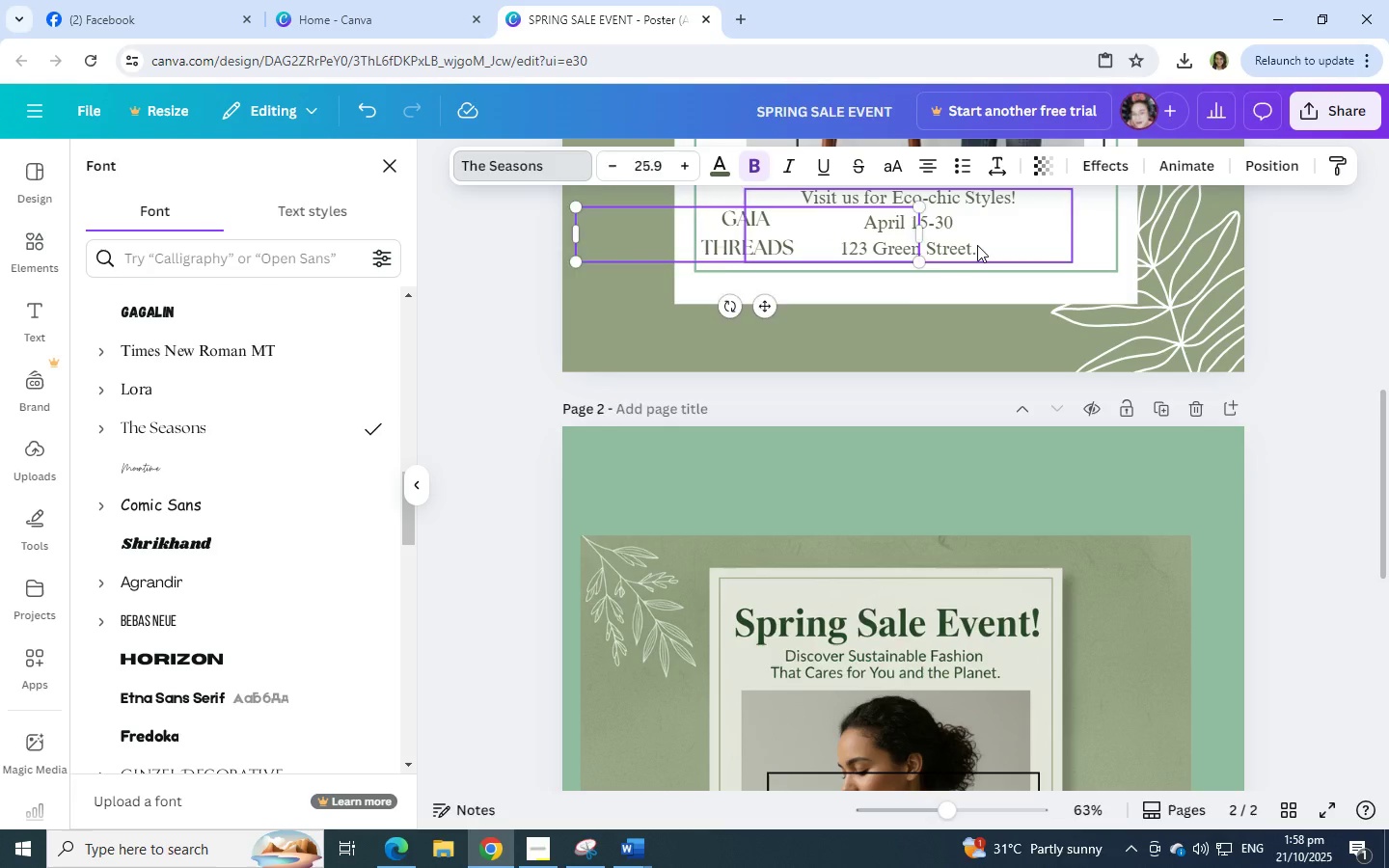 
left_click([977, 245])
 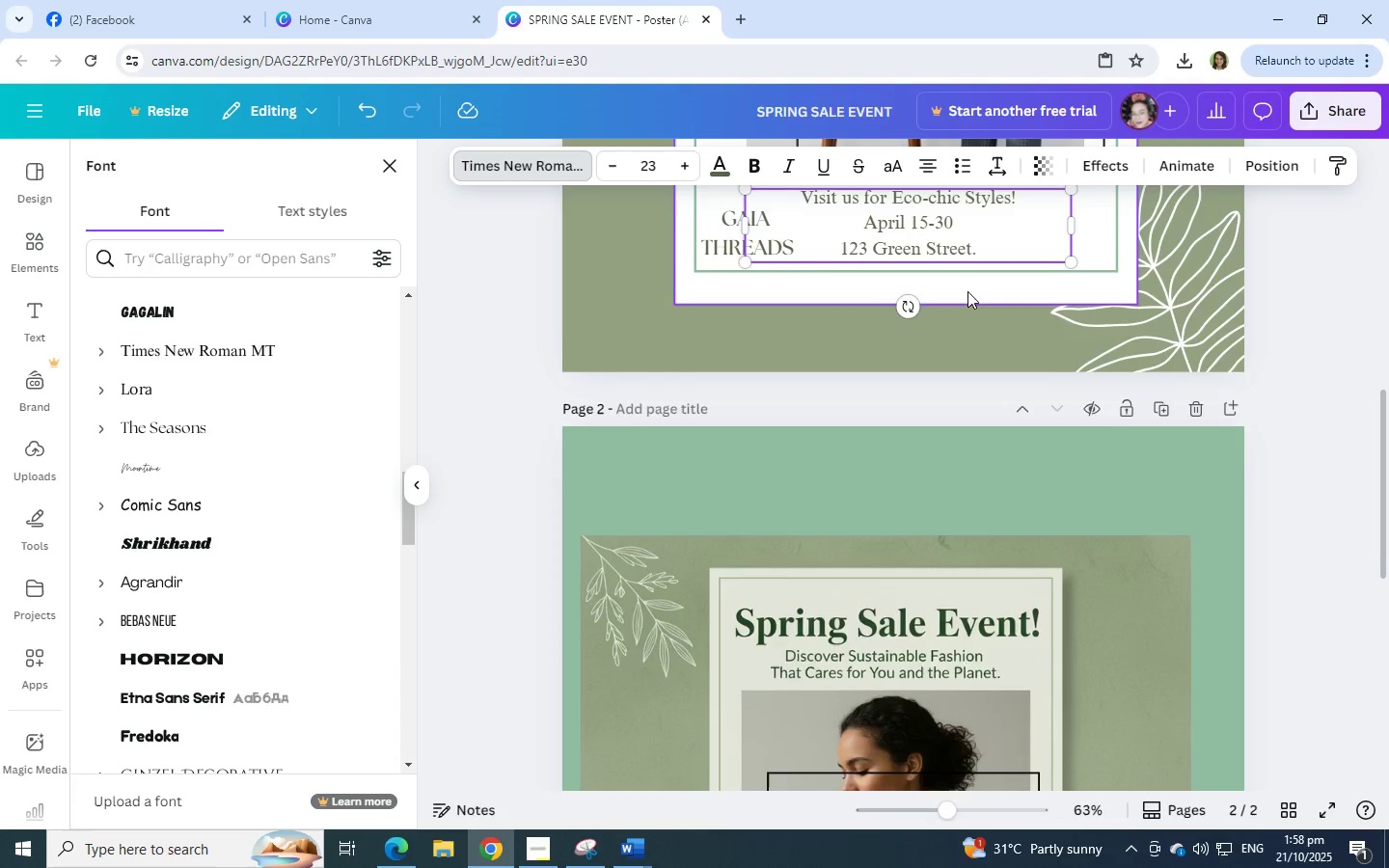 
scroll: coordinate [967, 291], scroll_direction: up, amount: 3.0
 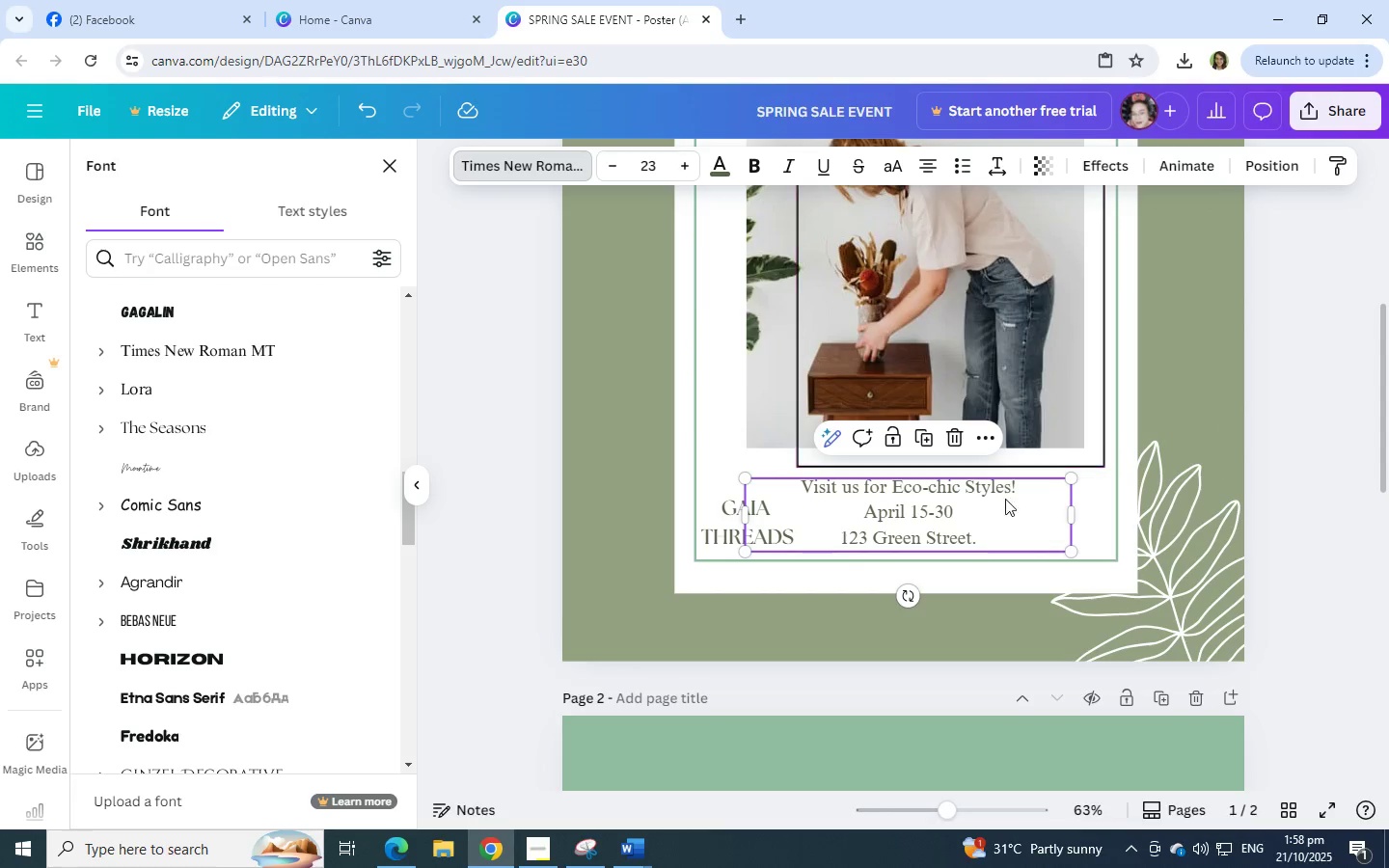 
left_click_drag(start_coordinate=[999, 514], to_coordinate=[1022, 510])
 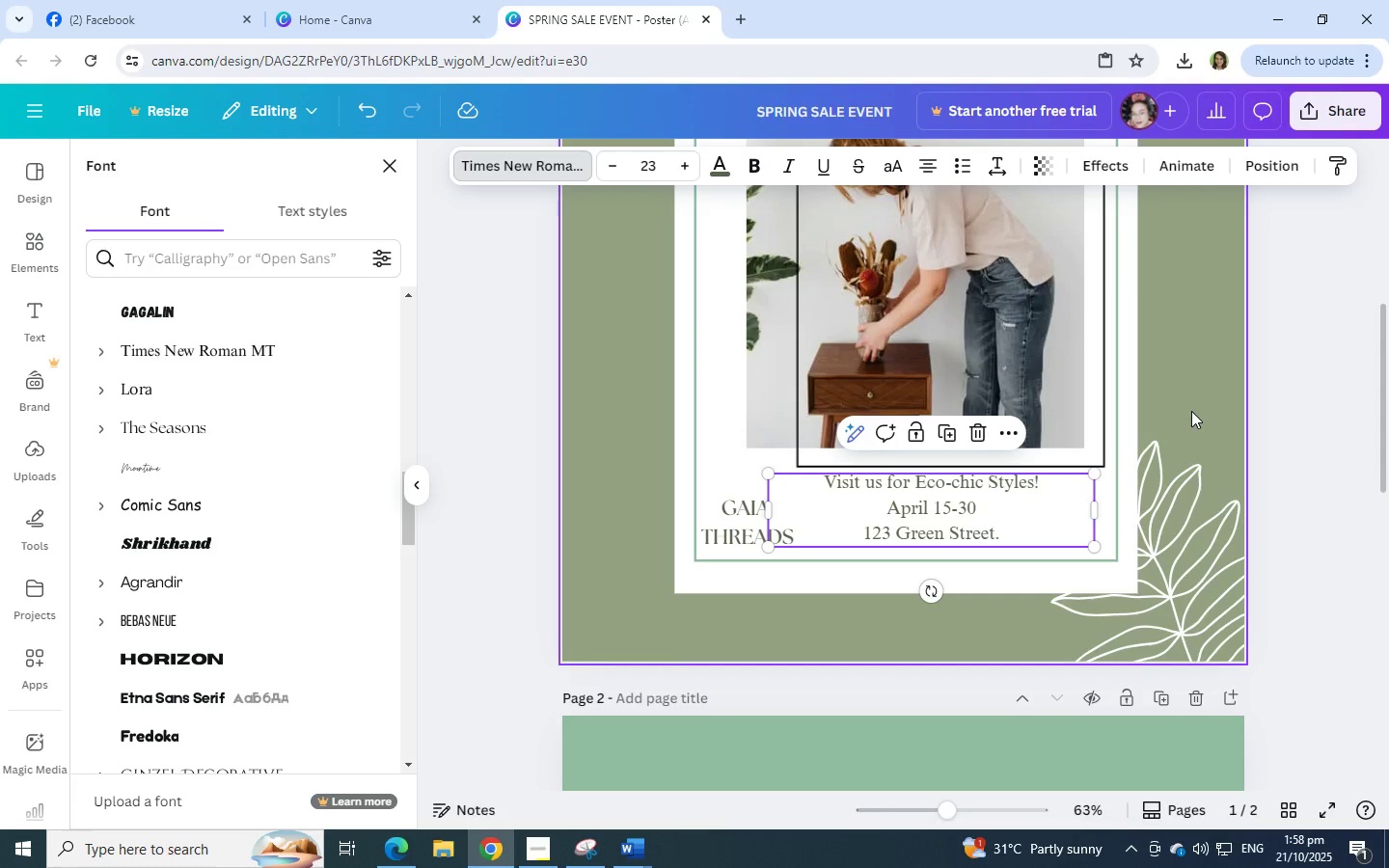 
left_click([1191, 411])
 